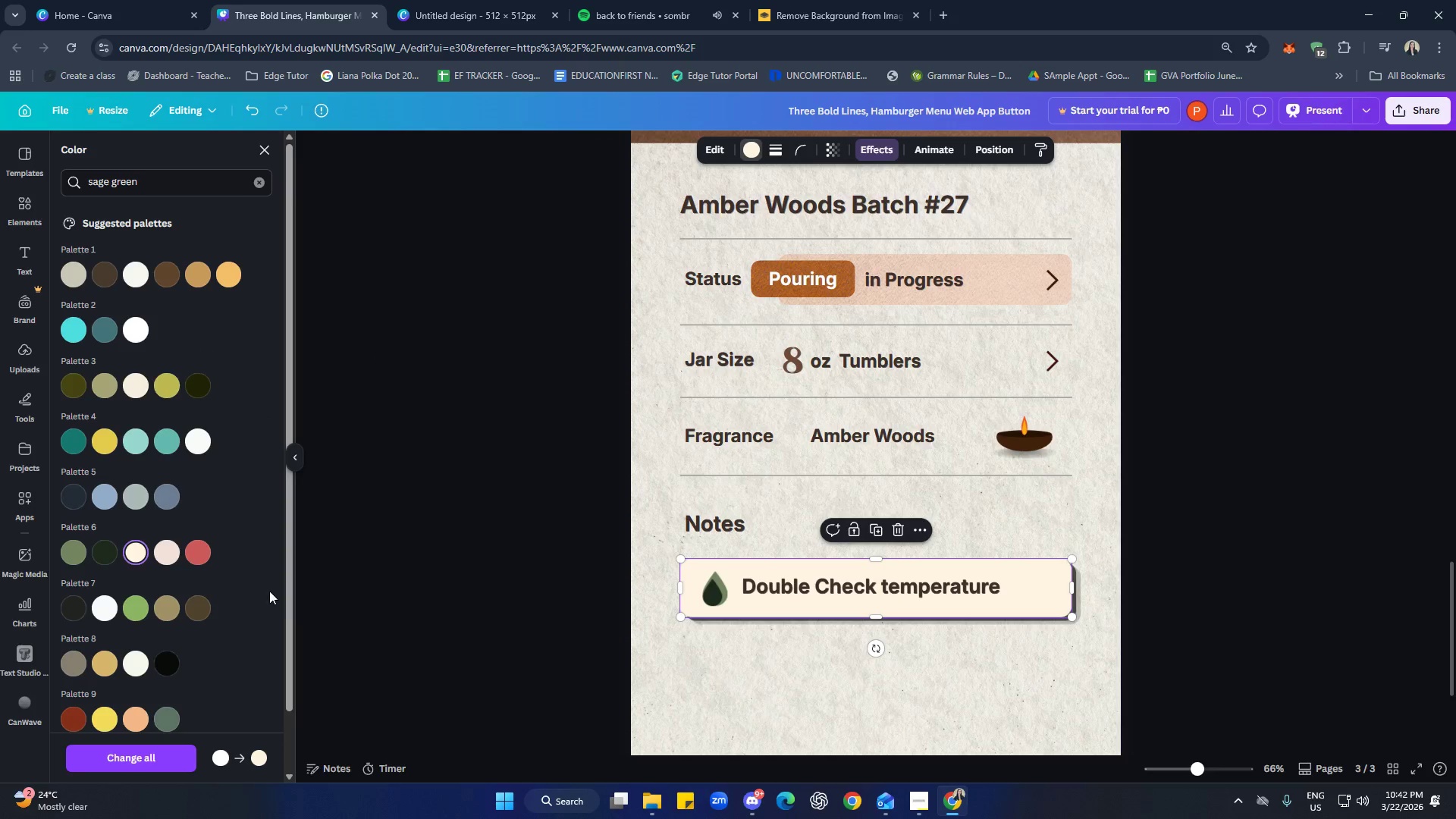 
scroll: coordinate [165, 526], scroll_direction: down, amount: 3.0
 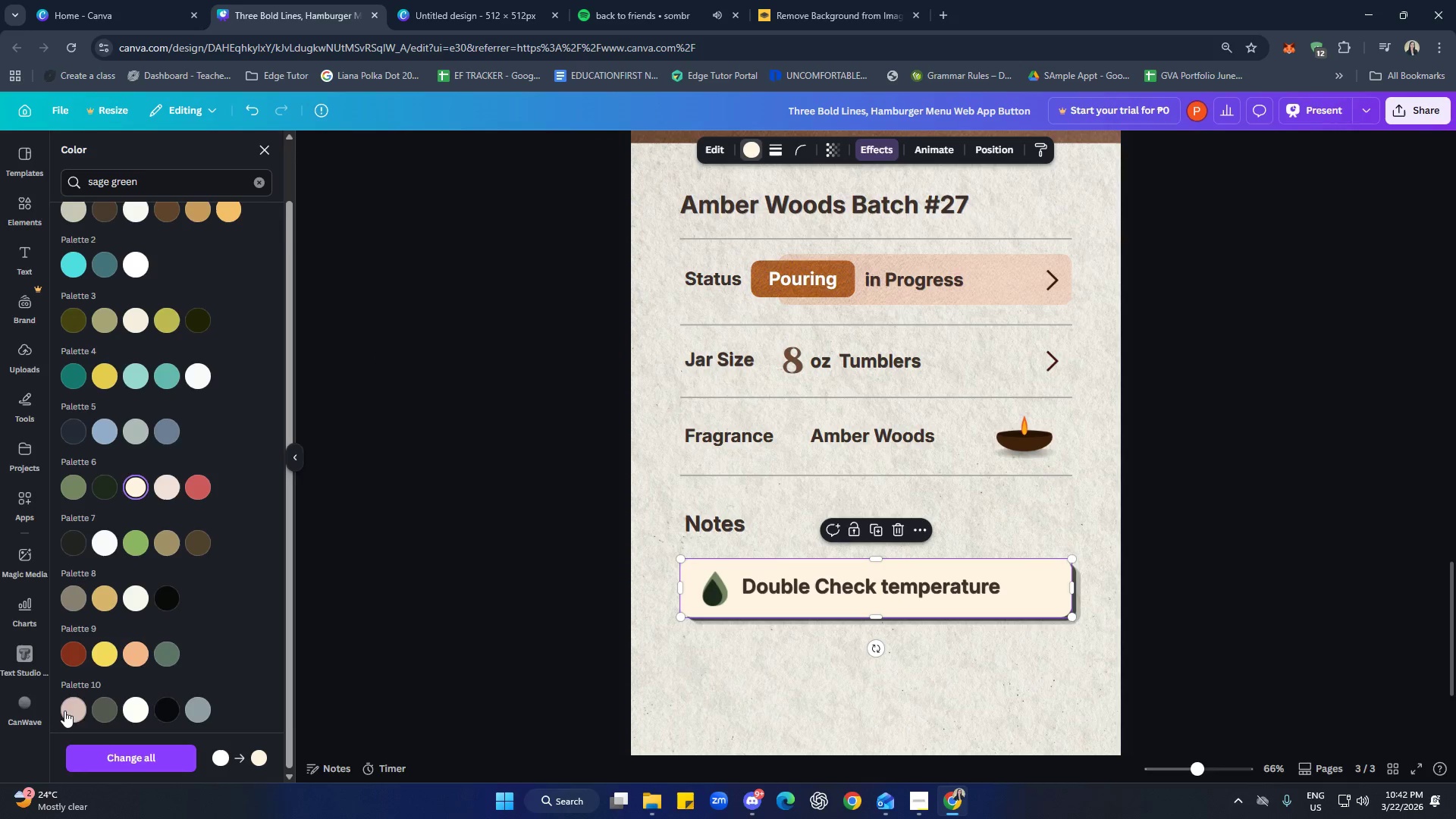 
left_click([64, 710])
 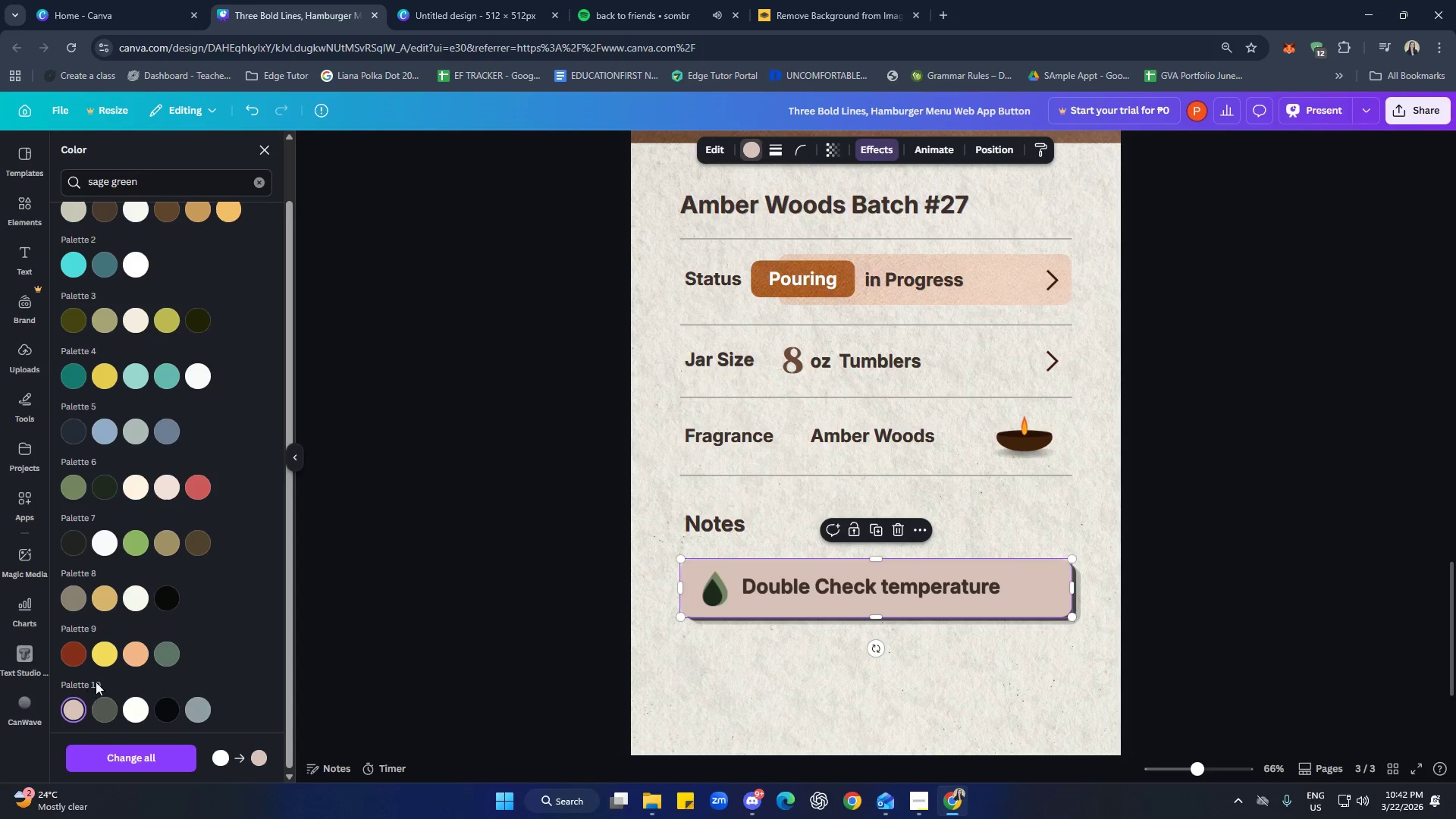 
left_click([129, 657])
 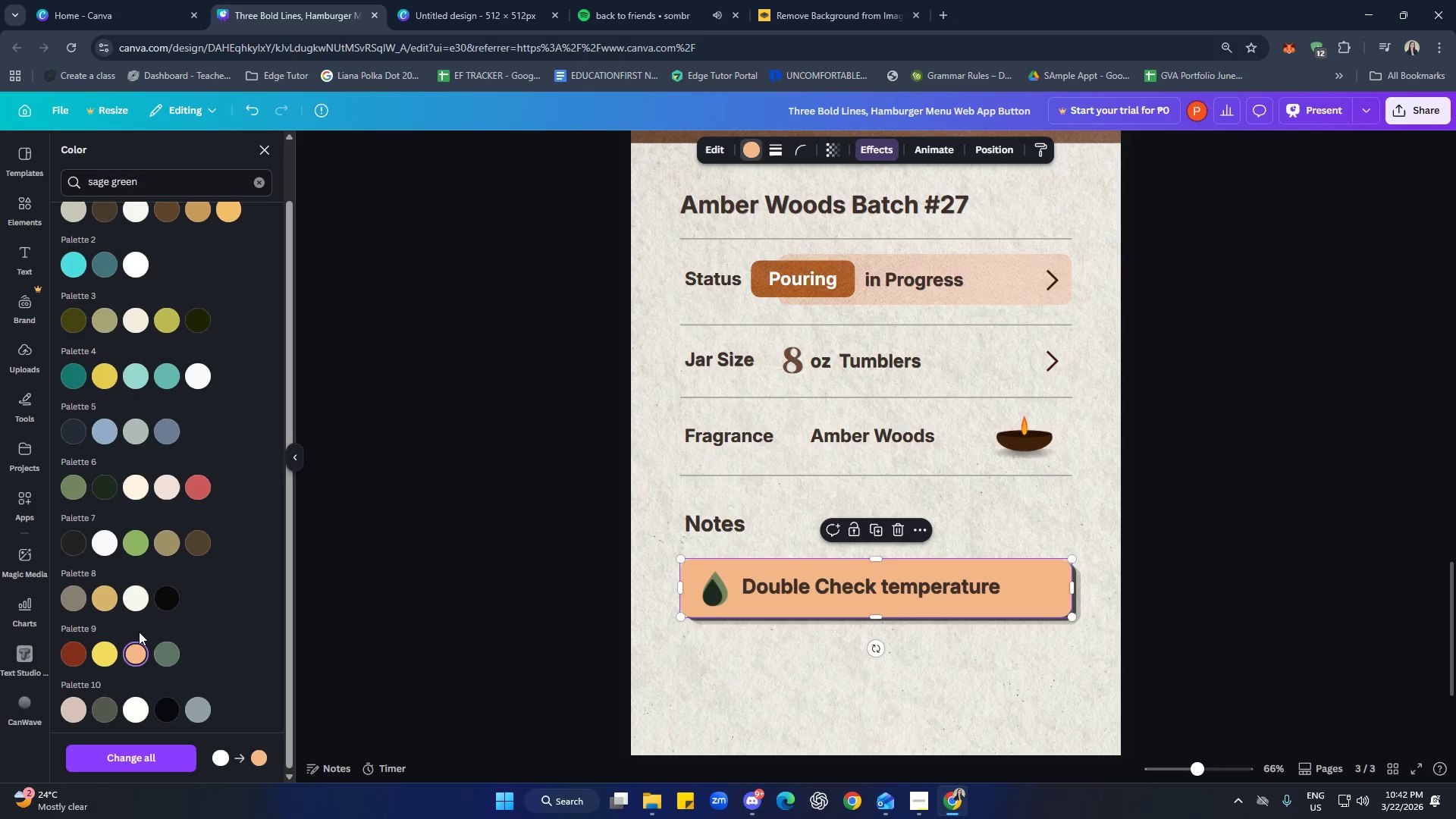 
left_click([136, 601])
 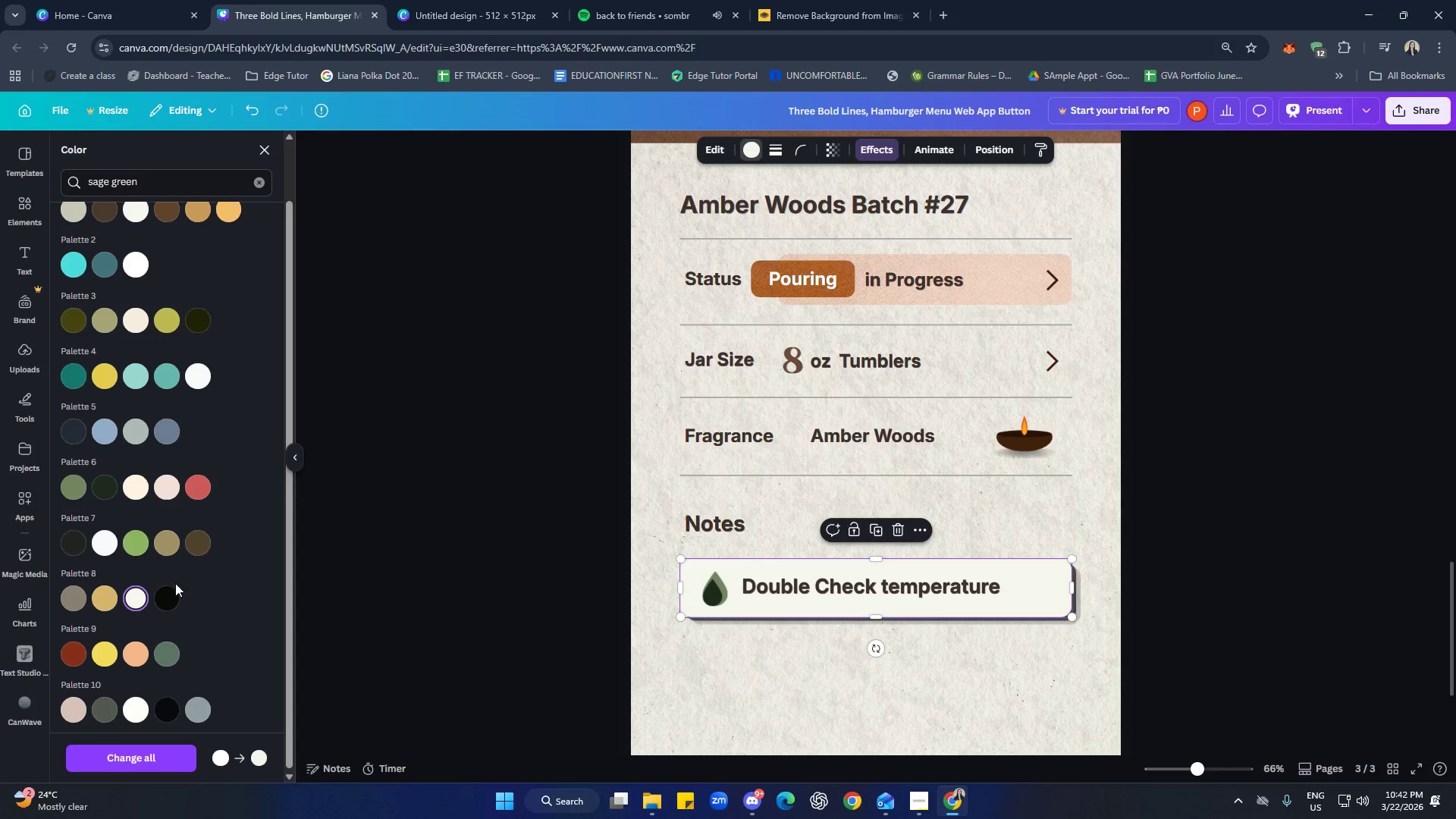 
left_click([105, 542])
 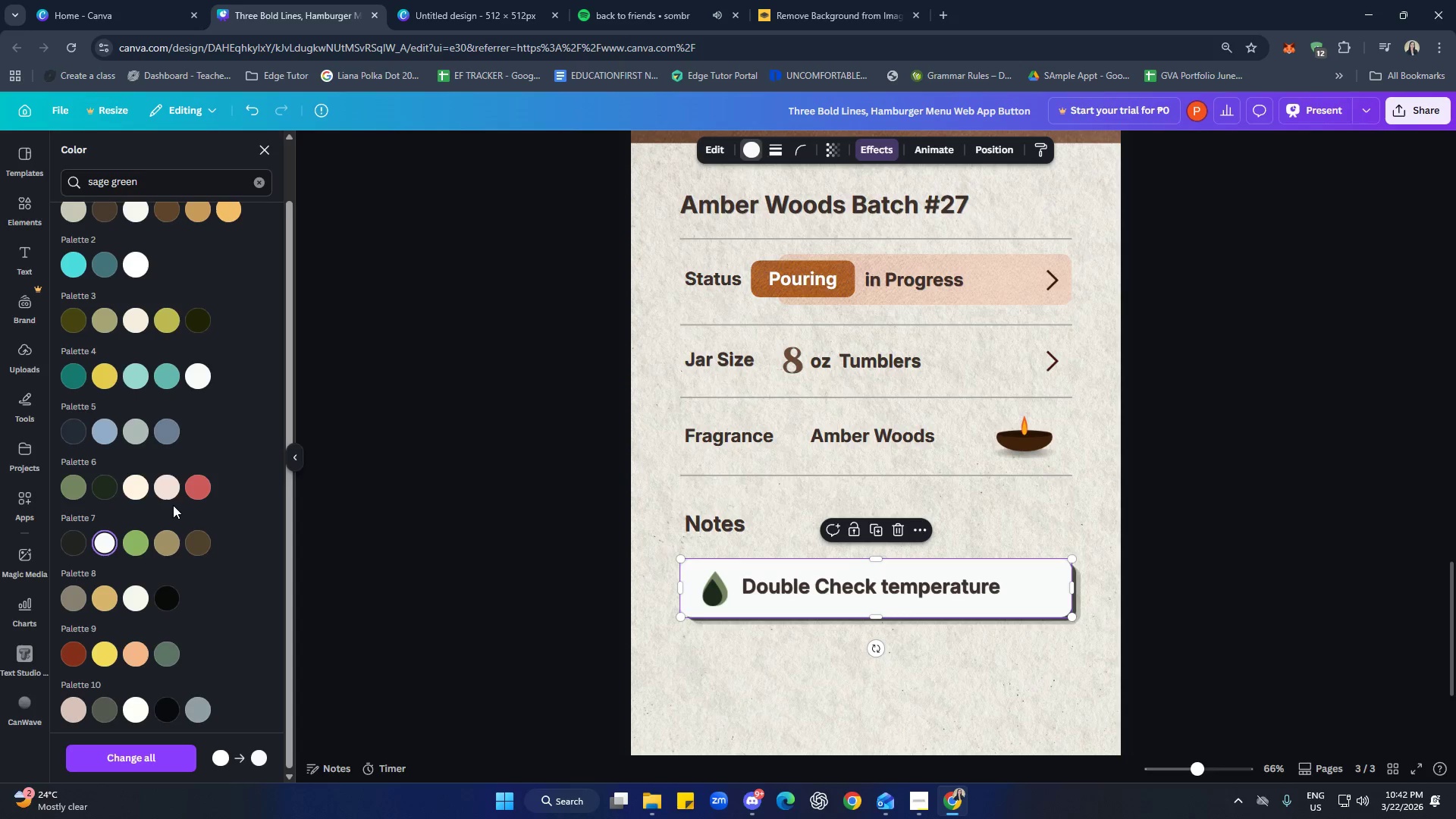 
left_click([171, 493])
 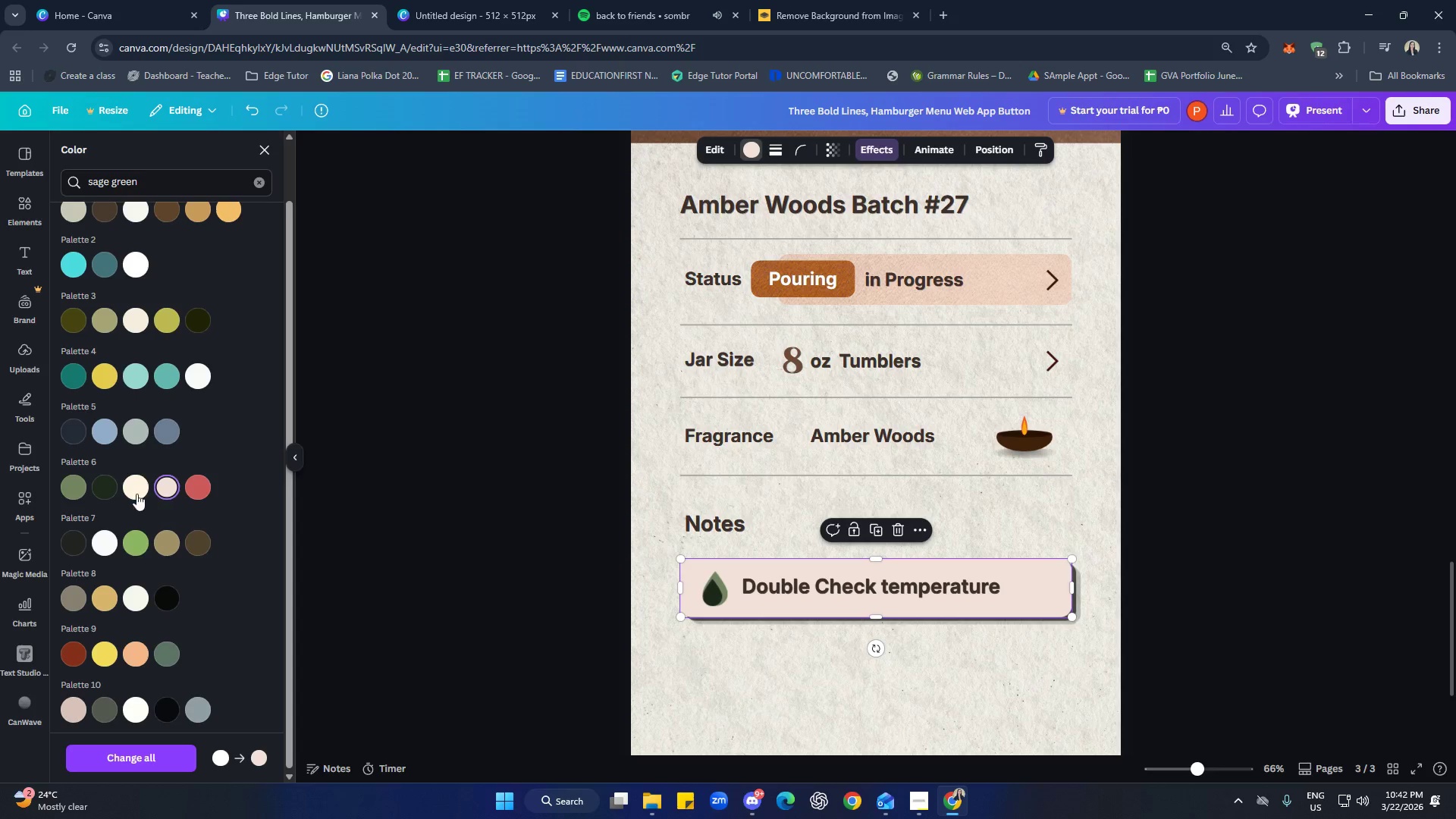 
left_click([132, 488])
 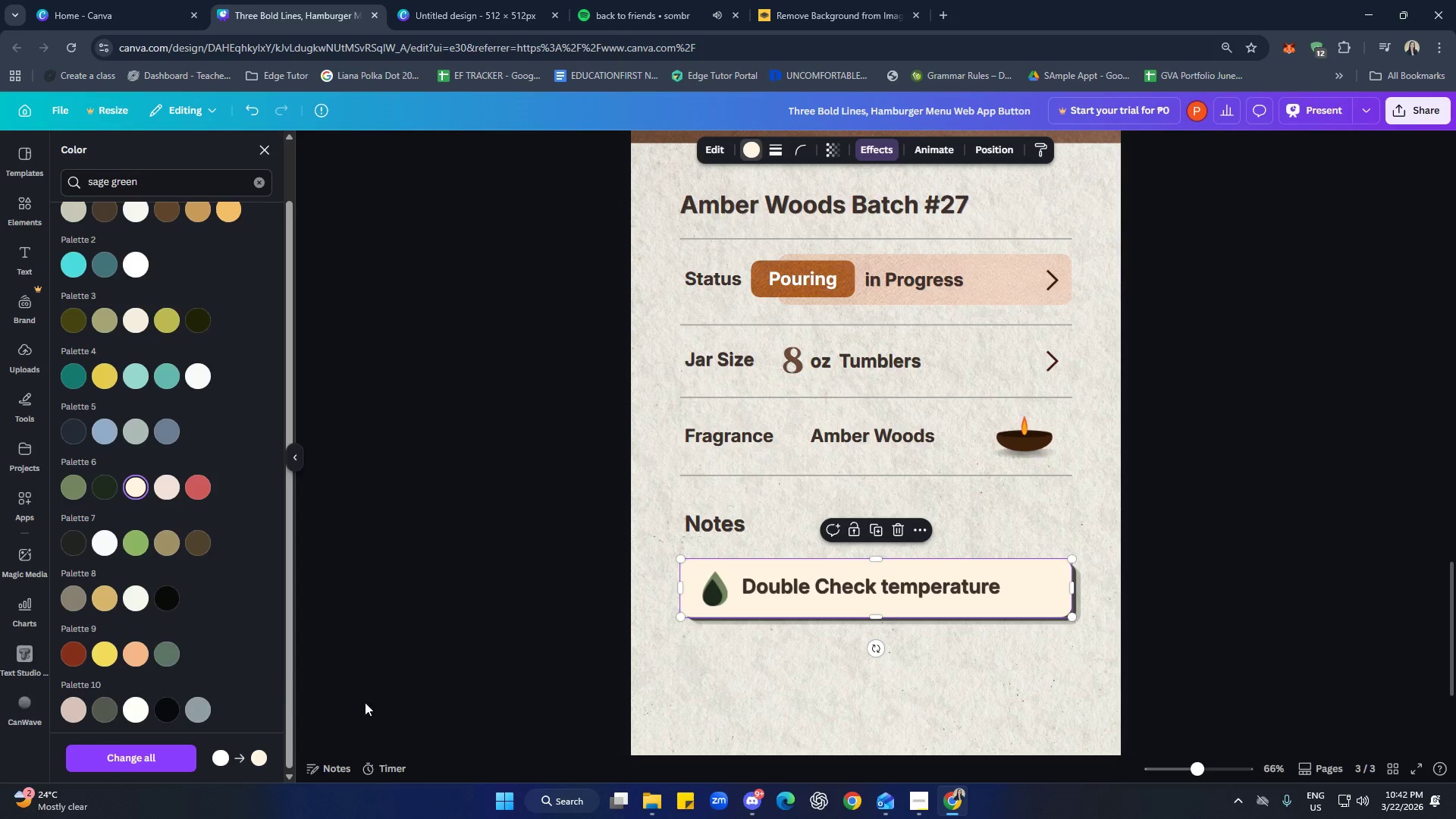 
left_click([770, 687])
 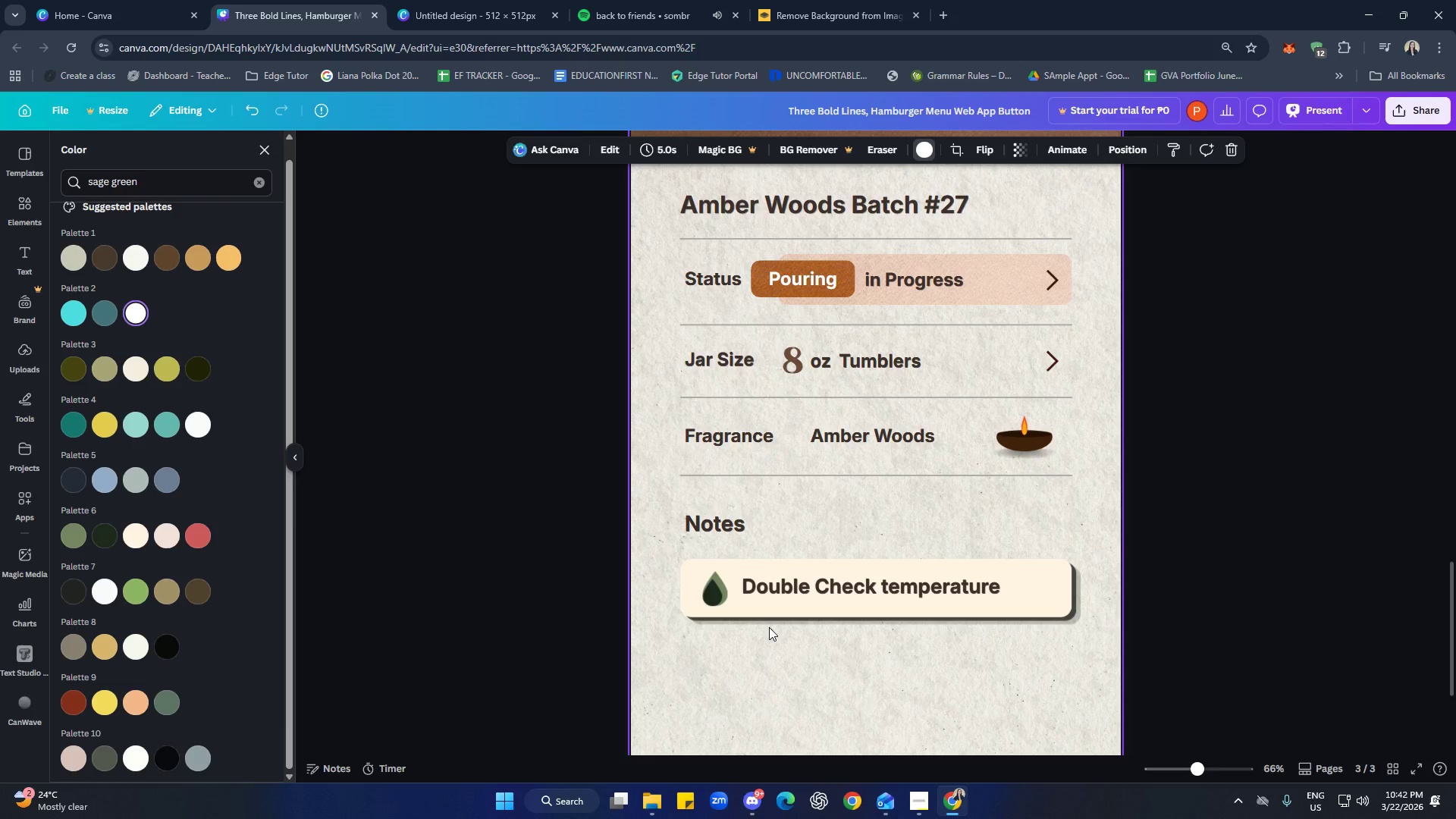 
left_click([712, 598])
 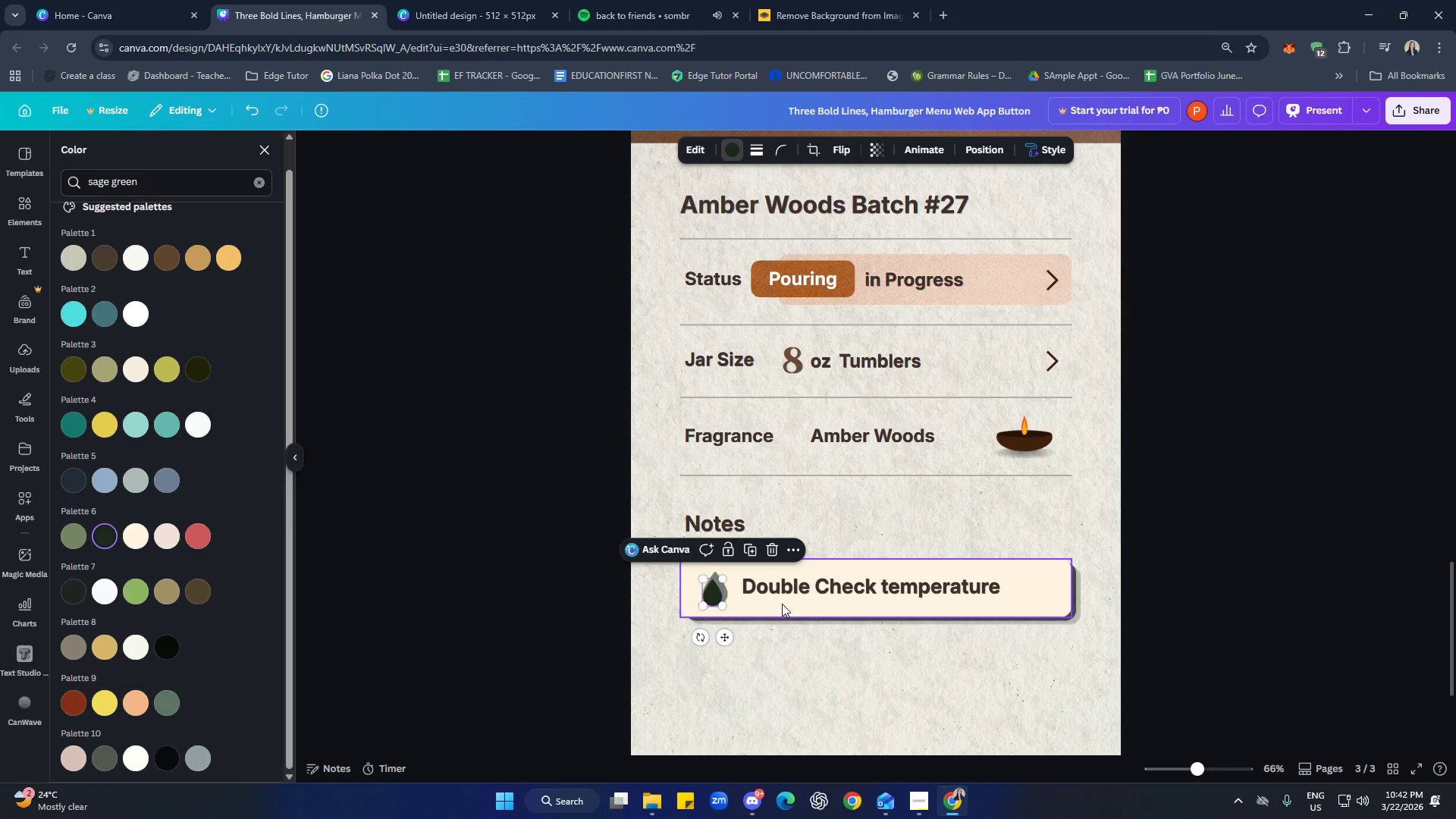 
key(ArrowRight)
 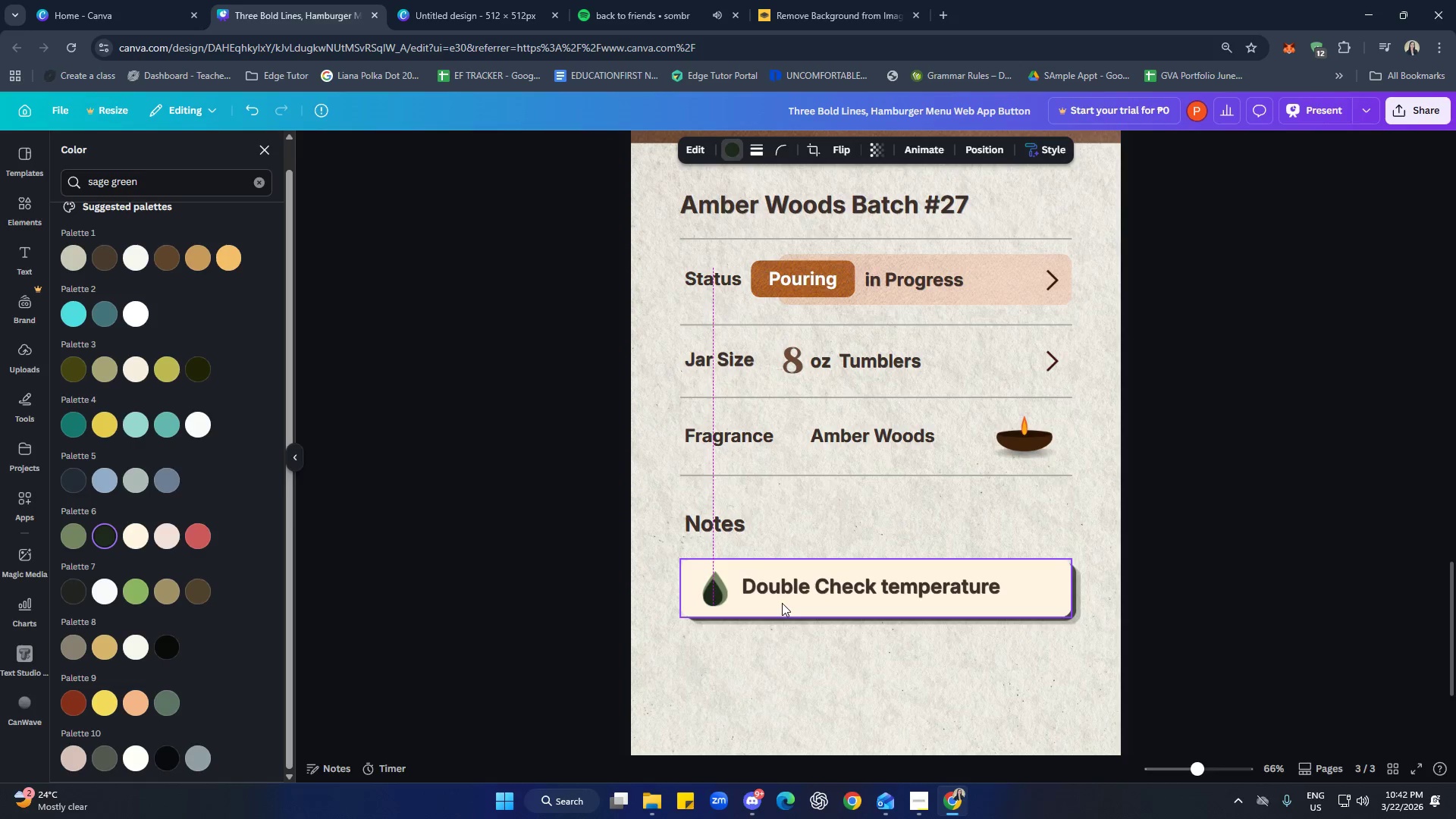 
key(ArrowRight)
 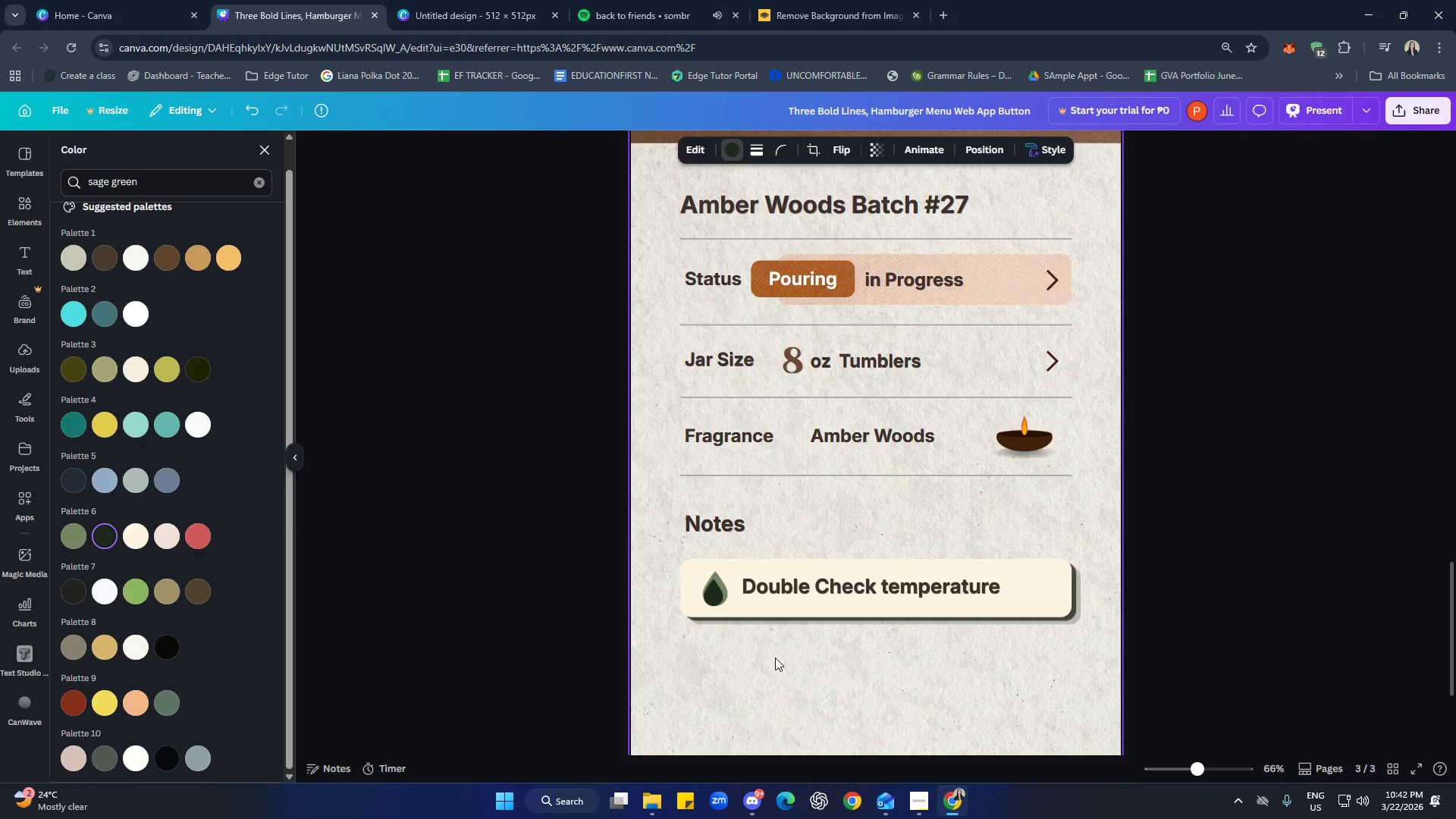 
left_click([773, 670])
 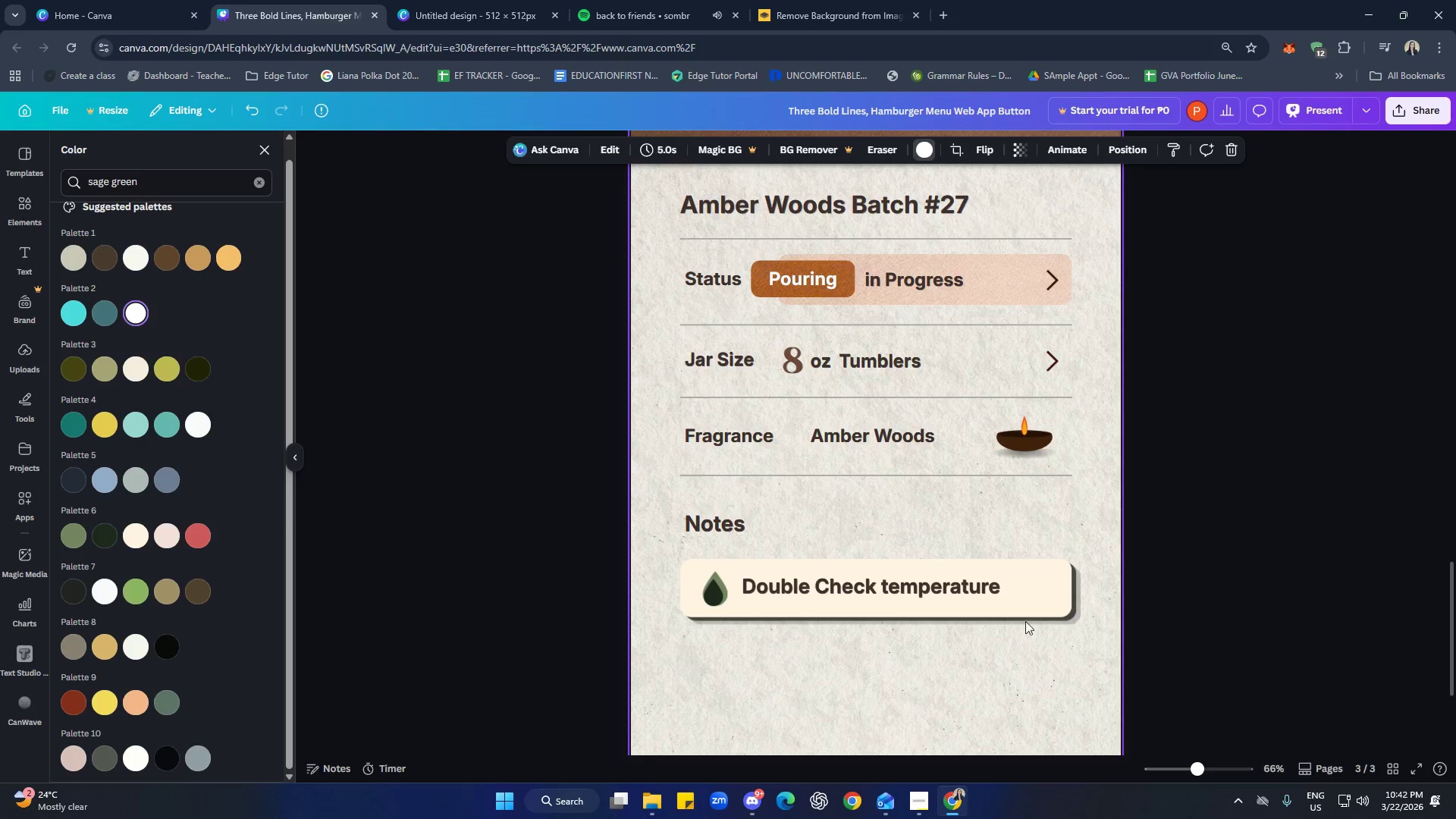 
left_click([1037, 607])
 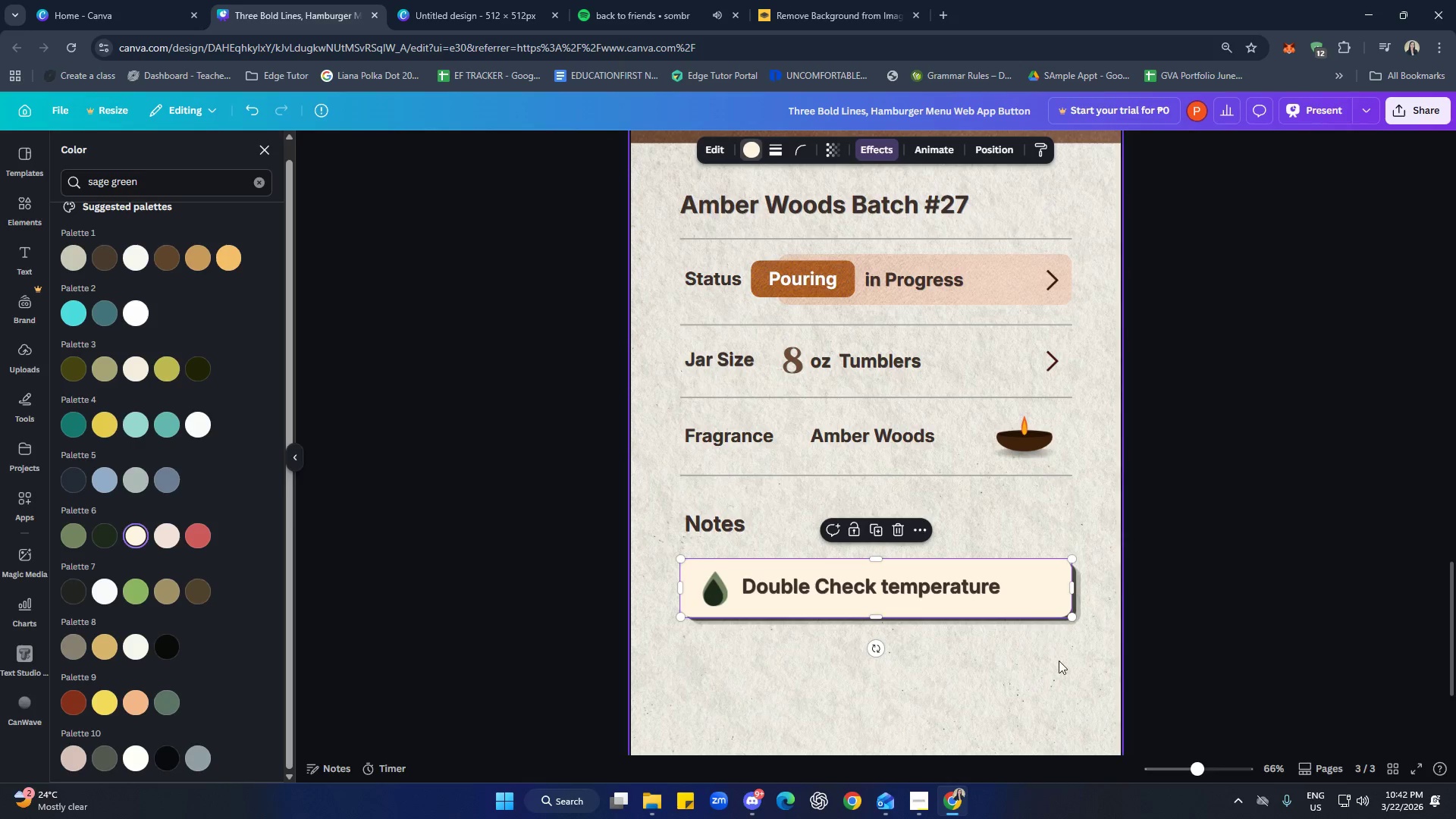 
left_click([1061, 666])
 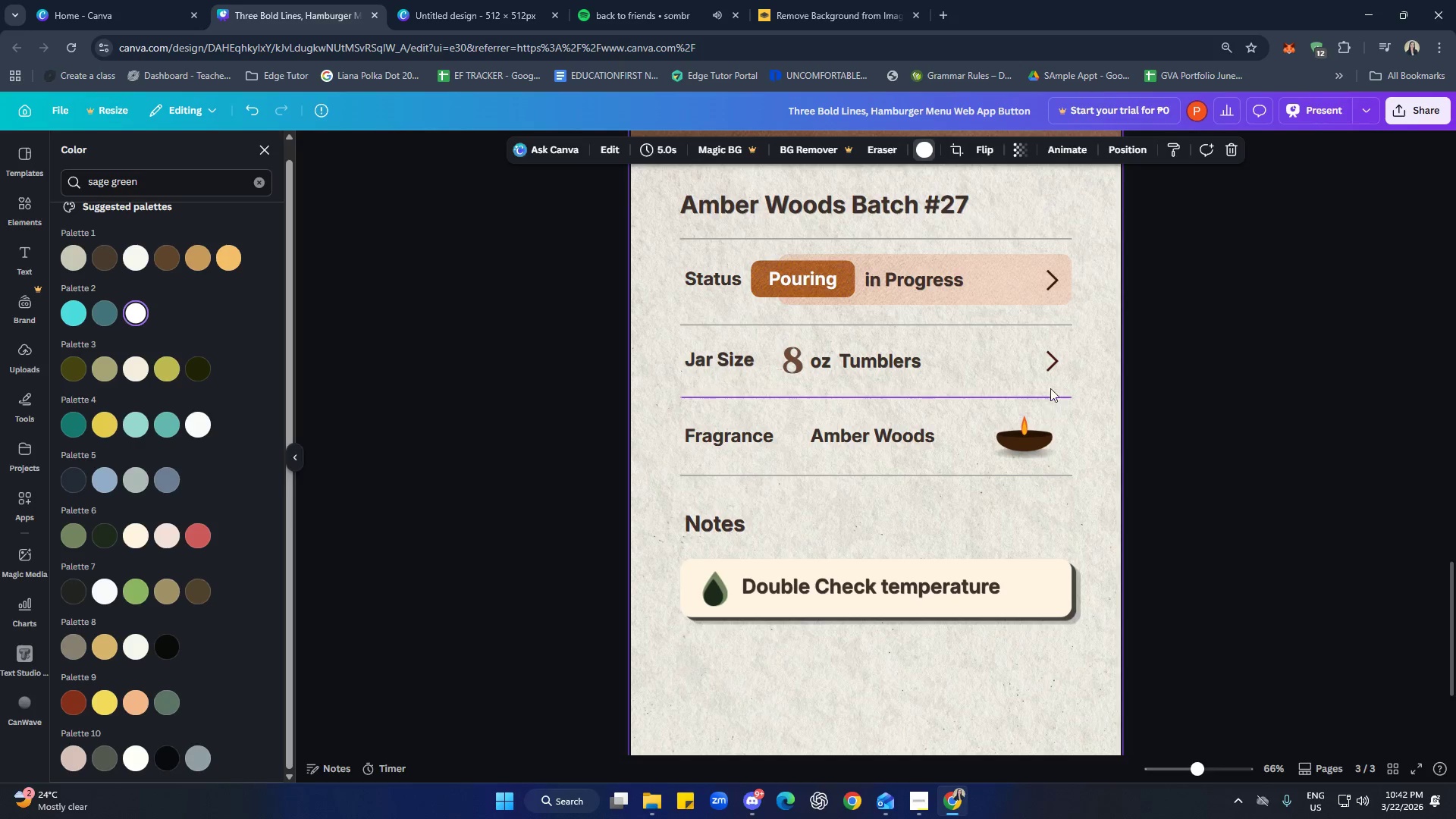 
left_click([1050, 371])
 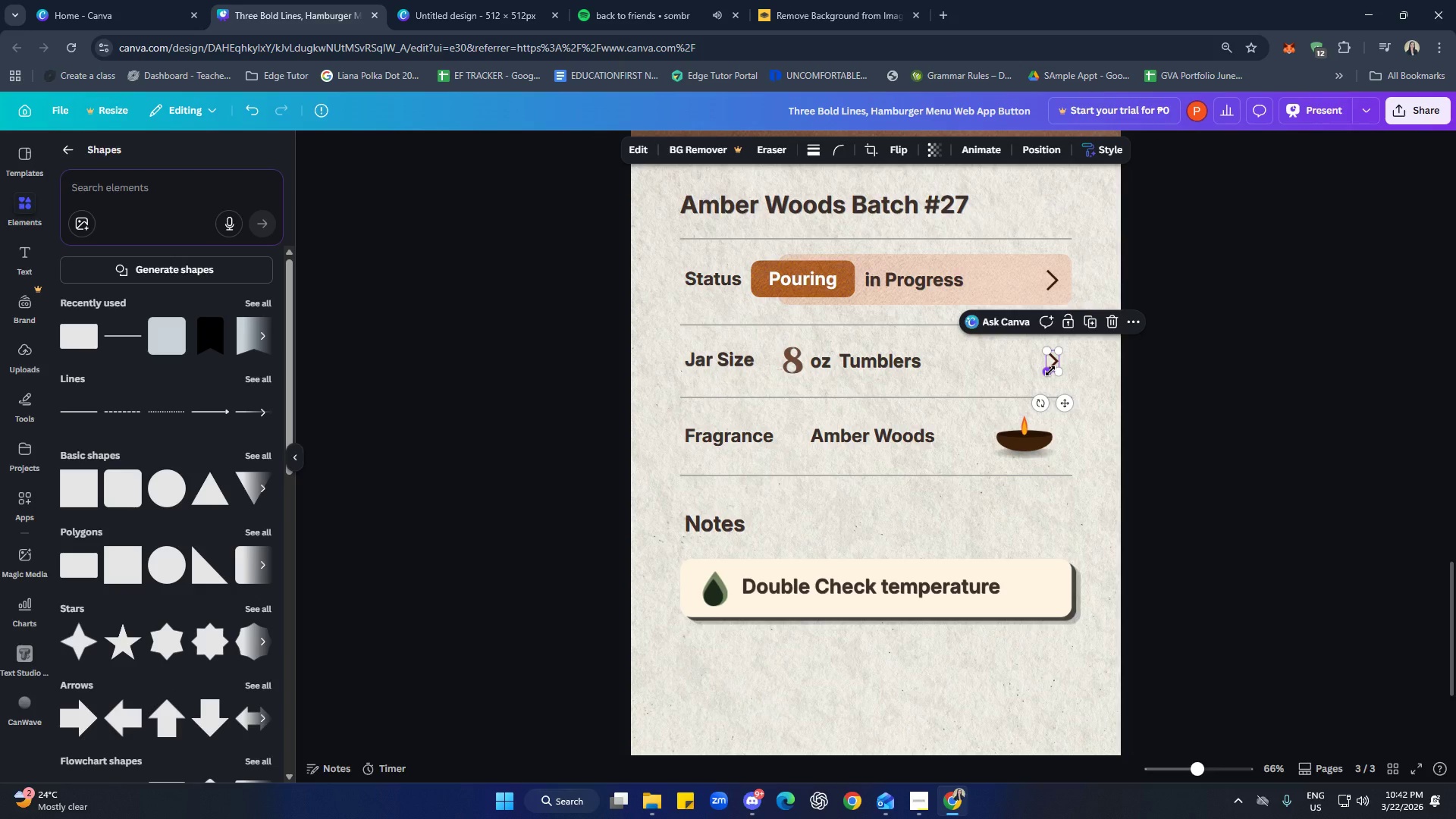 
key(Meta+MetaLeft)
 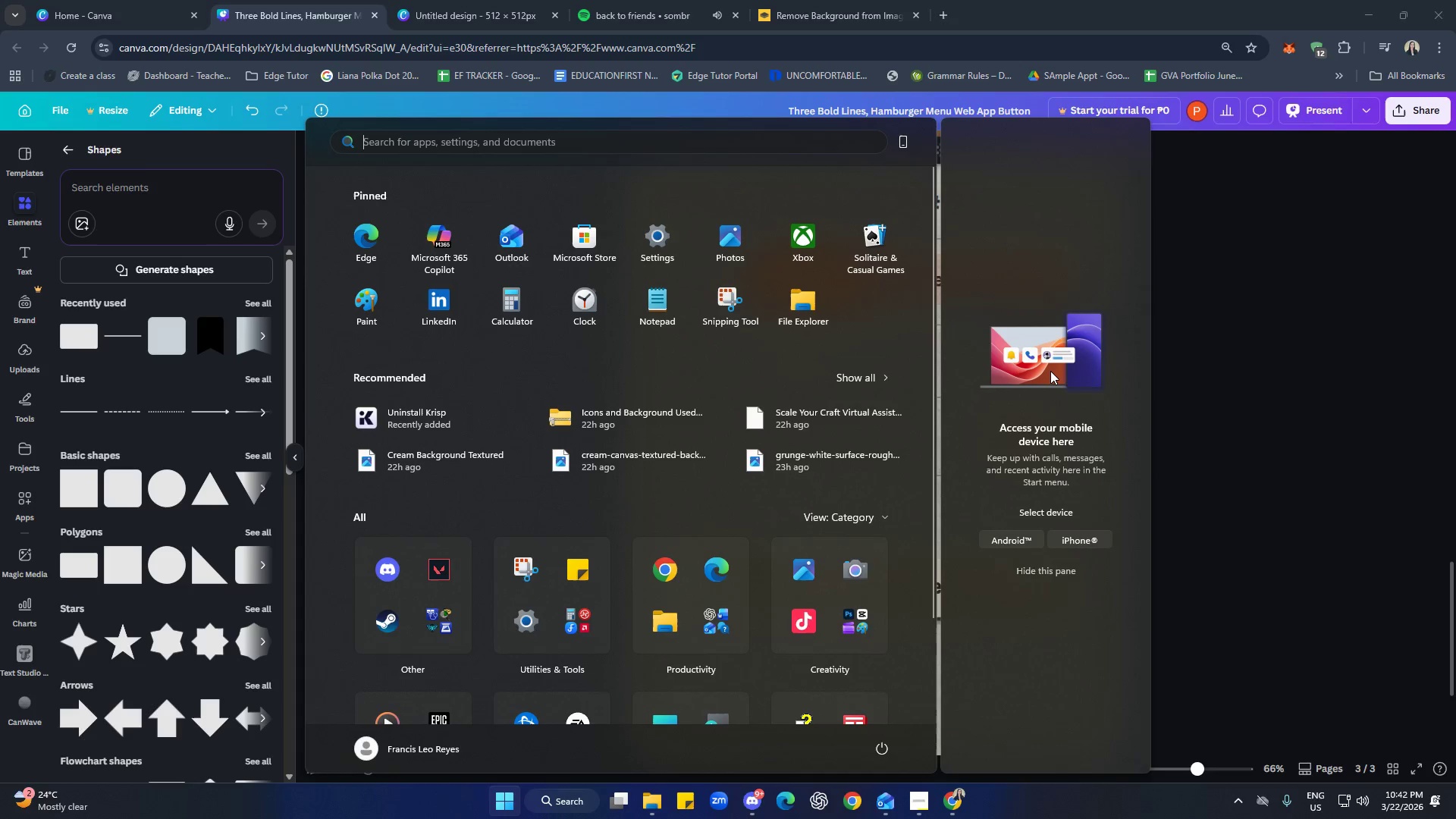 
key(Meta+MetaLeft)
 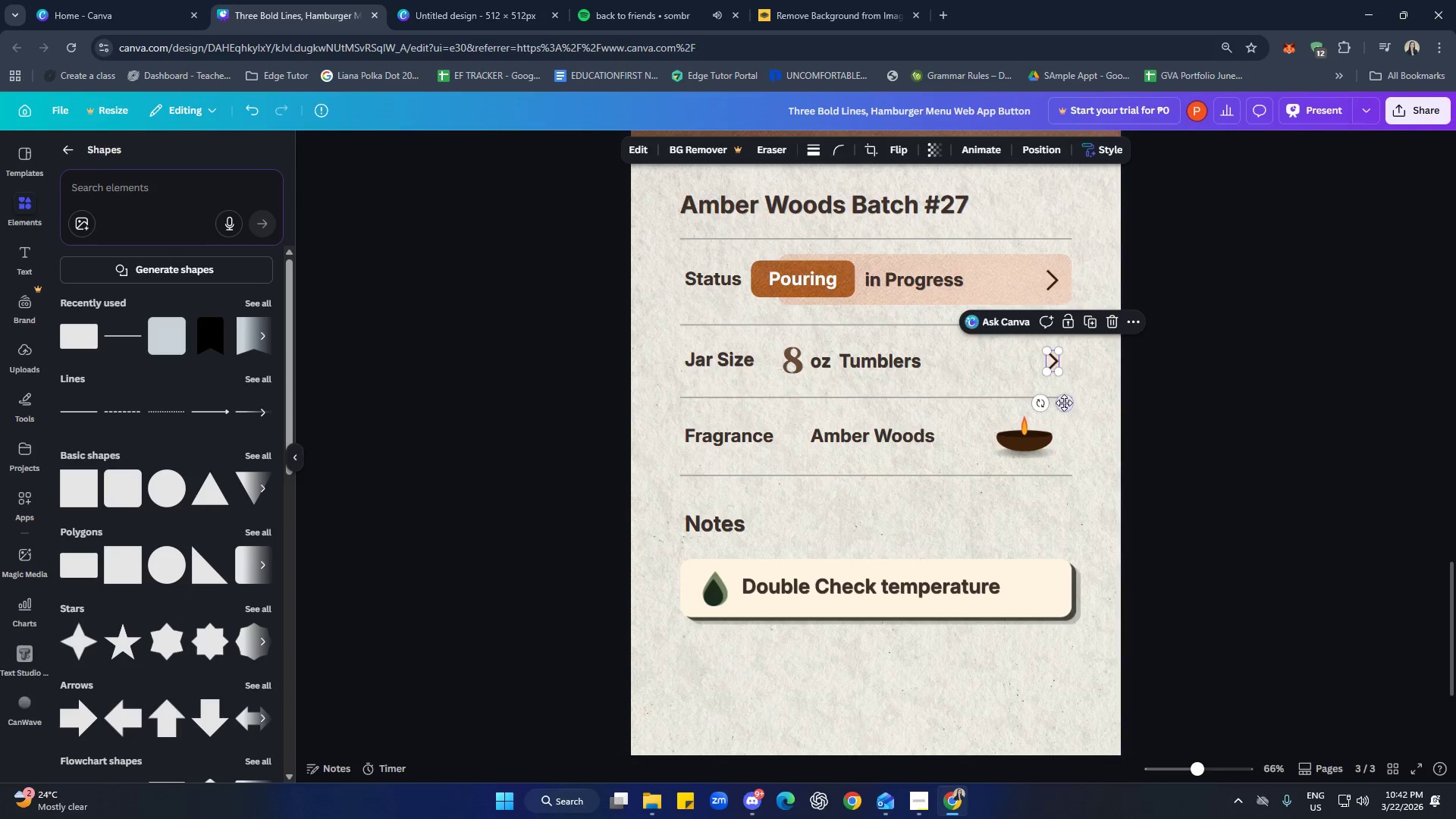 
key(Control+ControlLeft)
 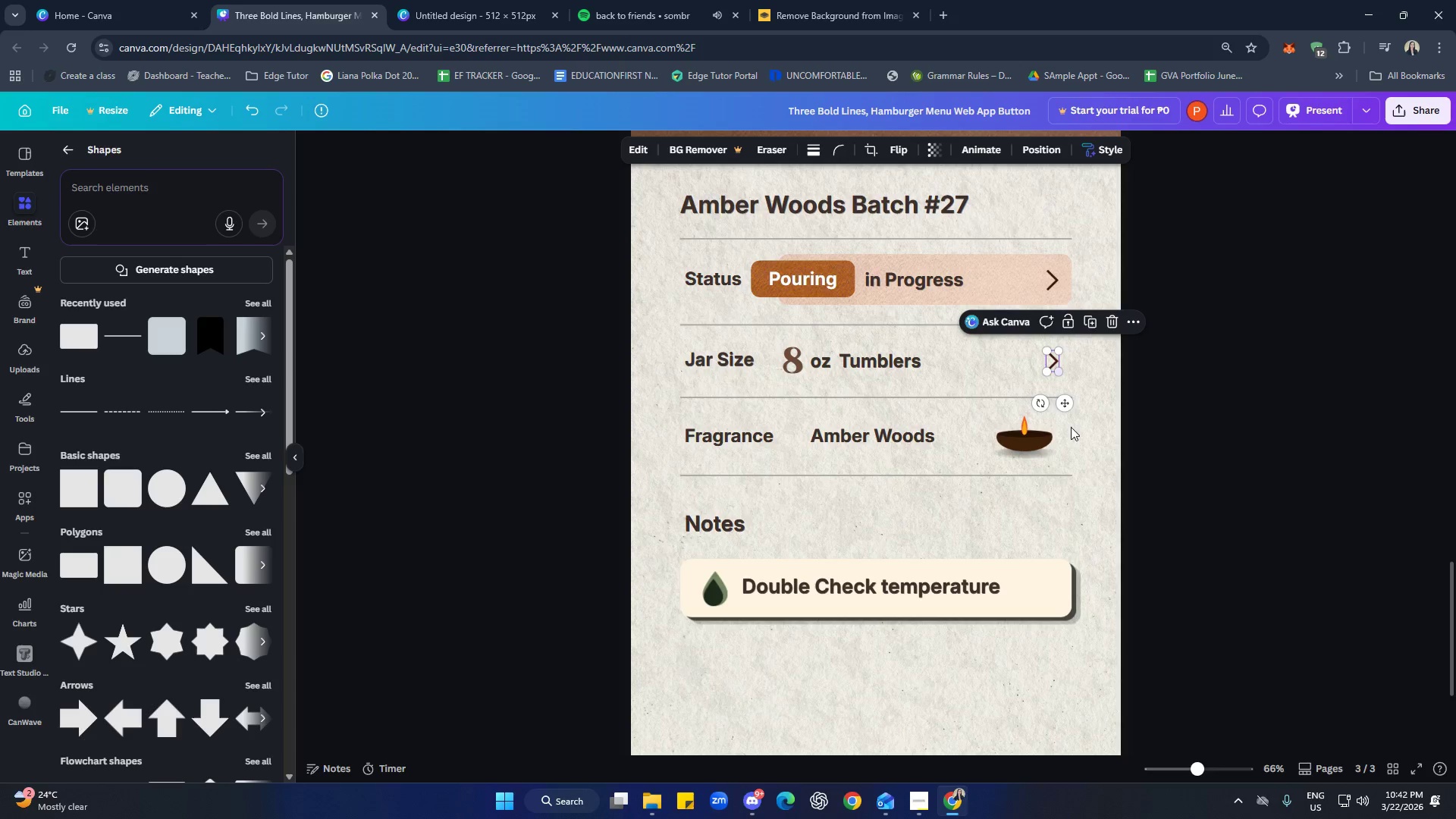 
left_click([1100, 424])
 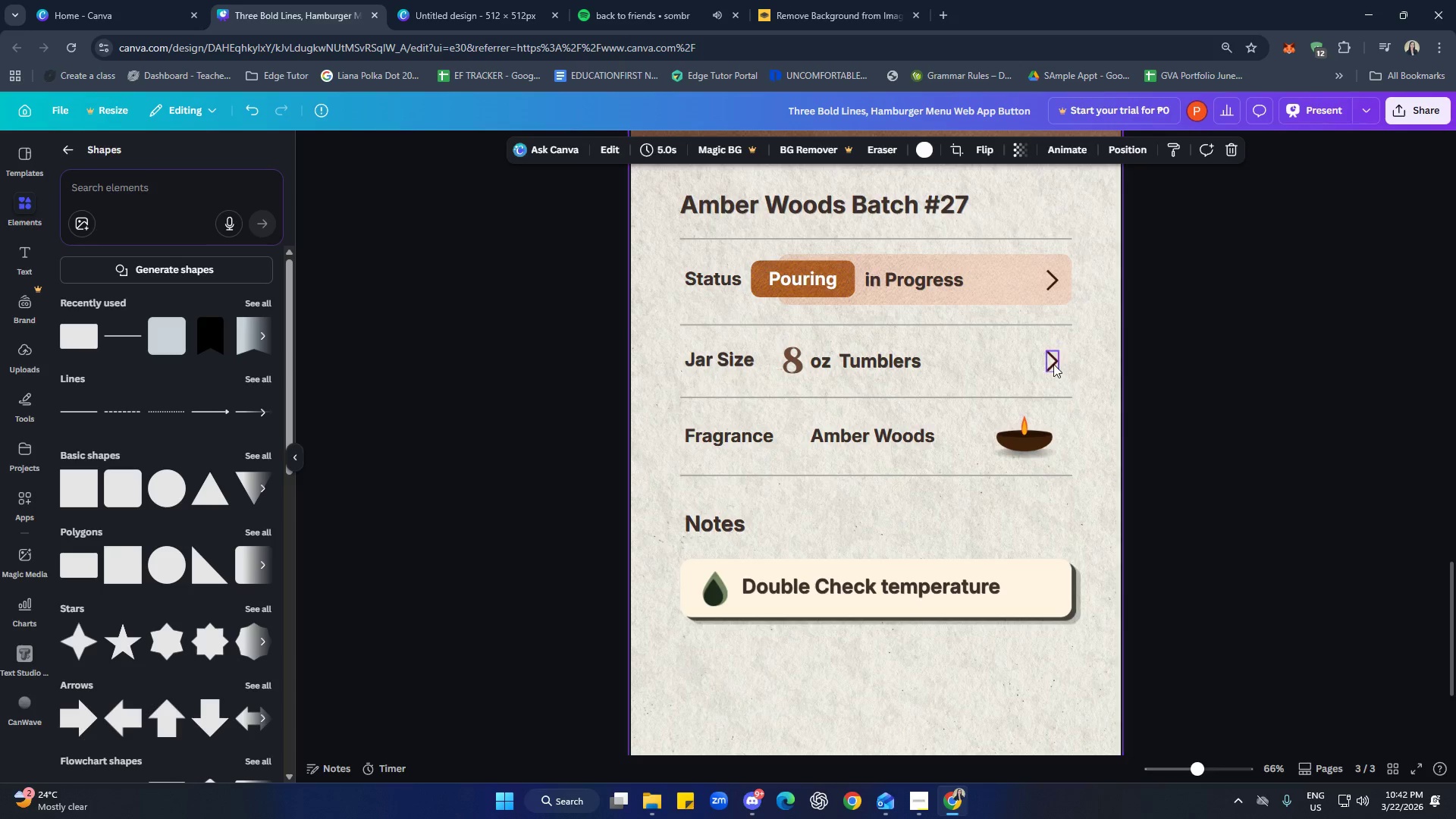 
left_click([1053, 363])
 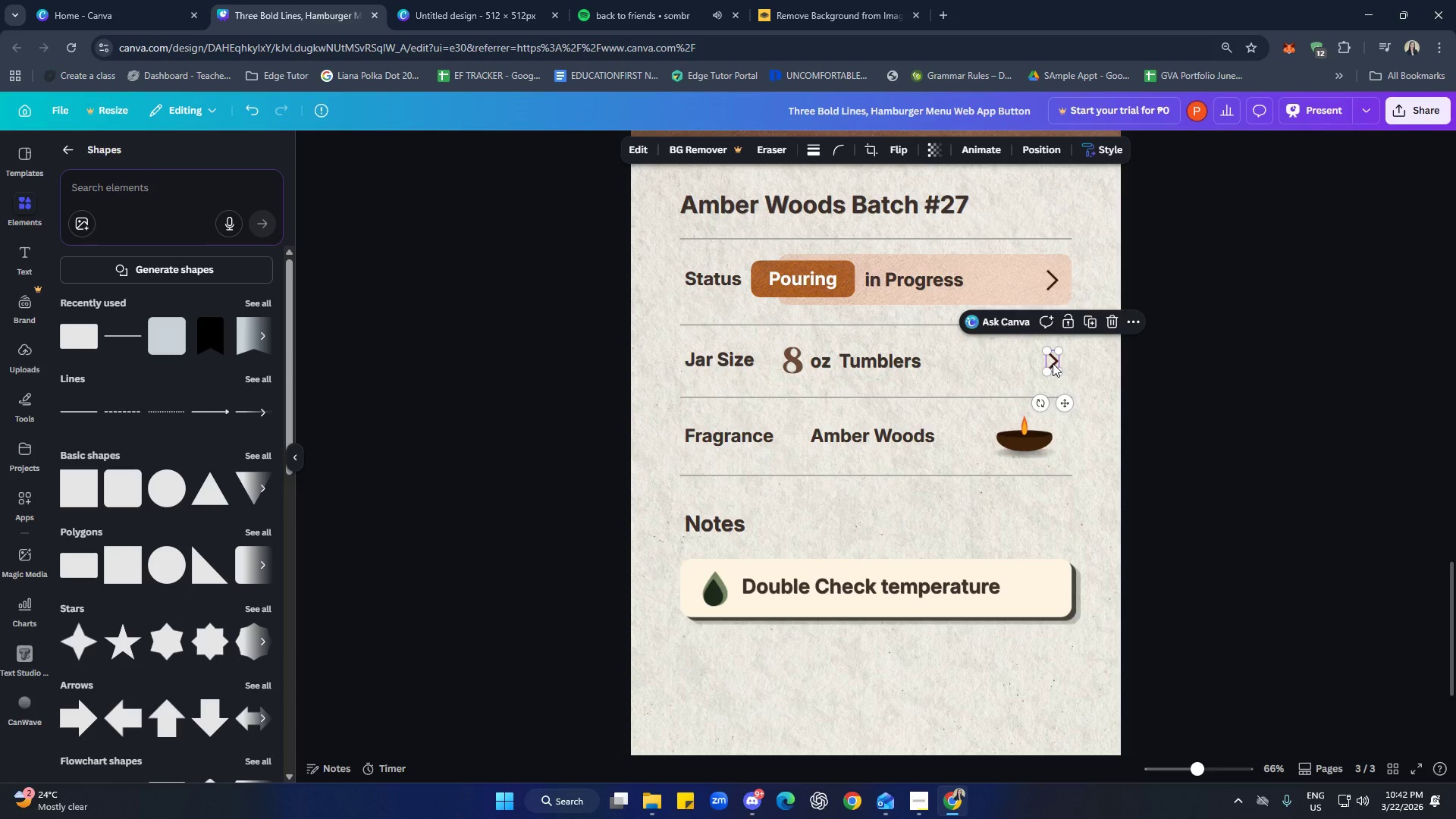 
key(Control+C)
 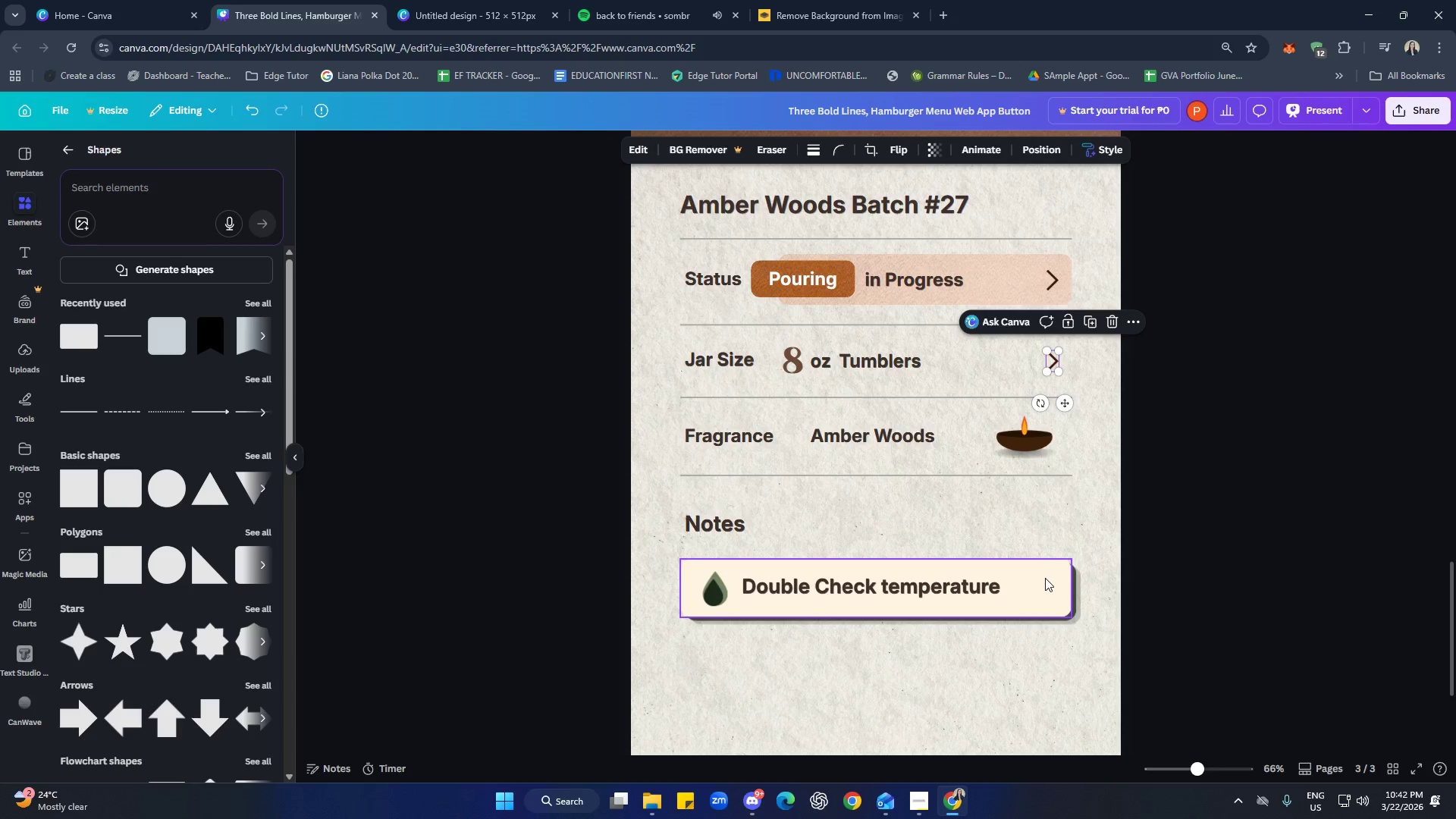 
left_click([1045, 578])
 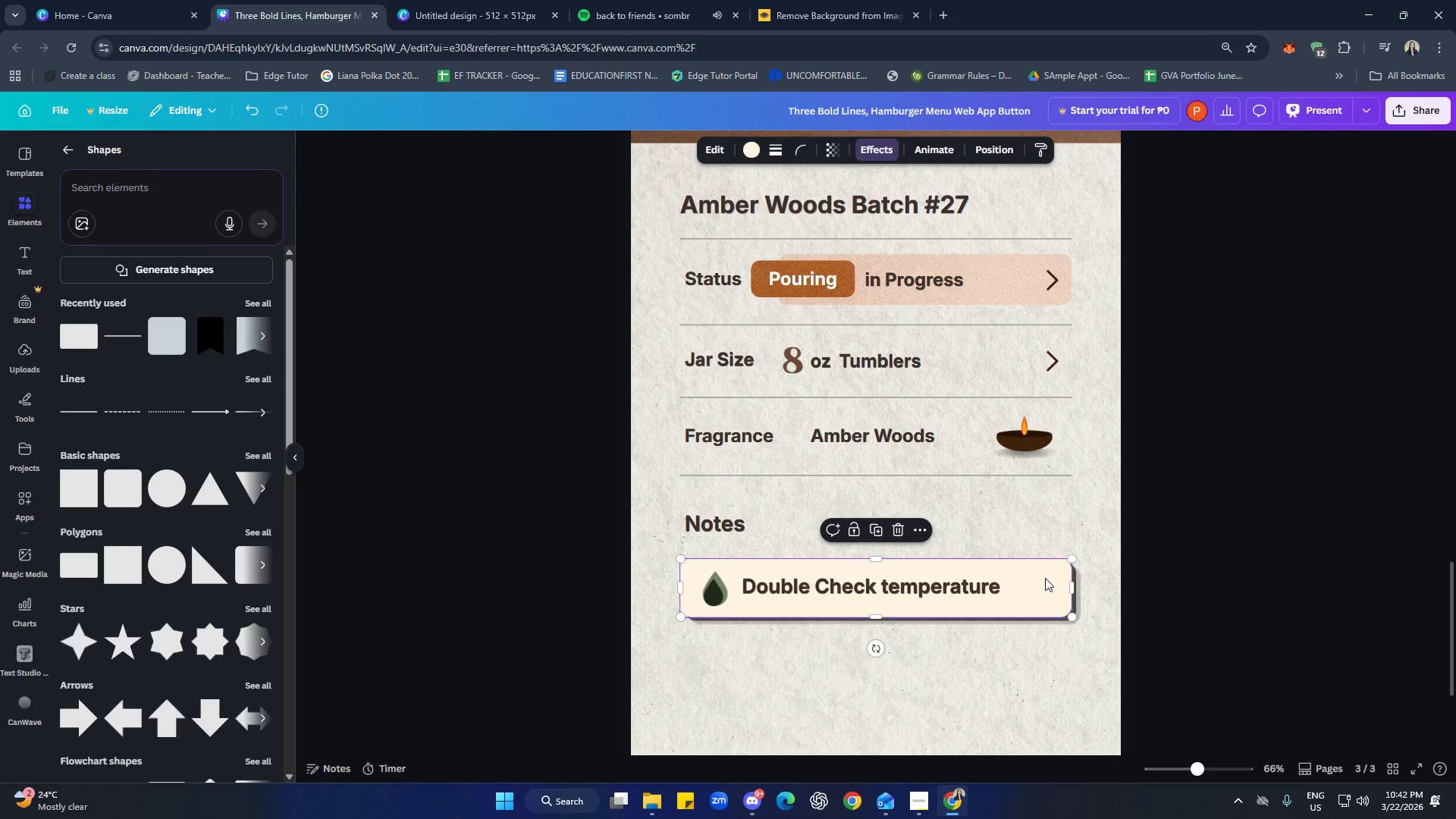 
key(Control+ControlLeft)
 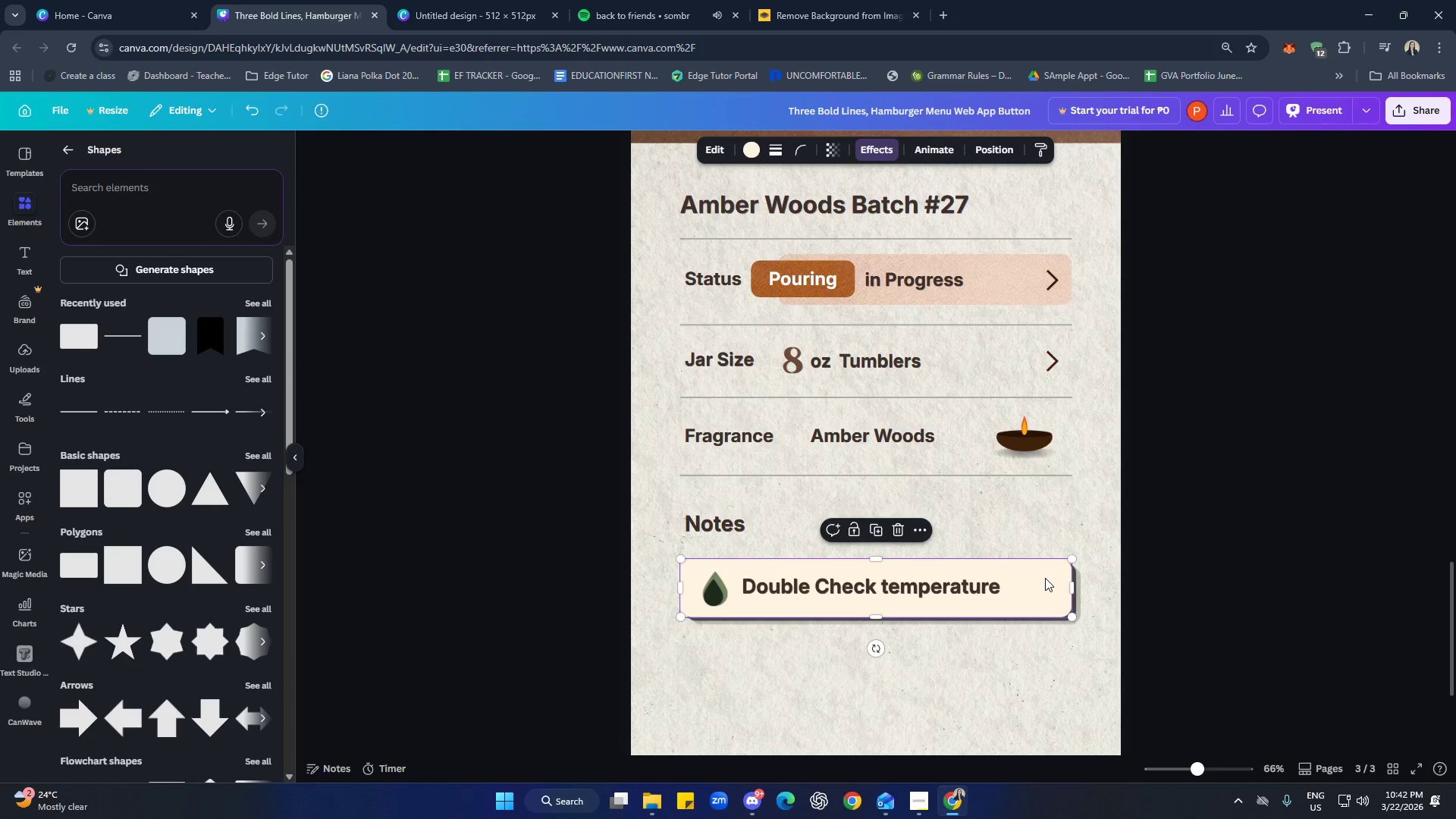 
key(Control+V)
 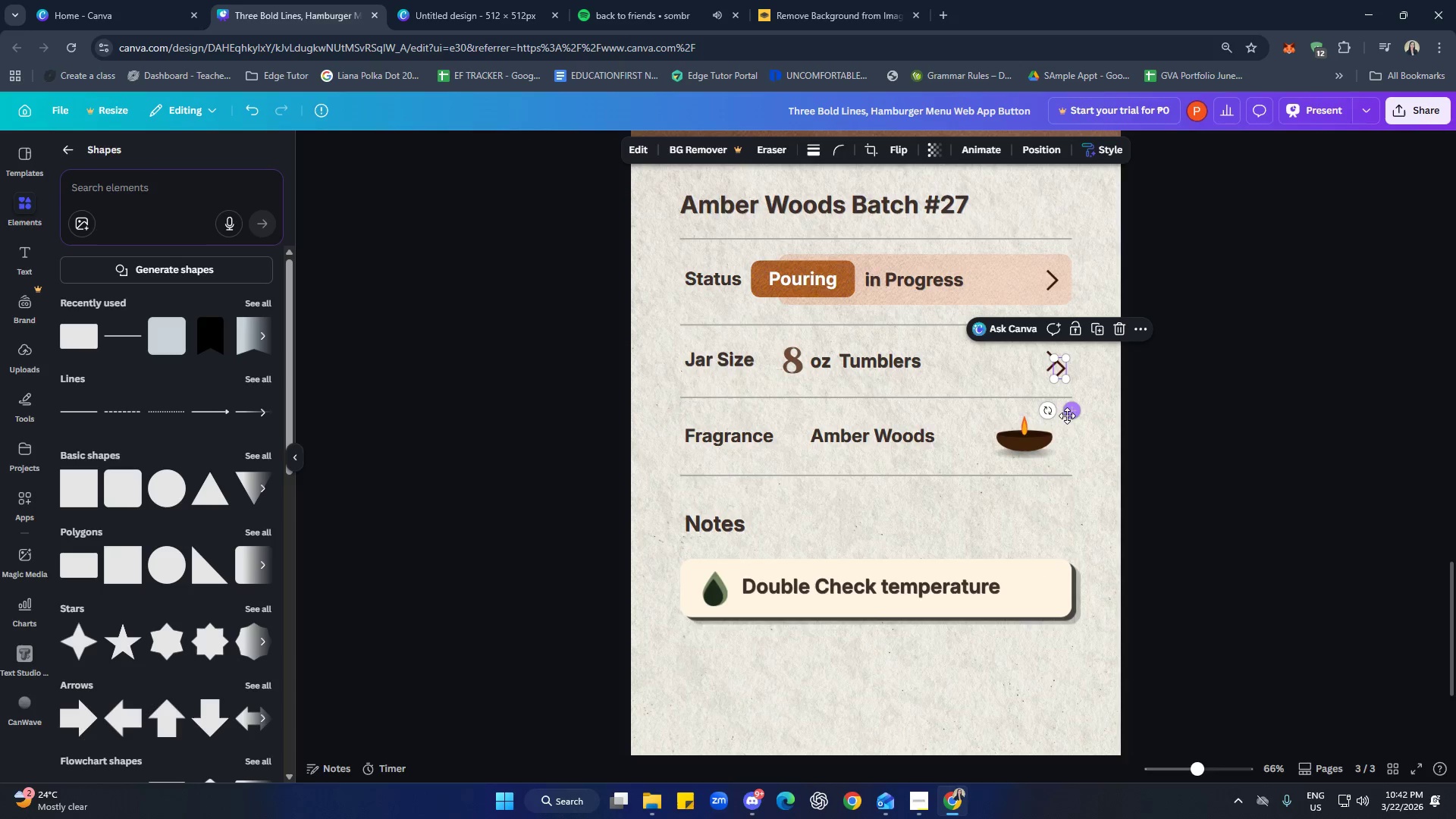 
left_click_drag(start_coordinate=[1071, 412], to_coordinate=[1056, 631])
 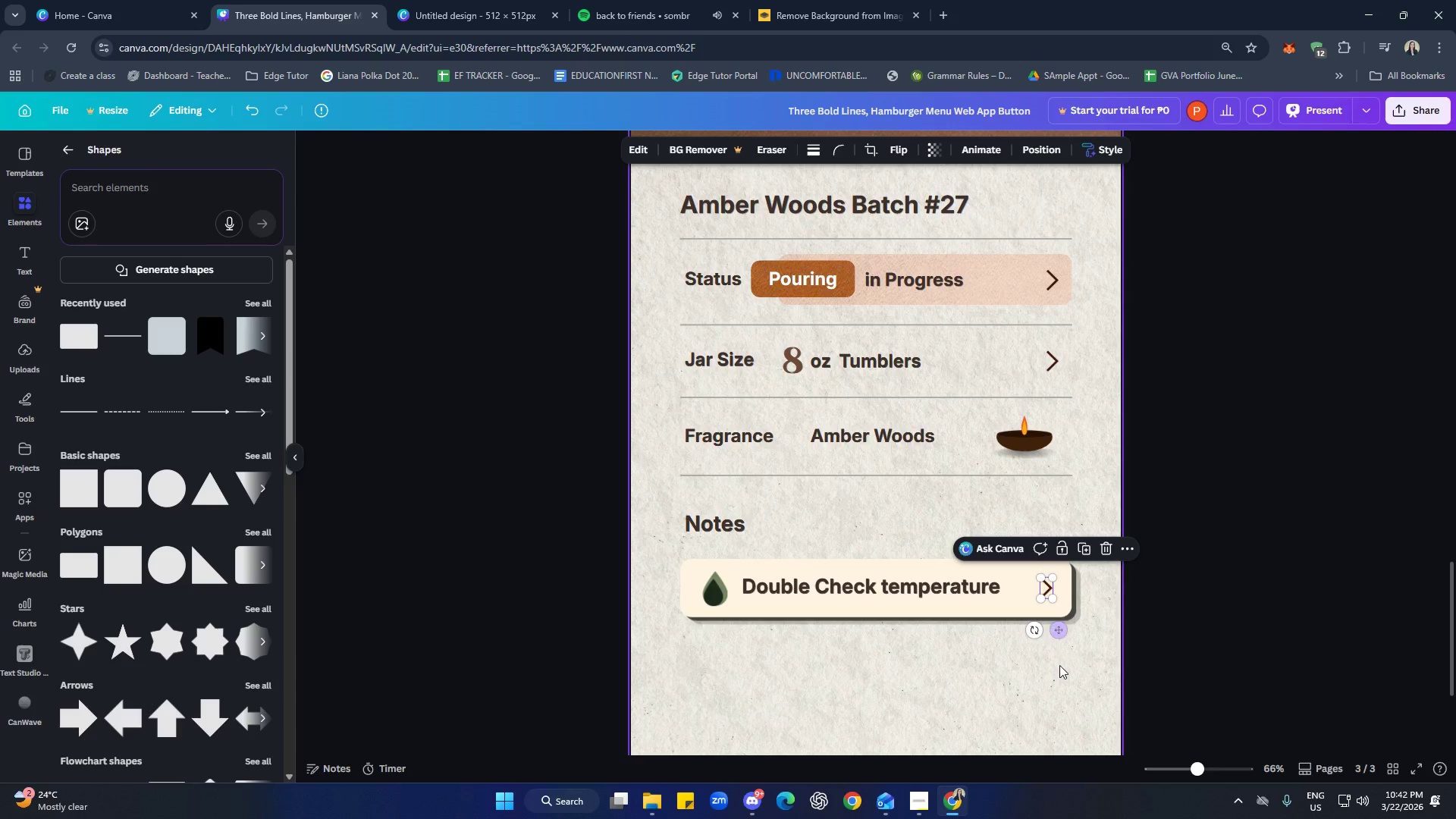 
left_click([1059, 665])
 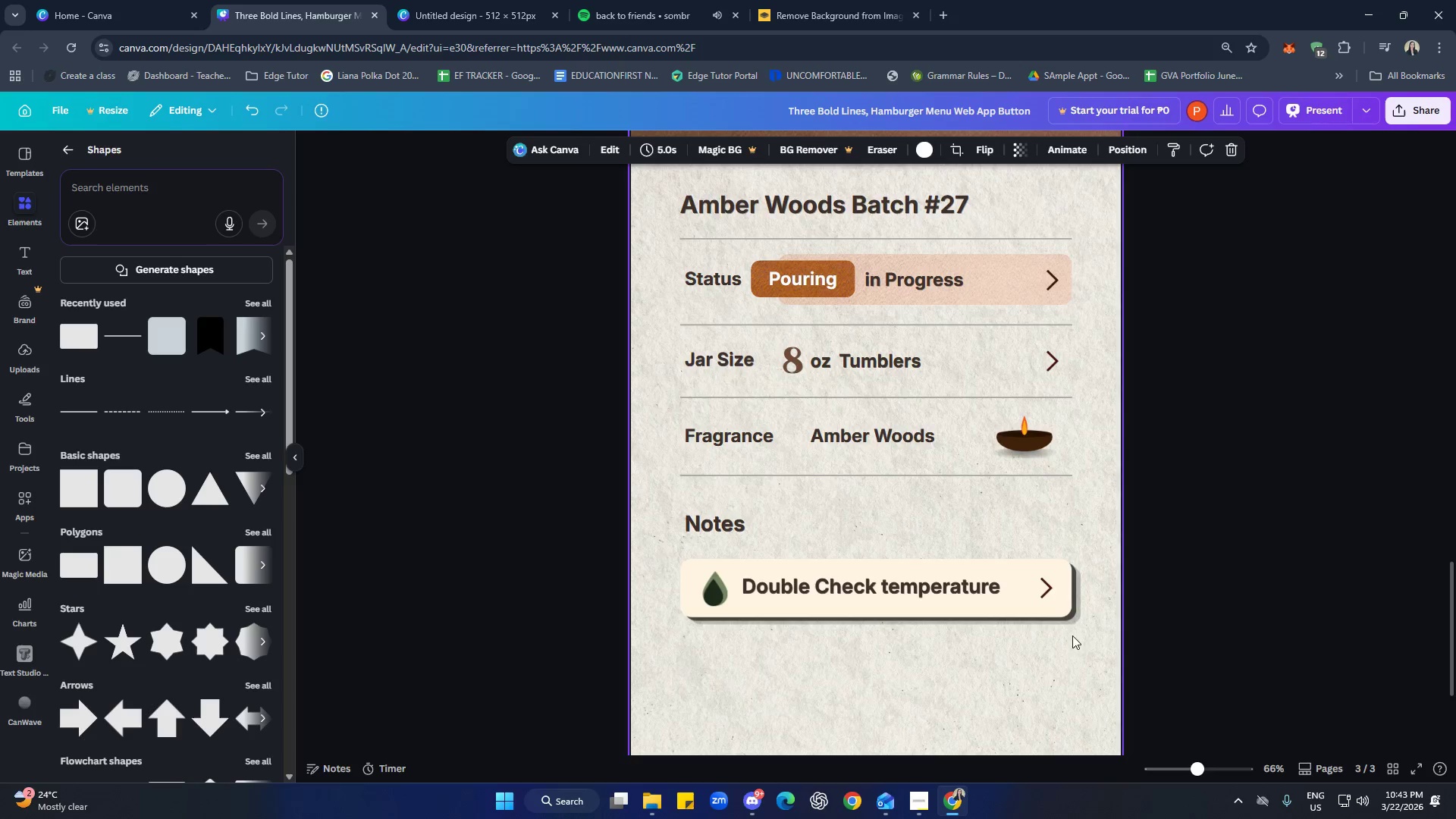 
scroll: coordinate [1190, 618], scroll_direction: down, amount: 4.0
 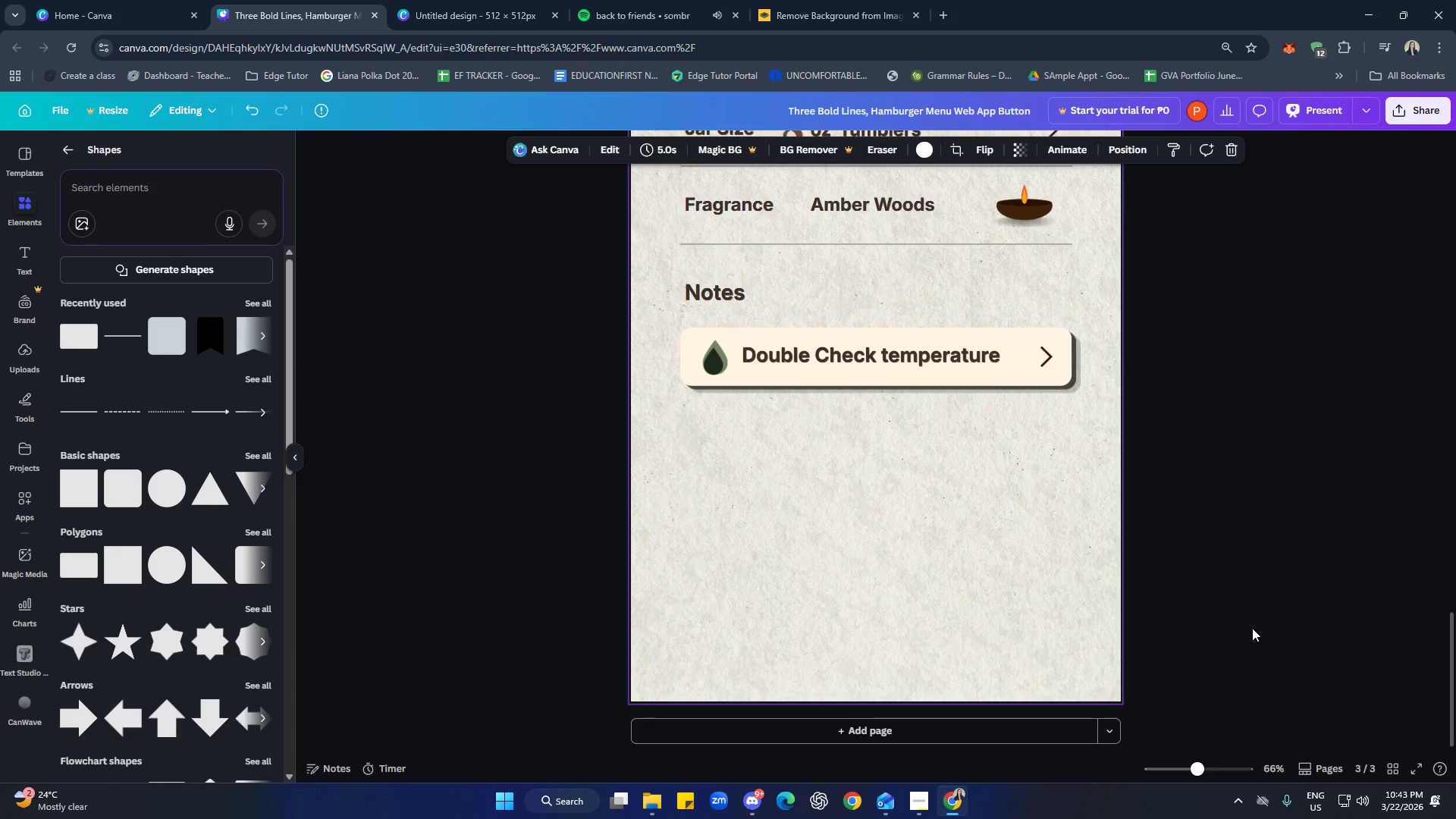 
scroll: coordinate [1269, 639], scroll_direction: up, amount: 3.0
 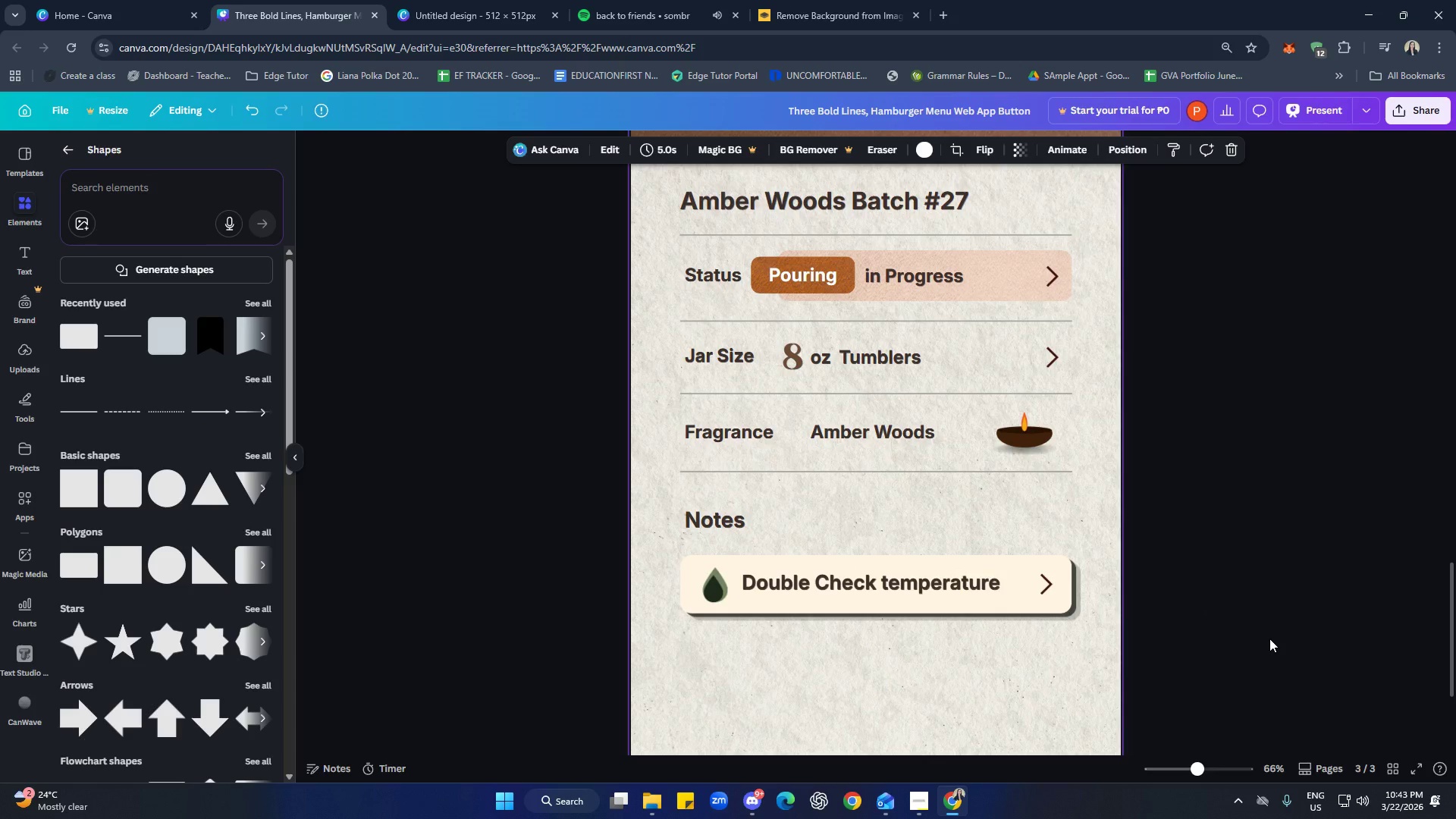 
scroll: coordinate [1269, 639], scroll_direction: down, amount: 1.0
 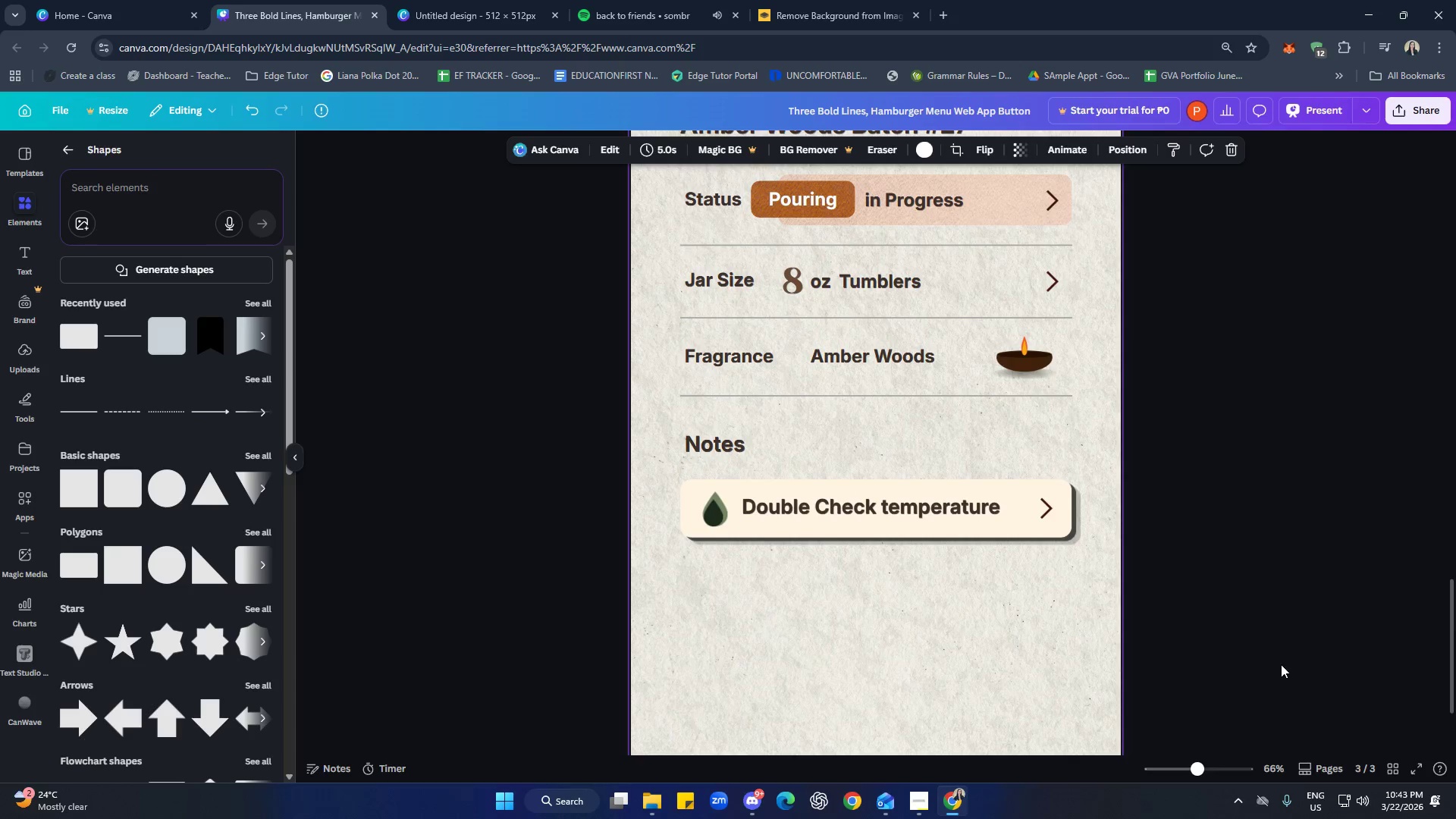 
scroll: coordinate [967, 701], scroll_direction: up, amount: 2.0
 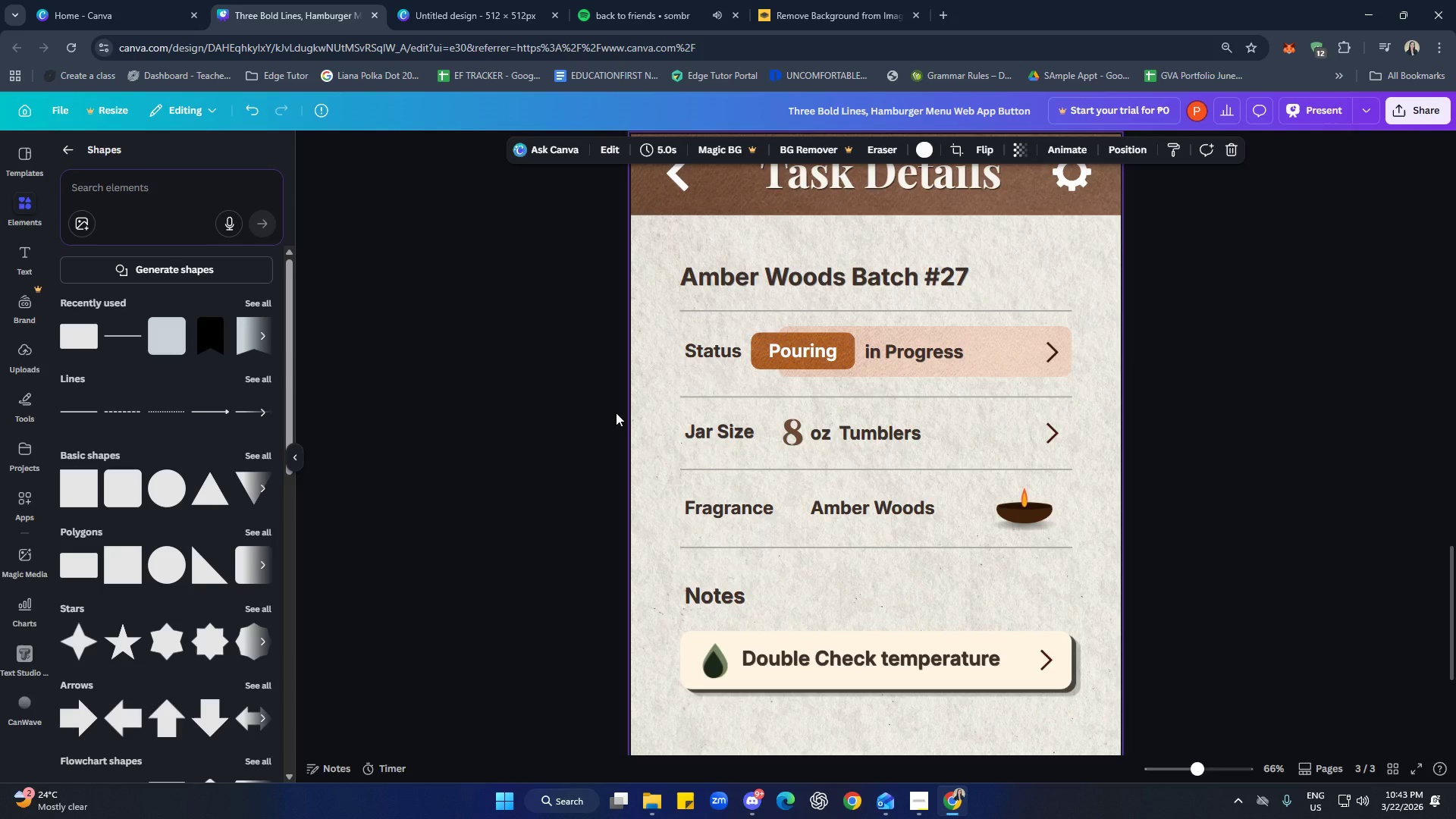 
wait(6.93)
 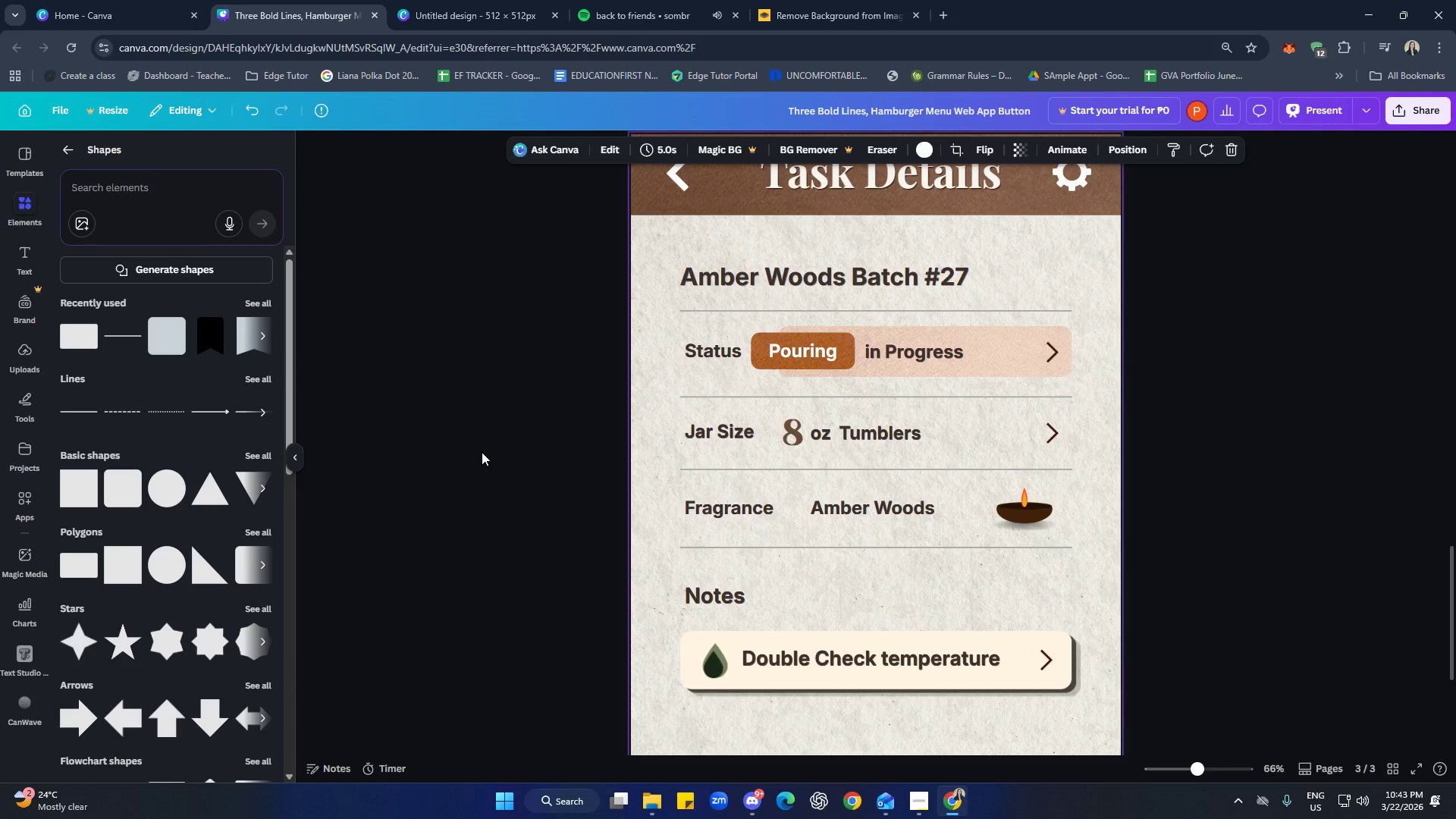 
scroll: coordinate [604, 567], scroll_direction: down, amount: 3.0
 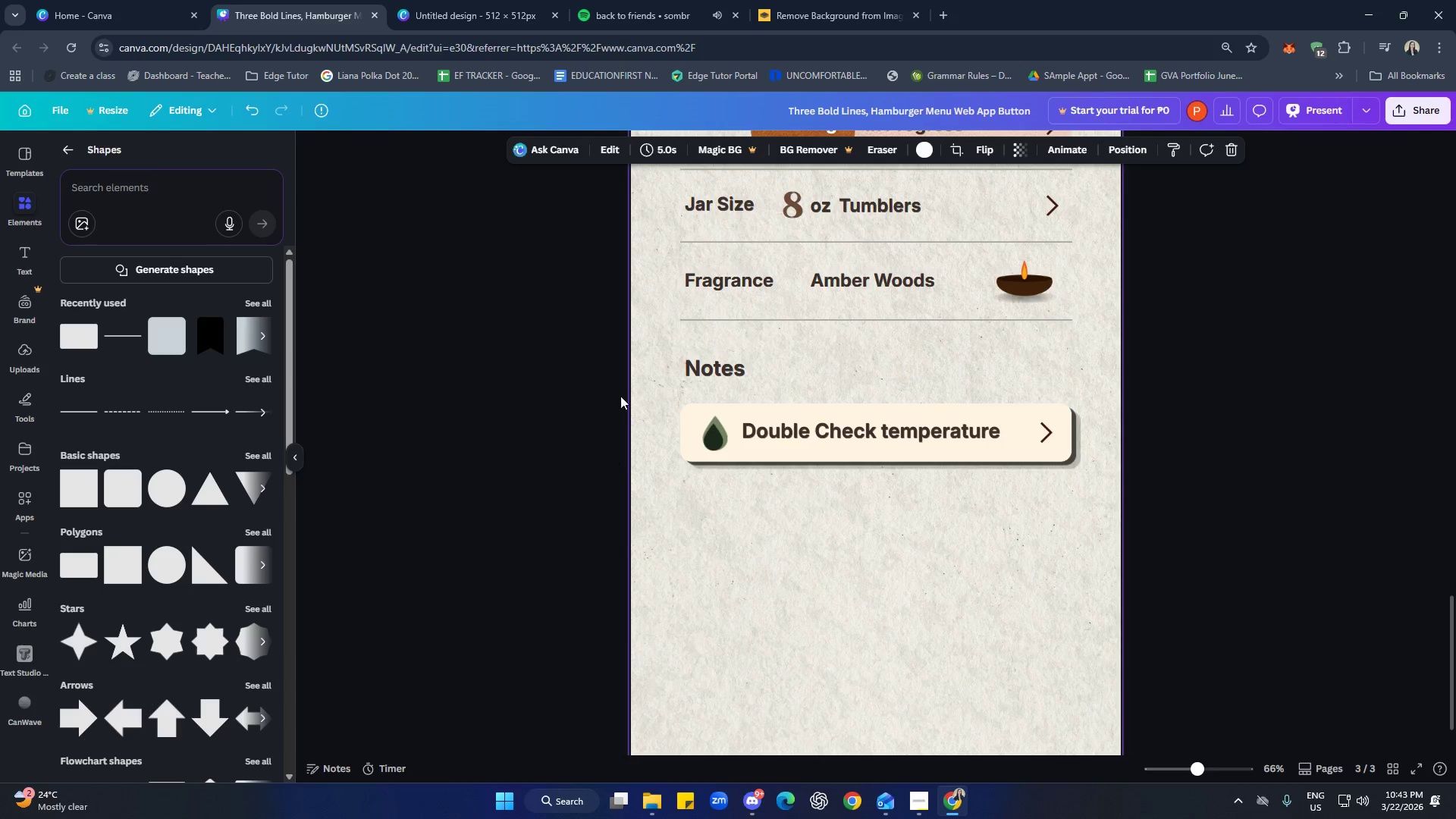 
left_click_drag(start_coordinate=[594, 352], to_coordinate=[1012, 494])
 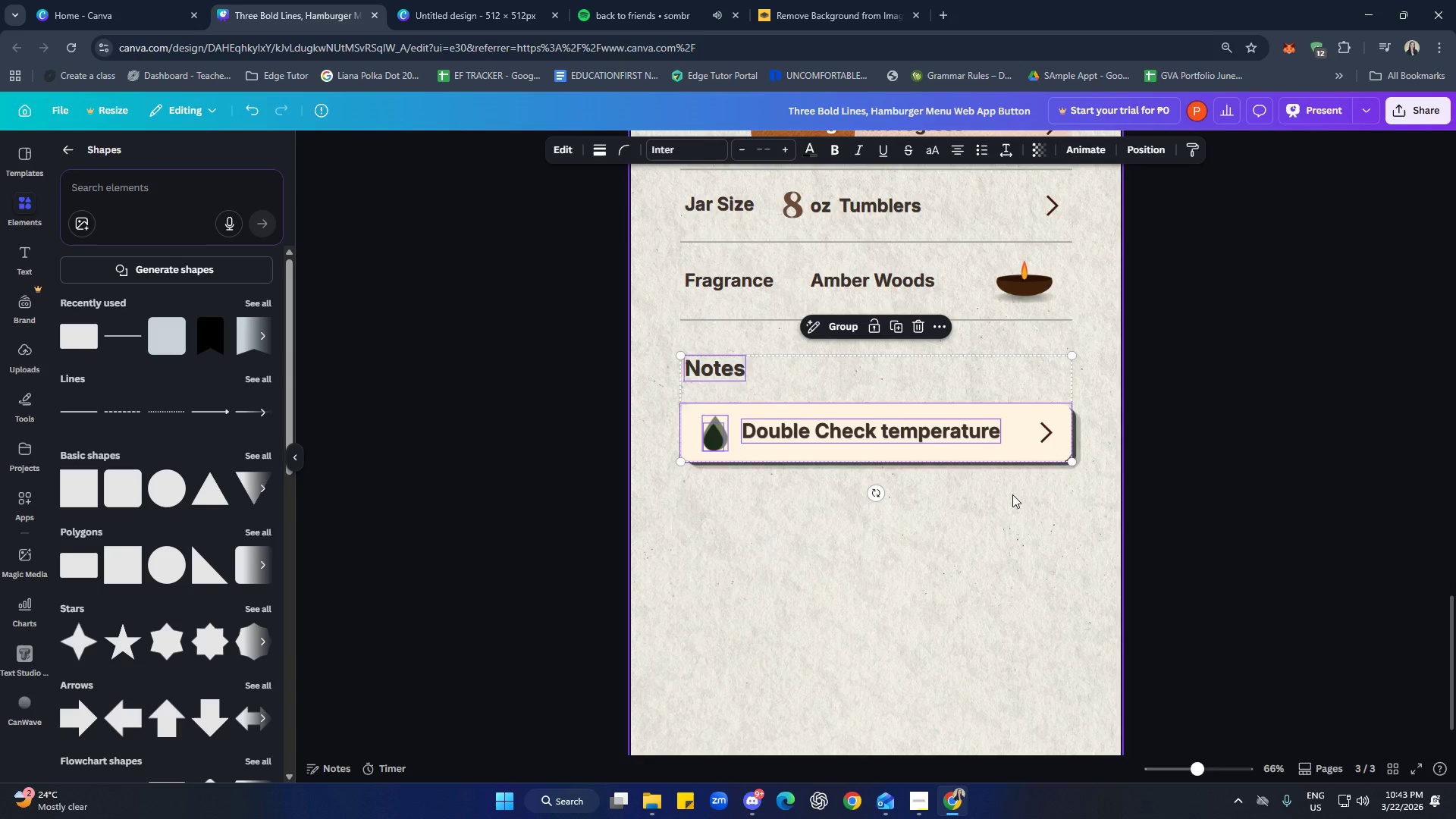 
key(ArrowDown)
 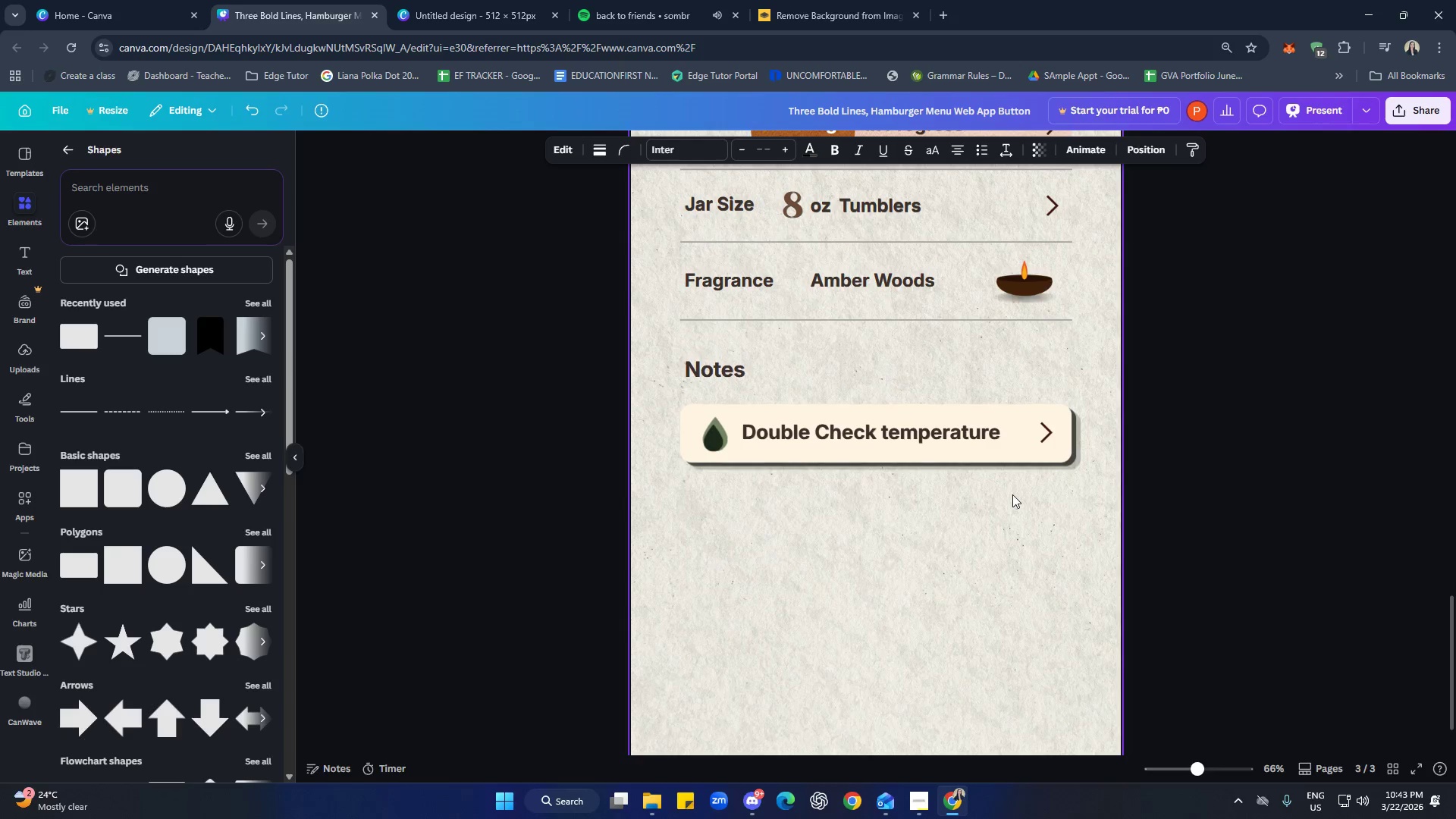 
key(ArrowDown)
 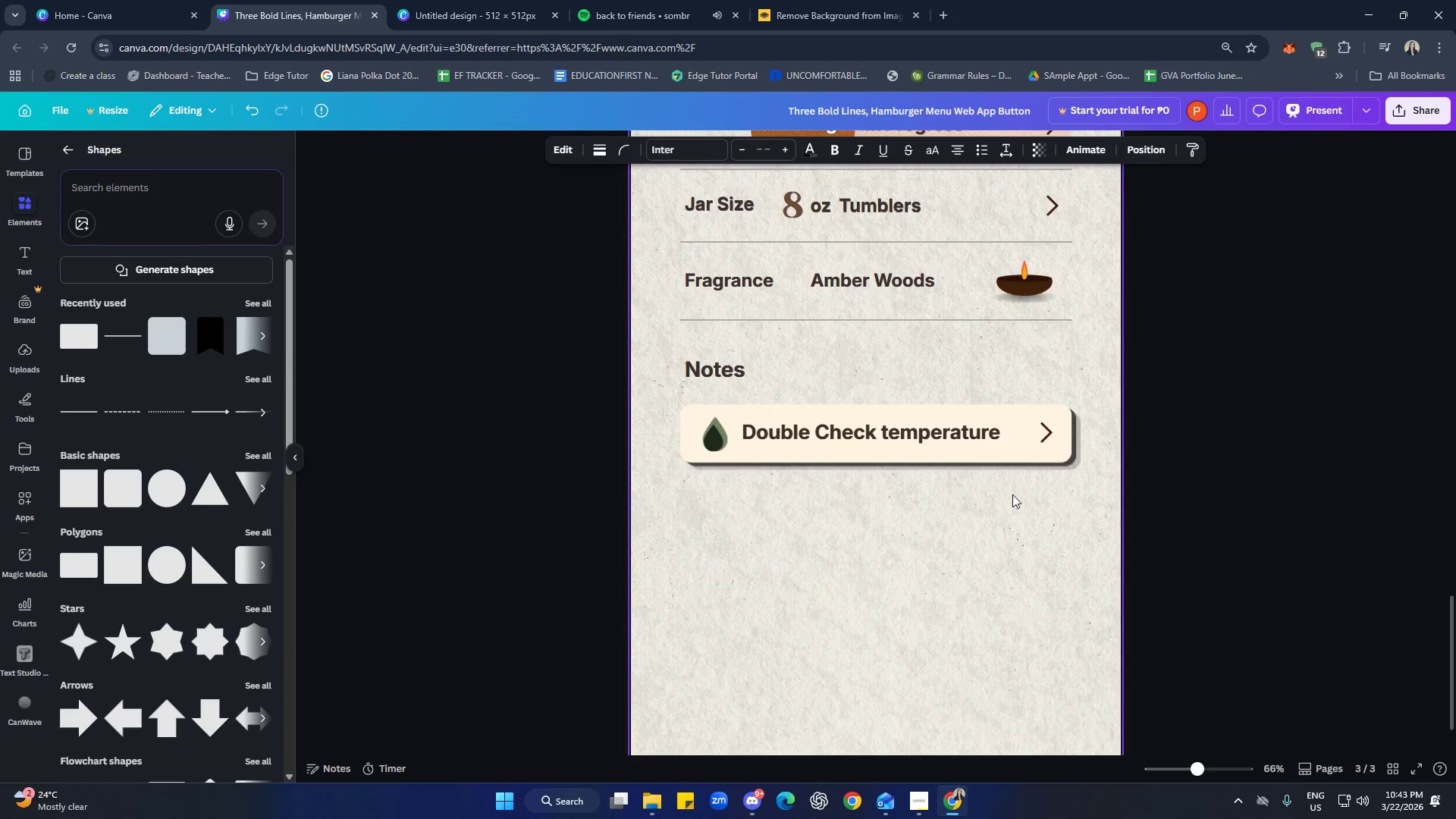 
key(ArrowDown)
 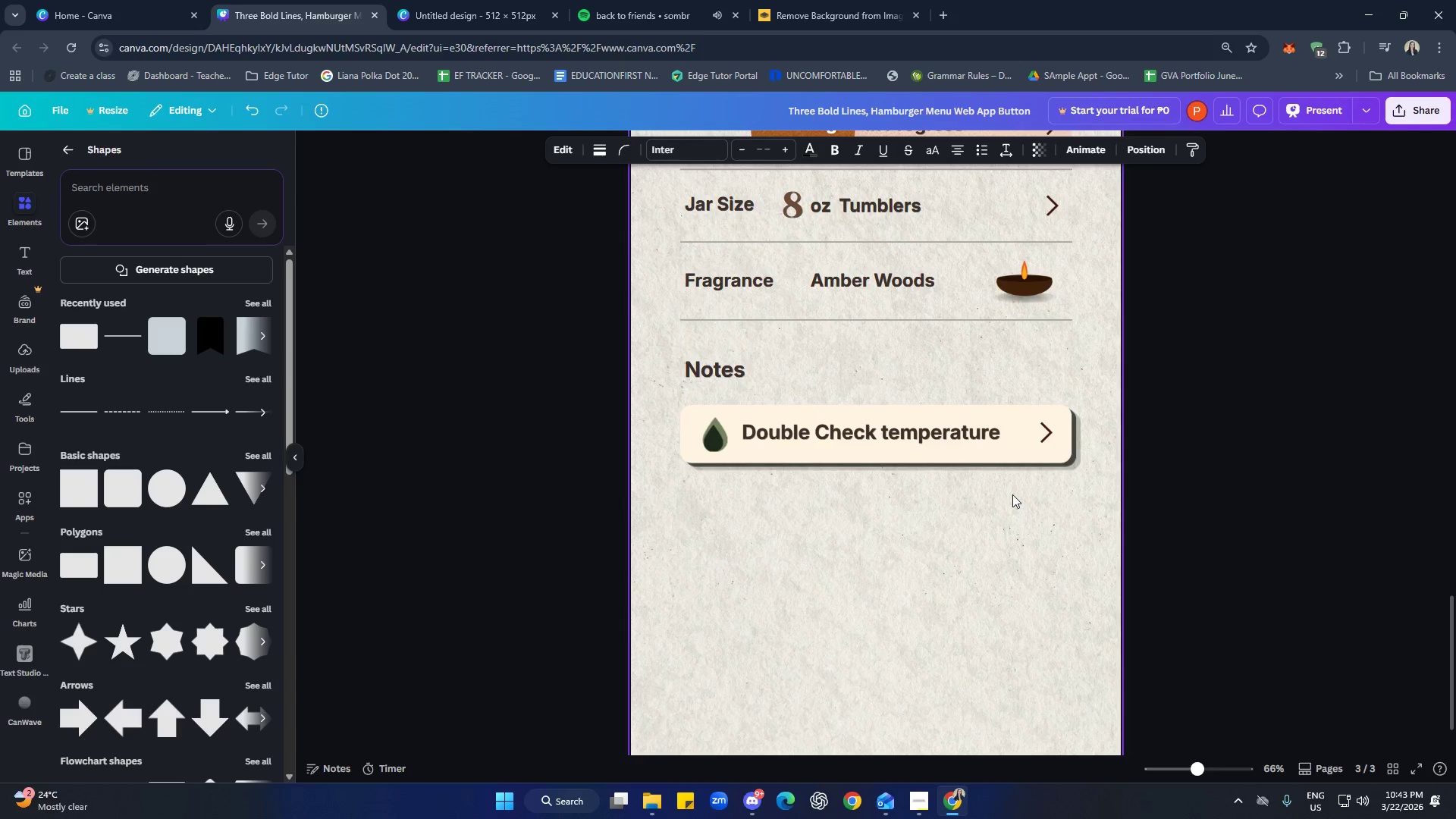 
key(ArrowDown)
 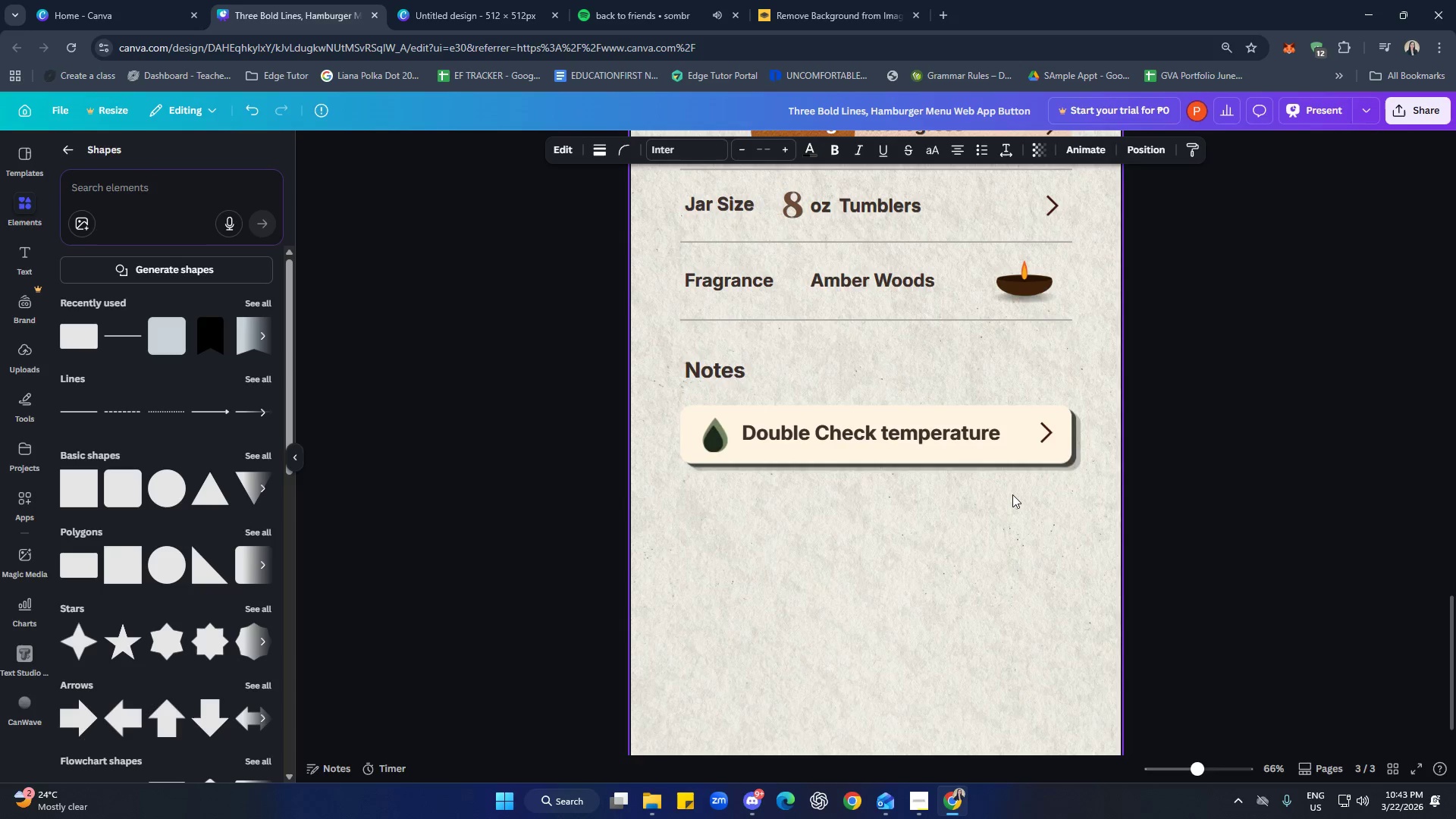 
key(ArrowDown)
 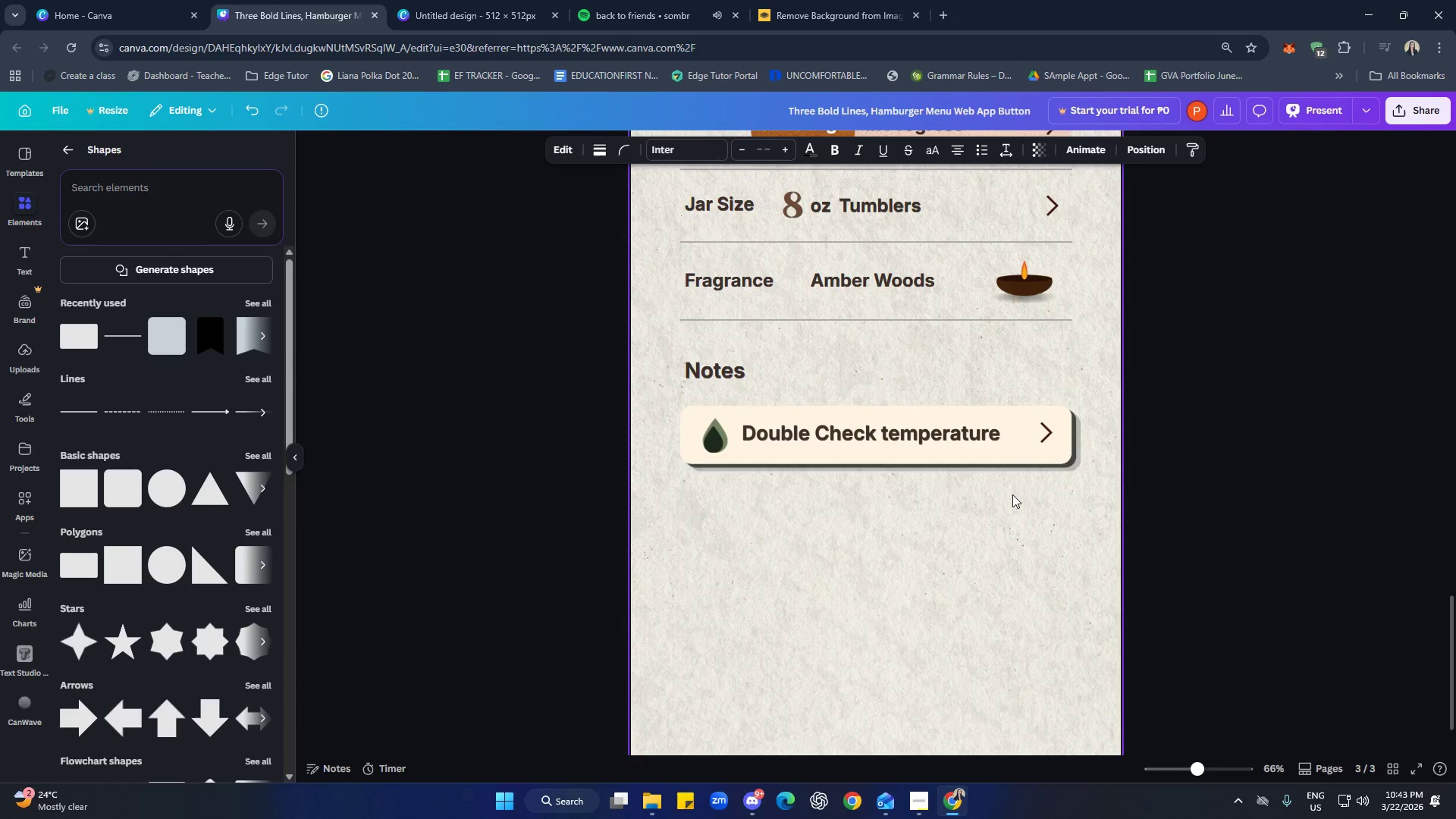 
key(ArrowDown)
 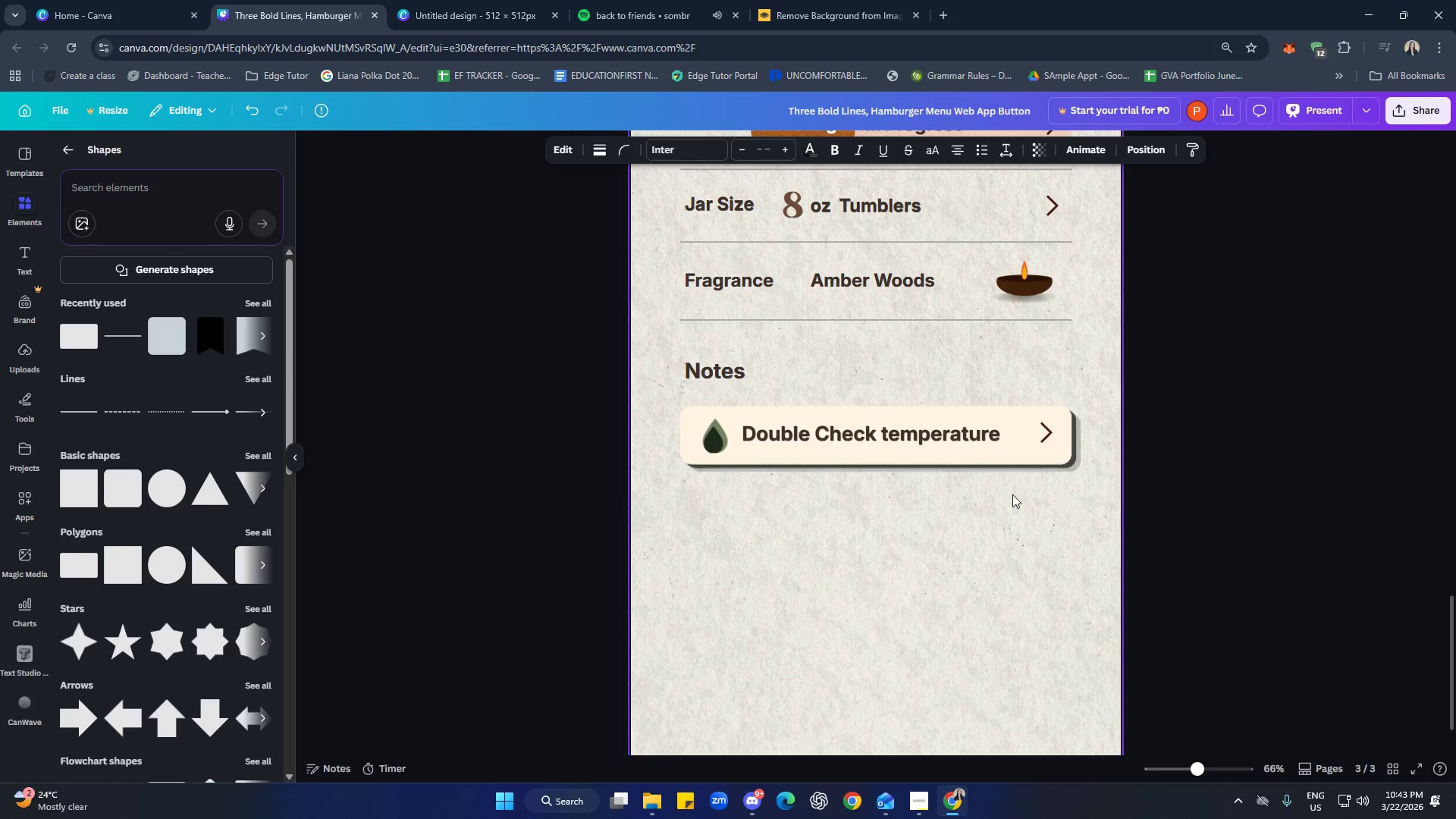 
key(ArrowDown)
 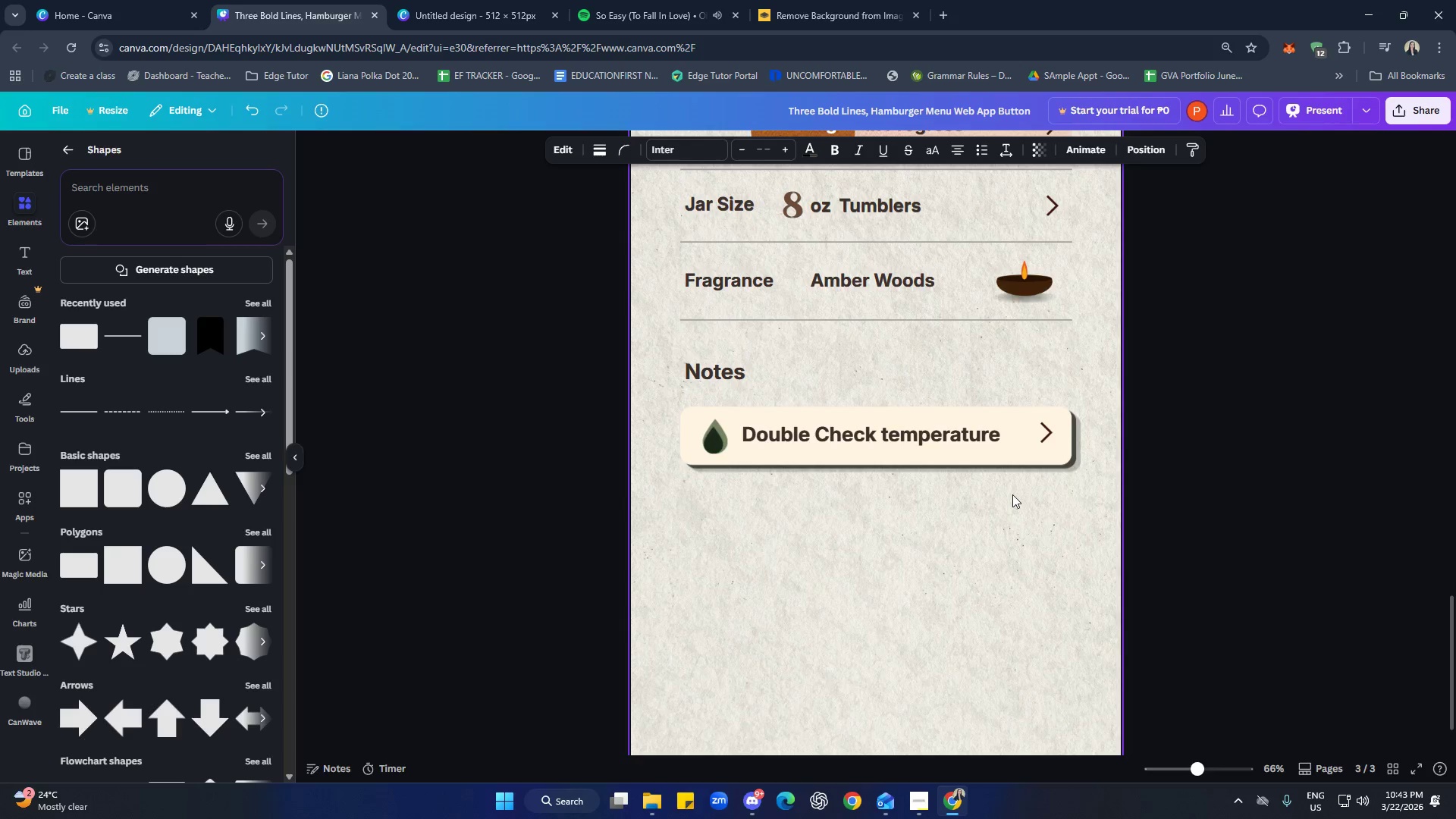 
key(ArrowDown)
 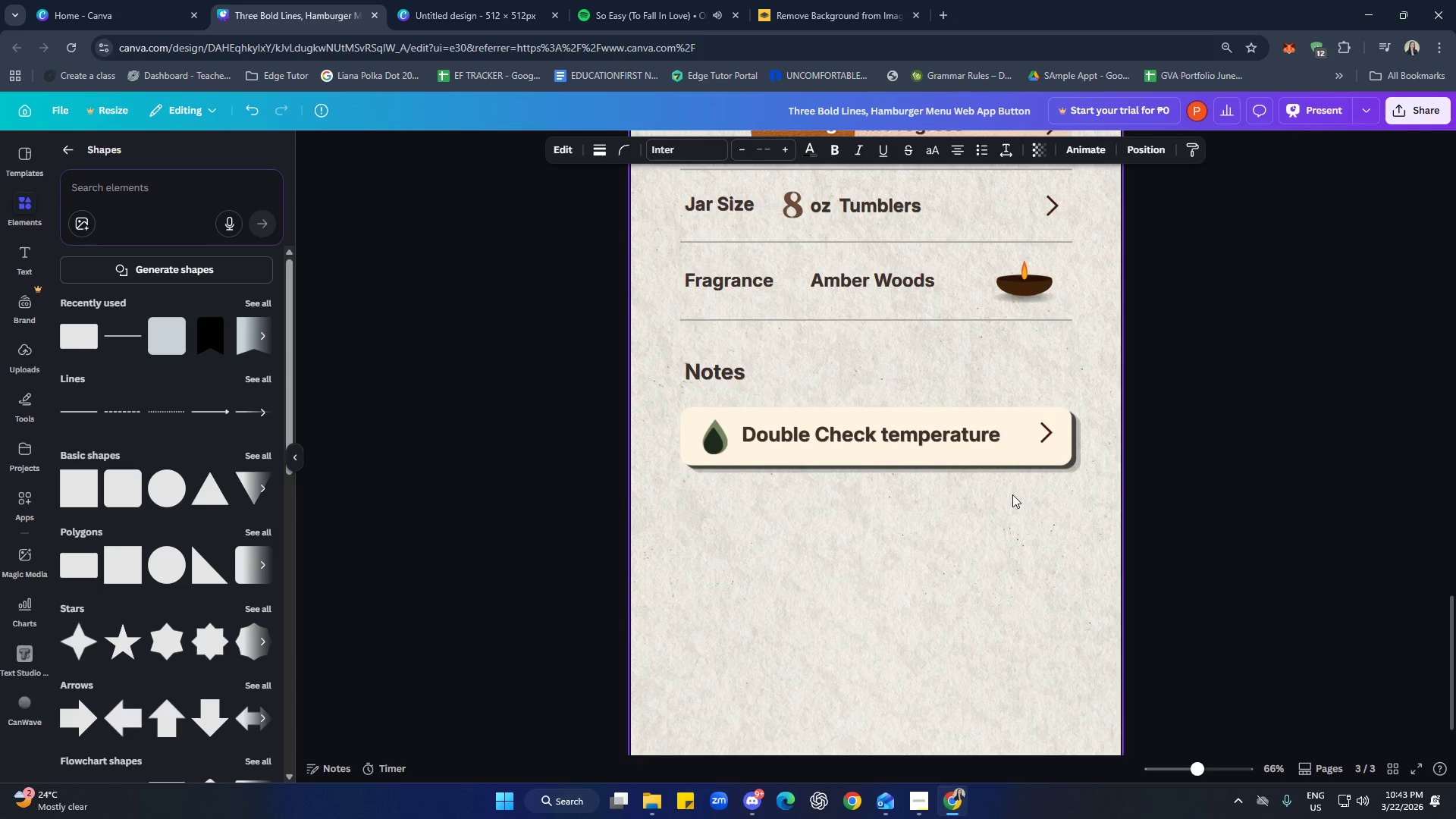 
left_click([1045, 571])
 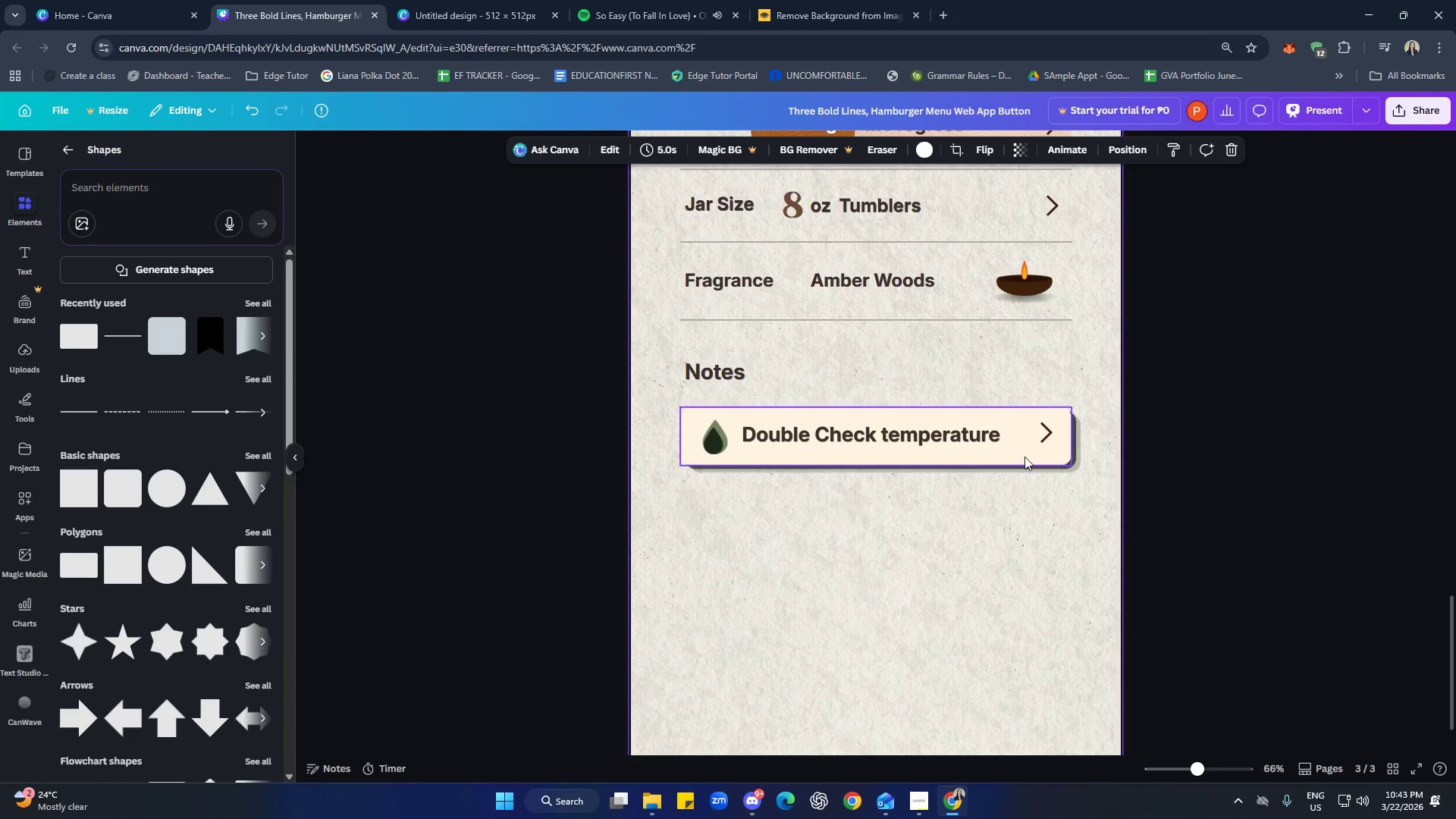 
left_click([1024, 455])
 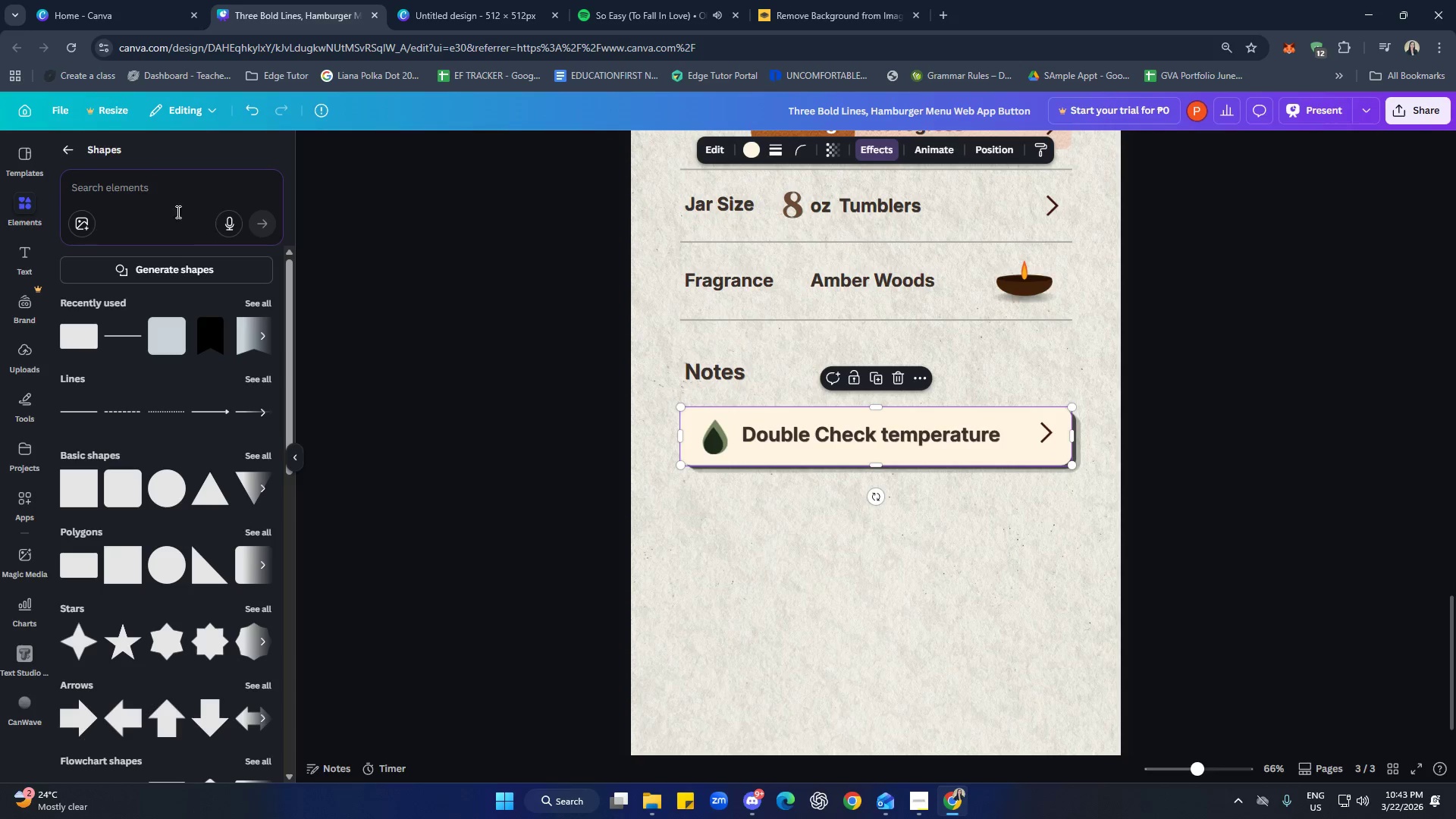 
left_click([72, 149])
 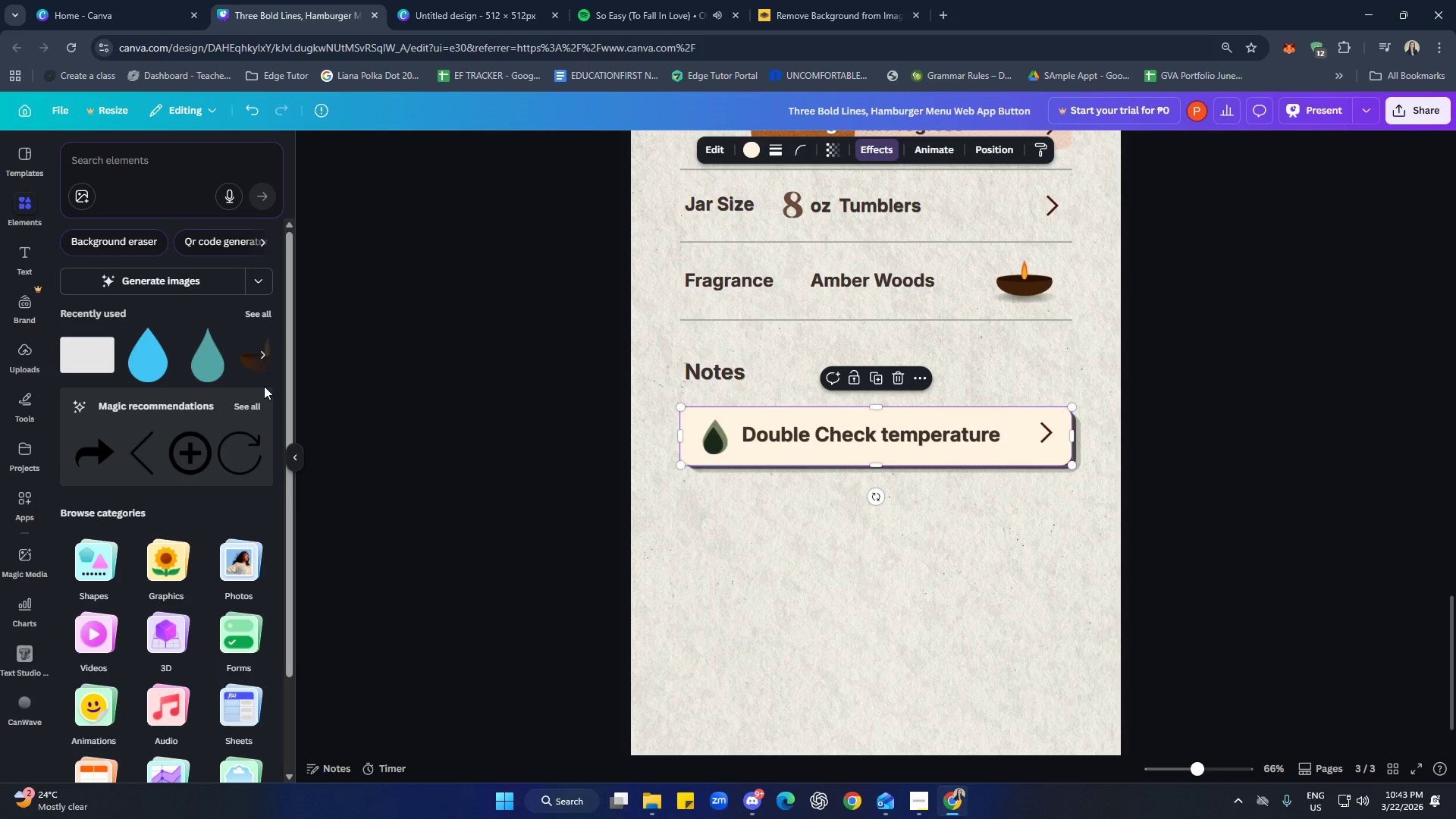 
left_click([767, 566])
 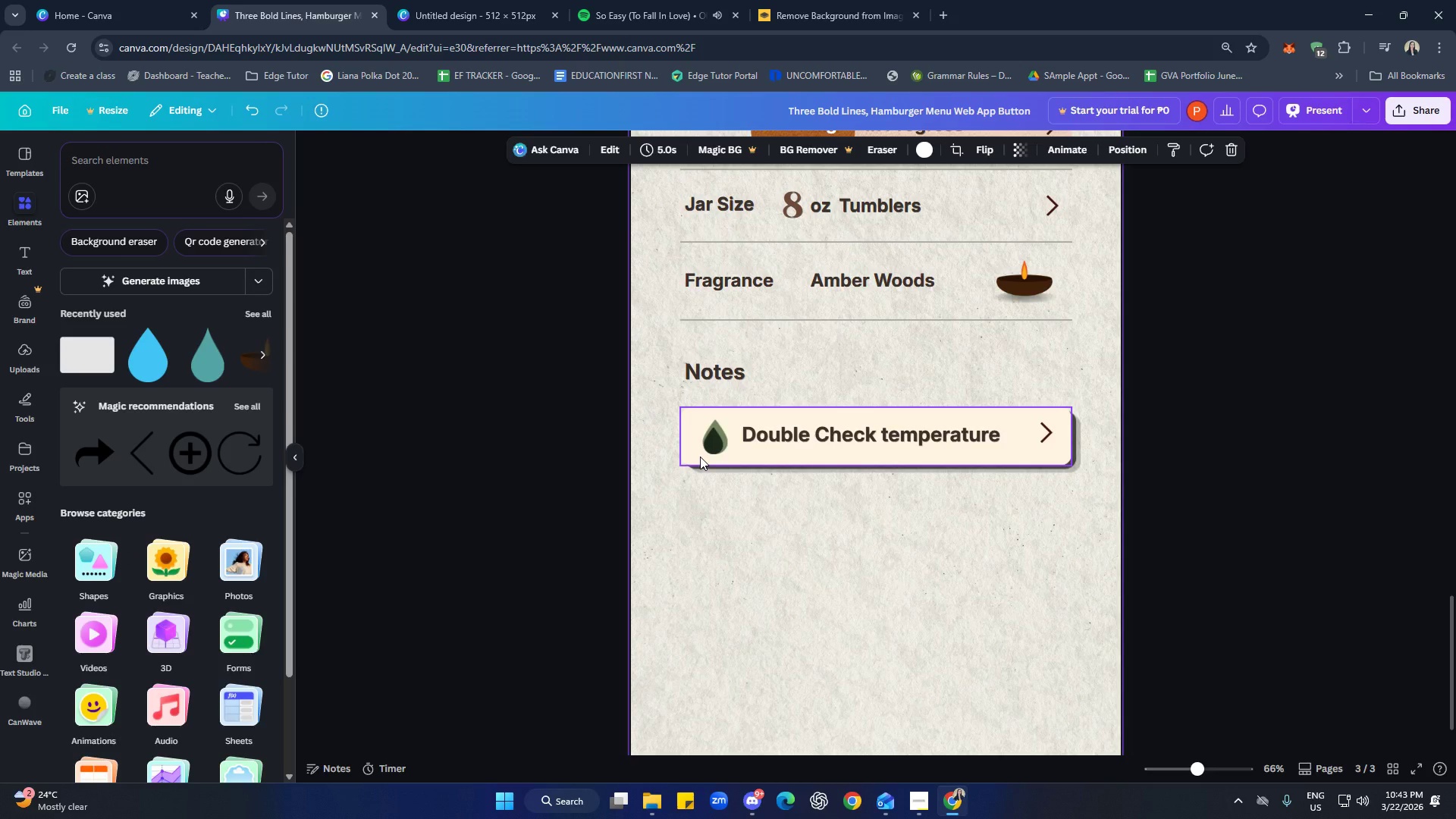 
left_click([700, 457])
 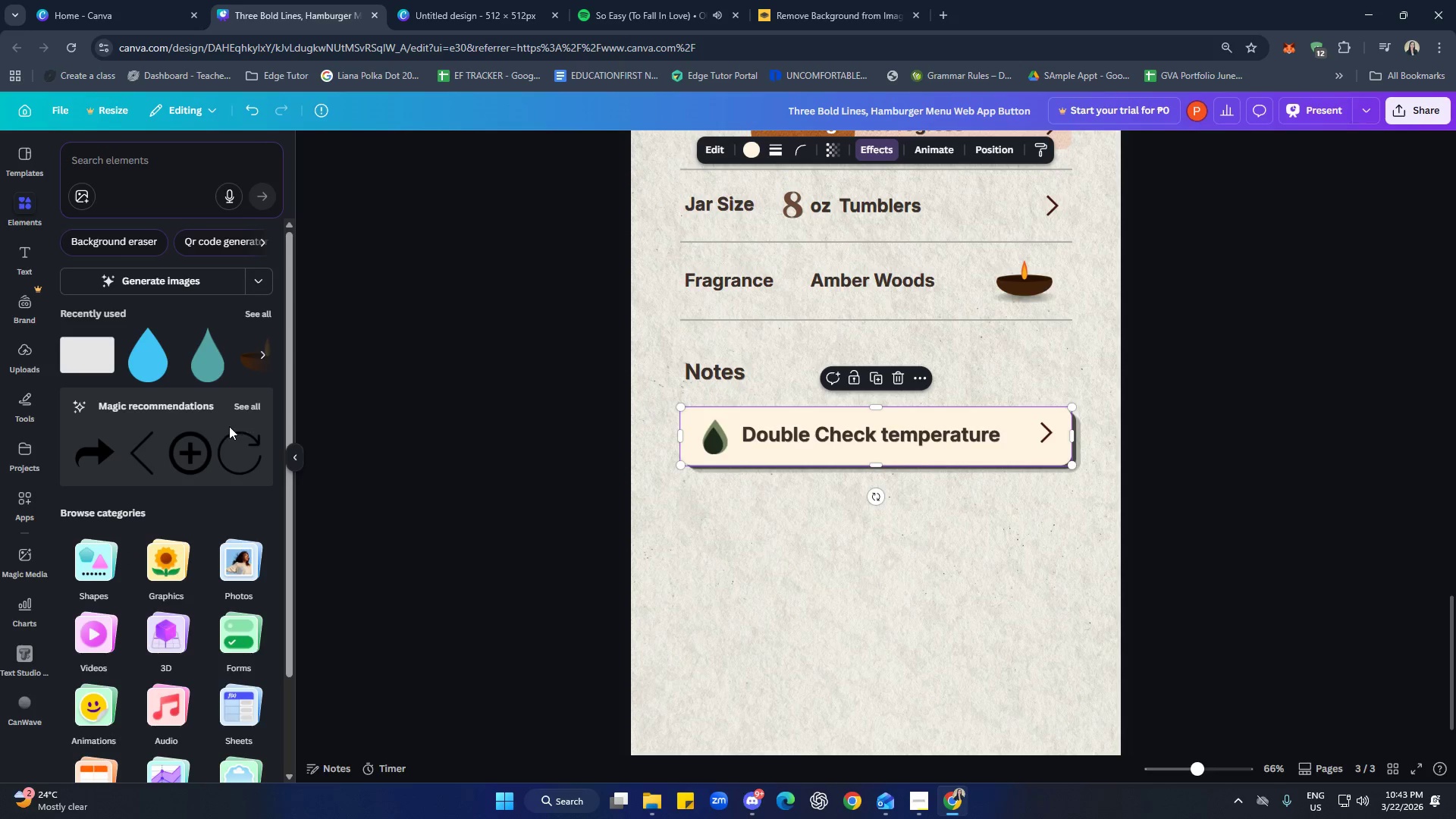 
left_click([852, 574])
 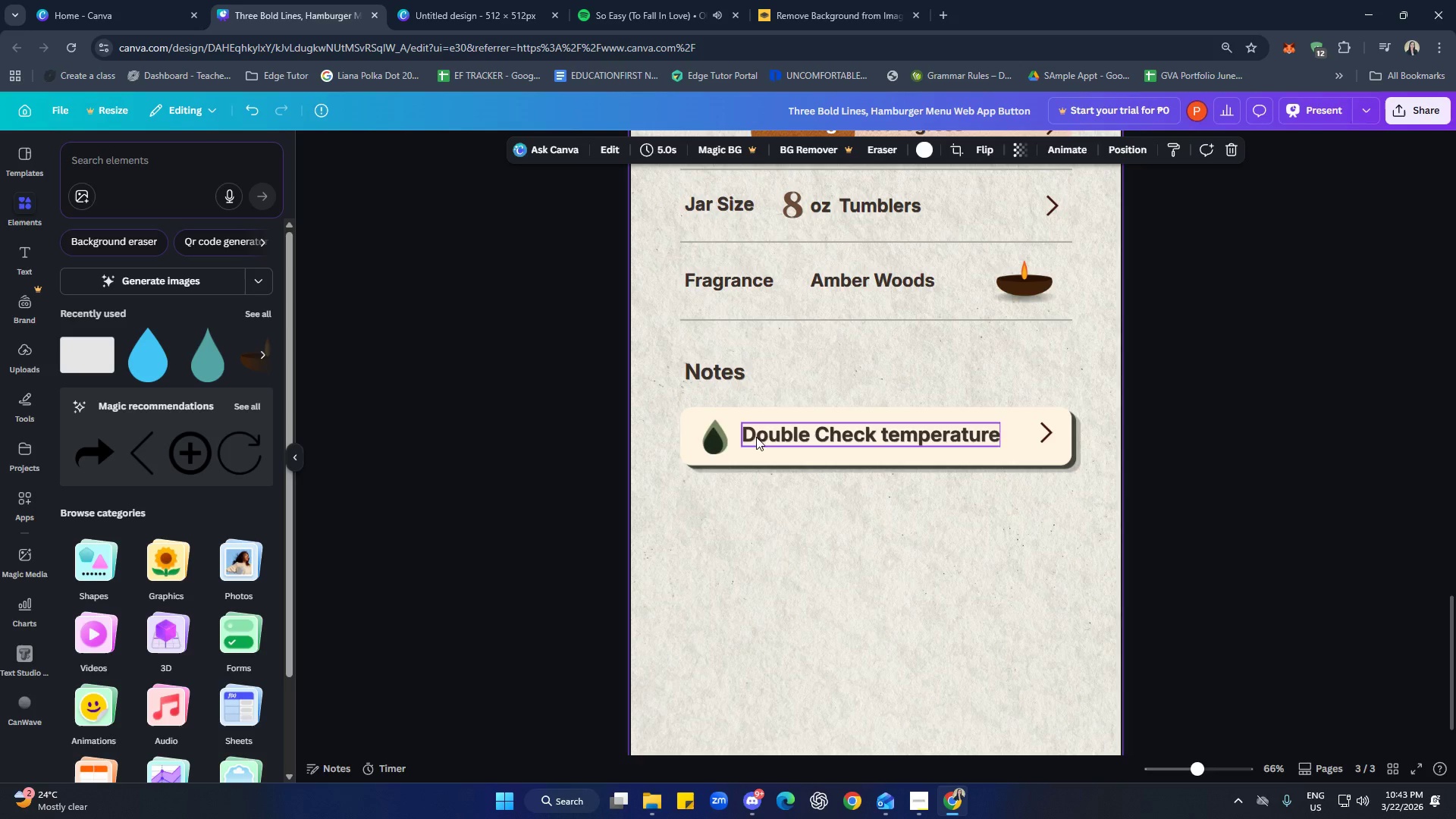 
left_click([780, 419])
 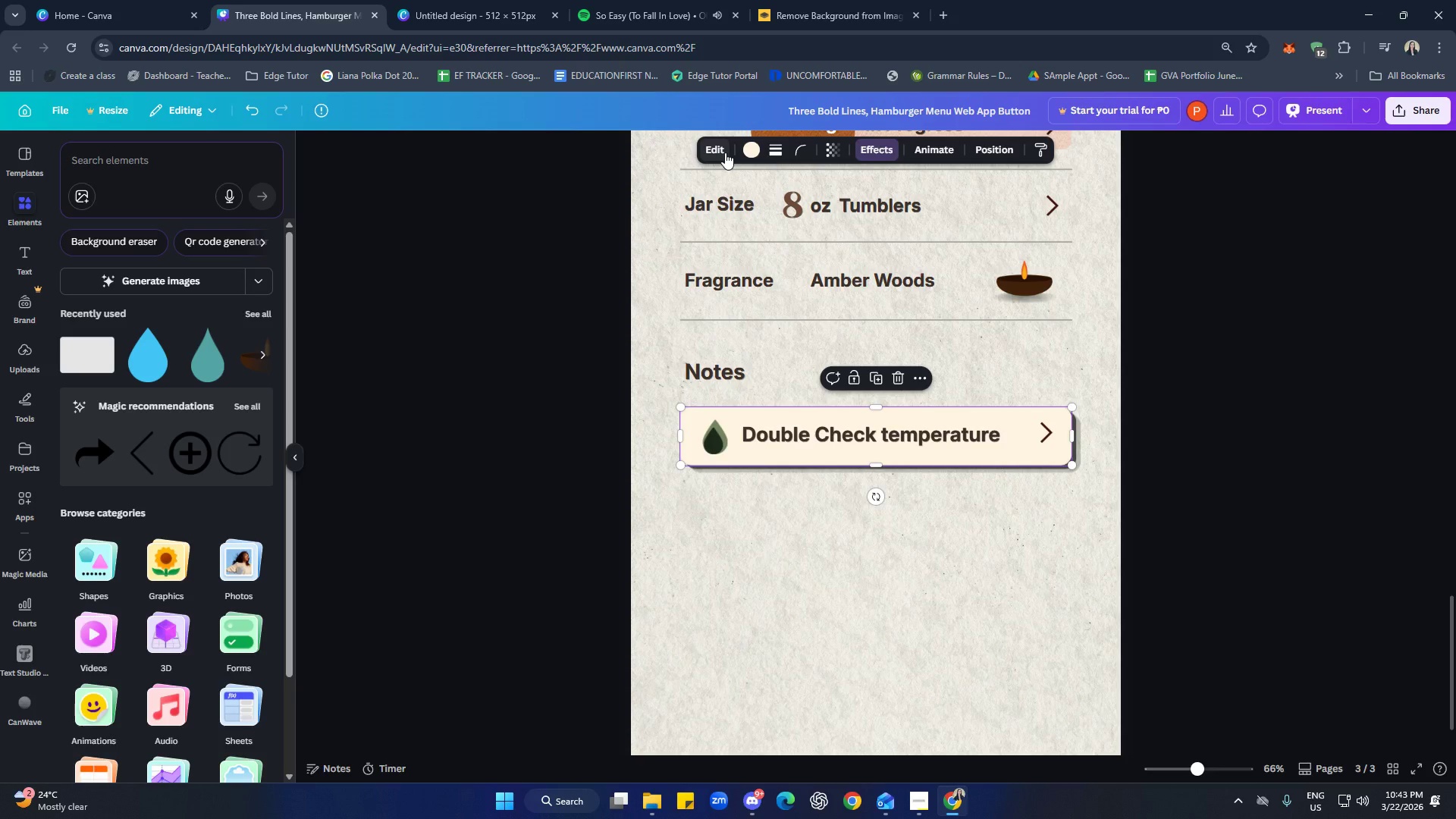 
left_click([830, 155])
 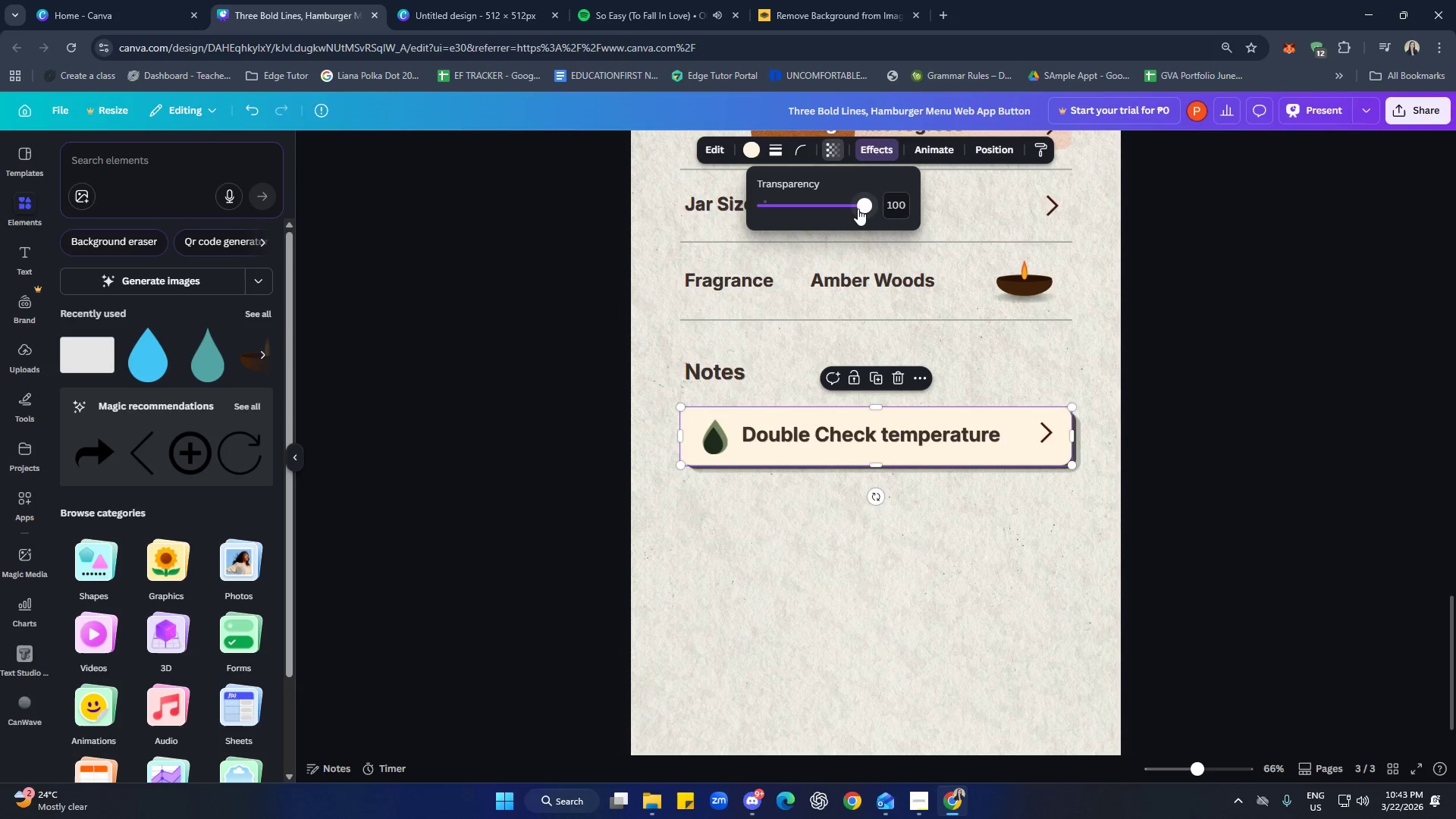 
left_click_drag(start_coordinate=[858, 206], to_coordinate=[847, 205])
 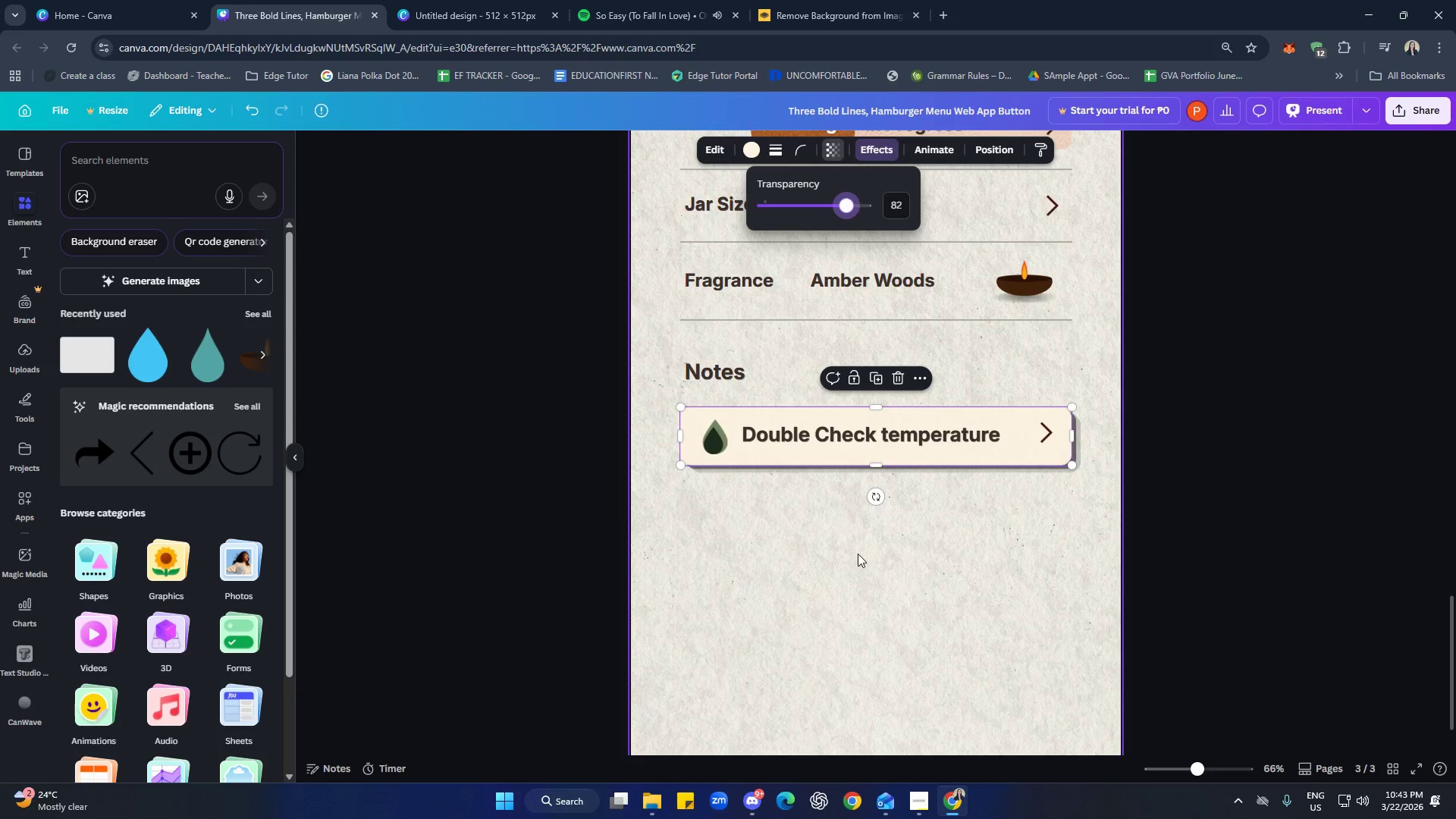 
left_click([860, 560])
 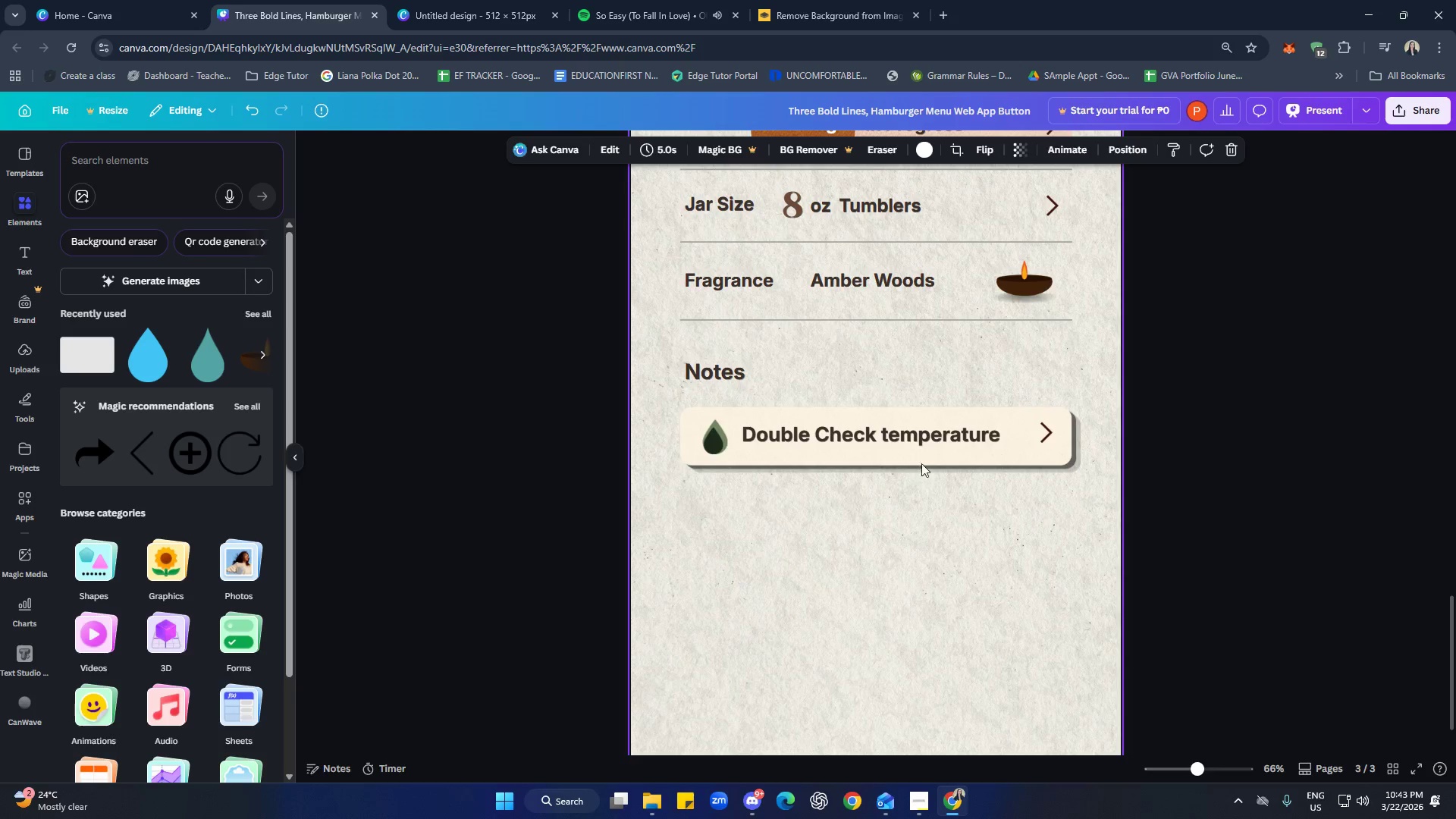 
left_click([921, 450])
 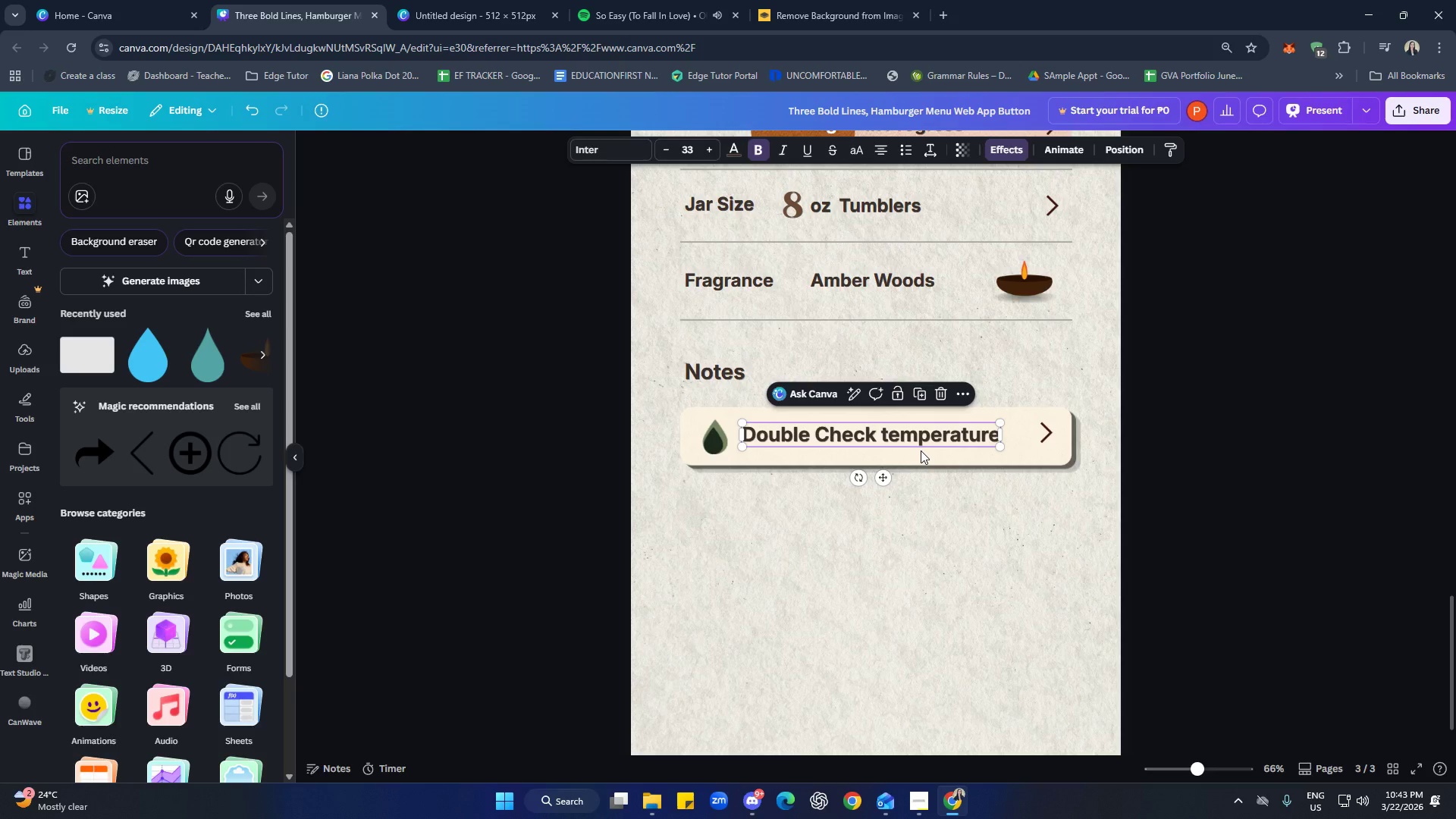 
hold_key(key=ControlLeft, duration=1.03)
left_click([1045, 435])
 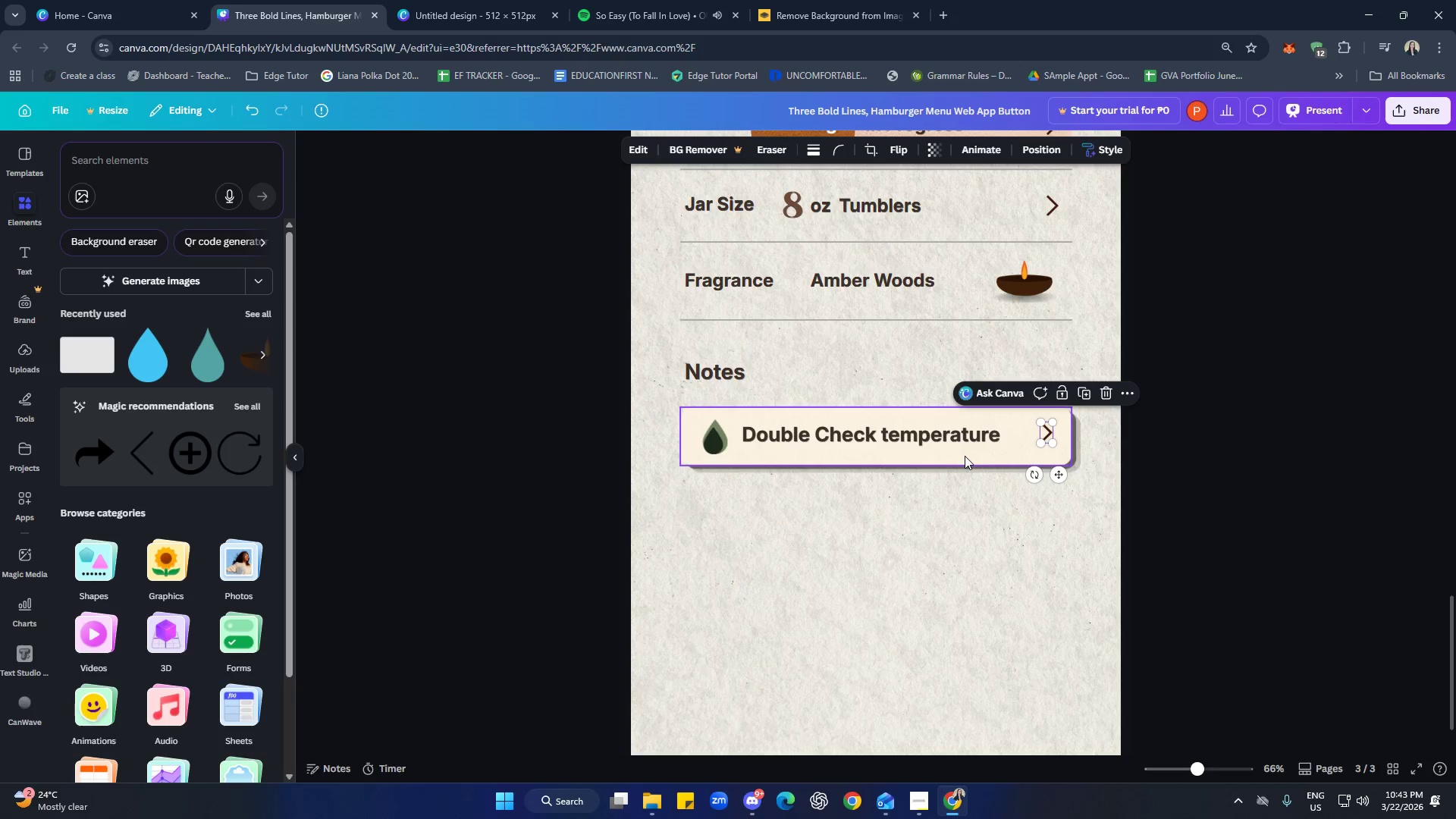 
hold_key(key=ShiftLeft, duration=0.53)
left_click([959, 441])
 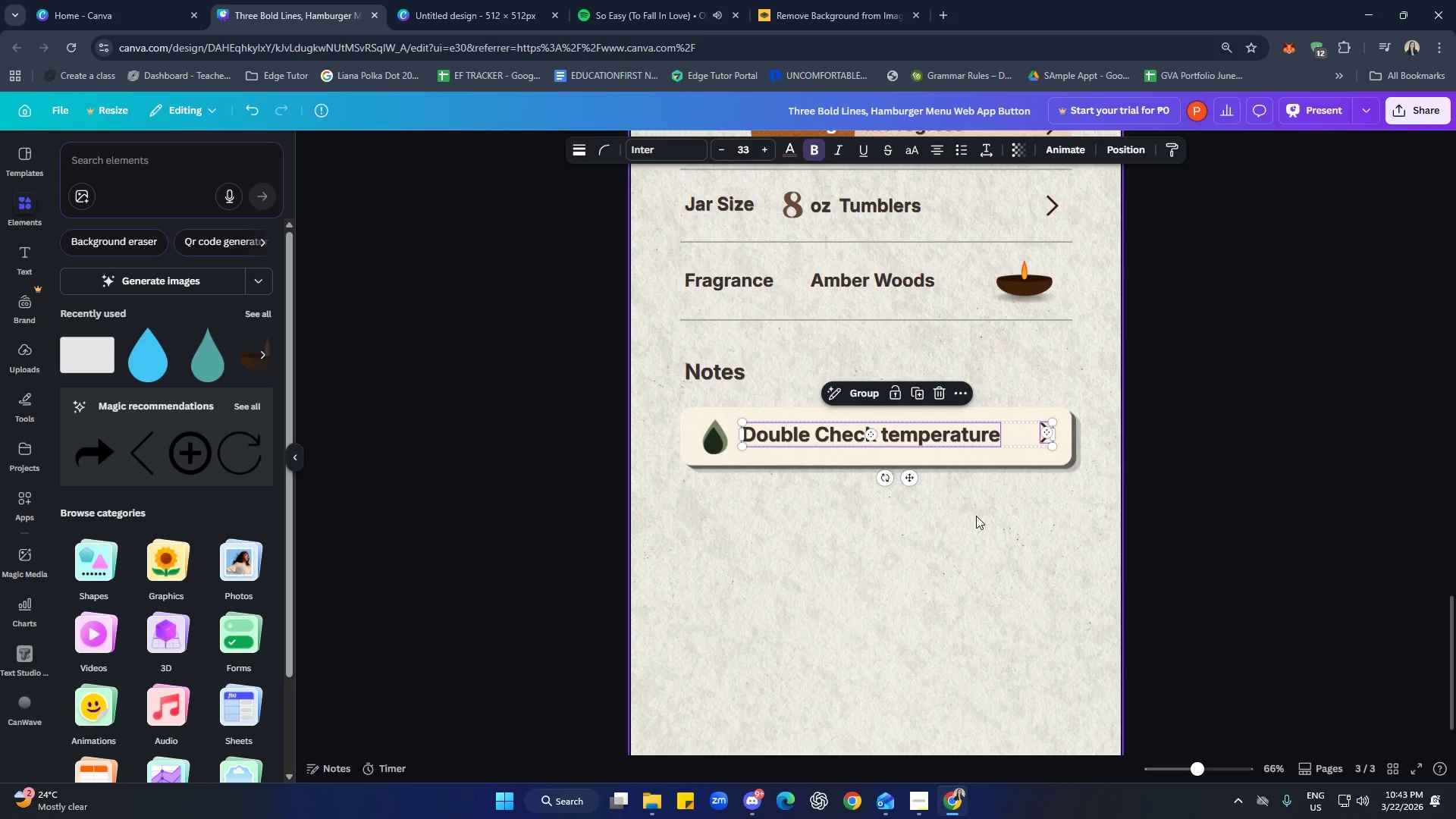 
key(ArrowDown)
 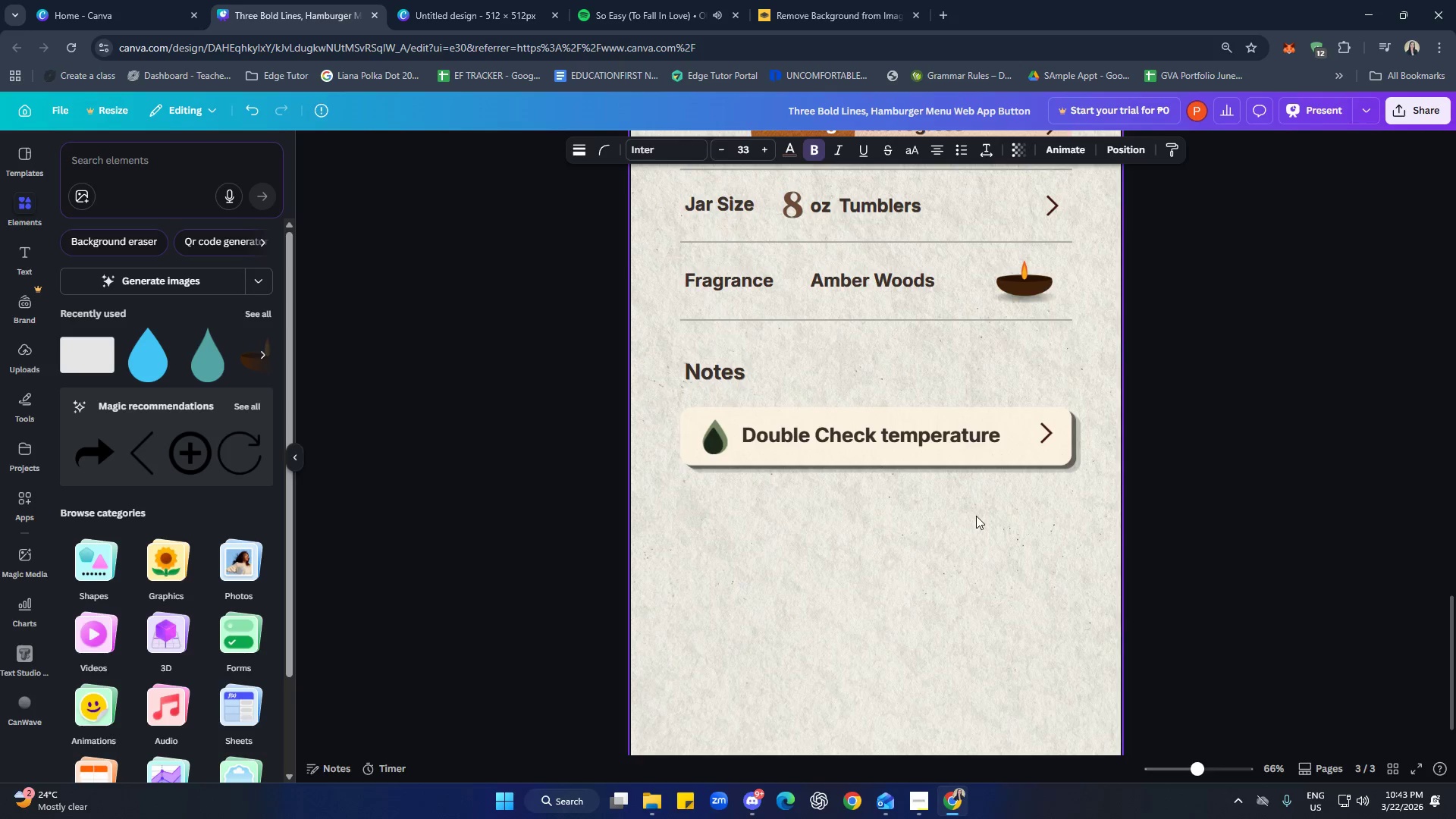 
key(ArrowDown)
 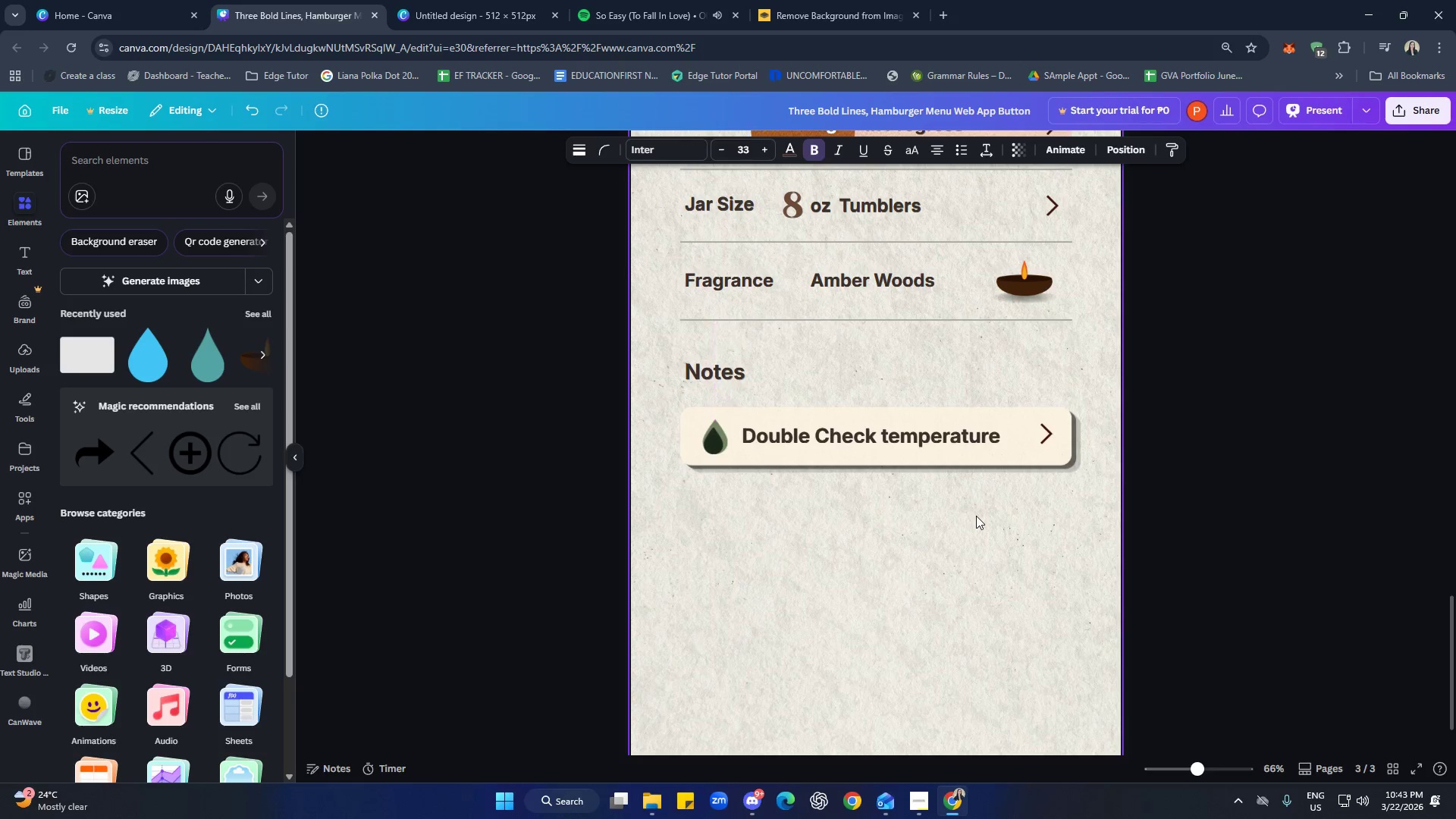 
key(ArrowDown)
 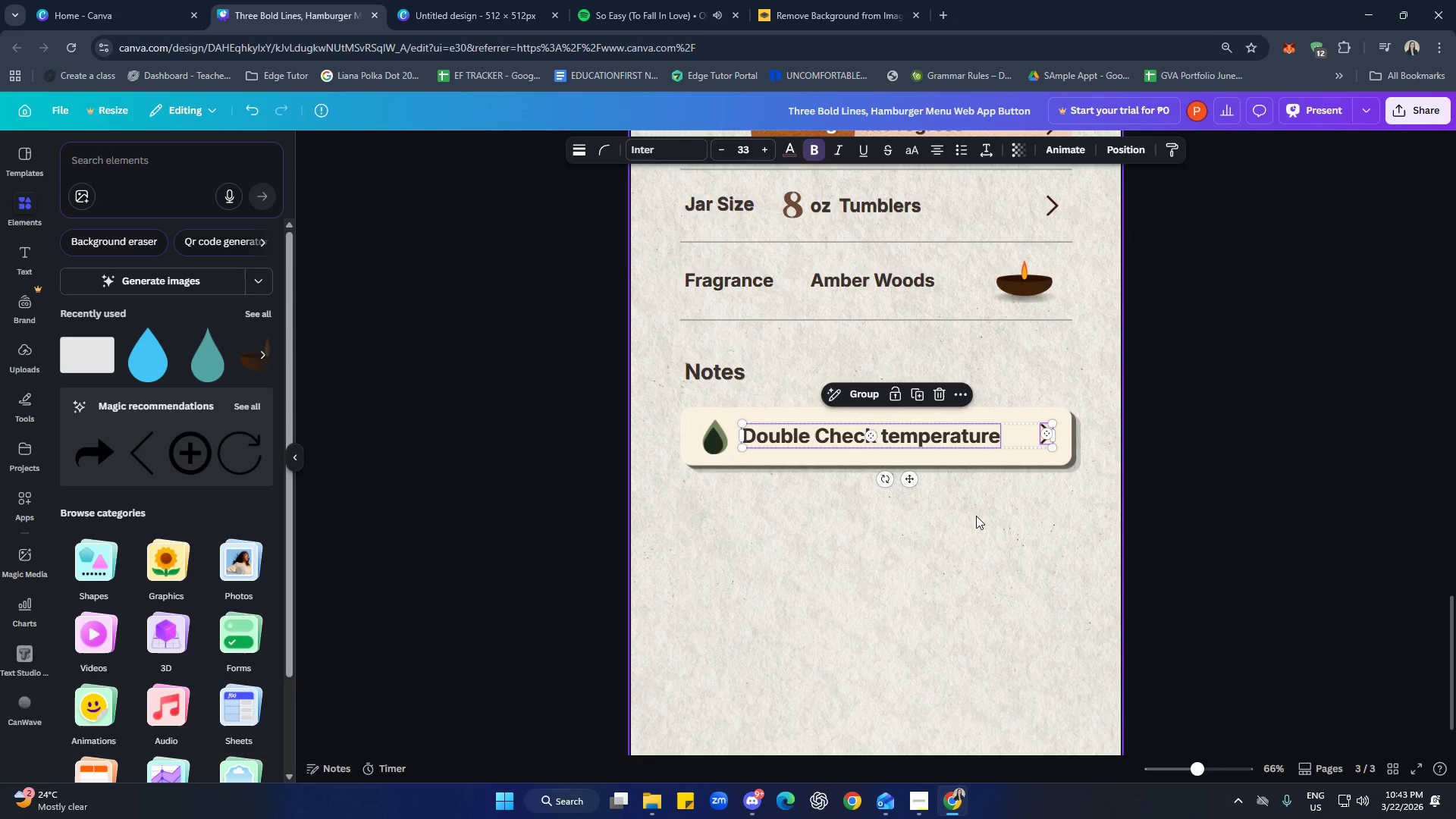 
left_click([989, 526])
 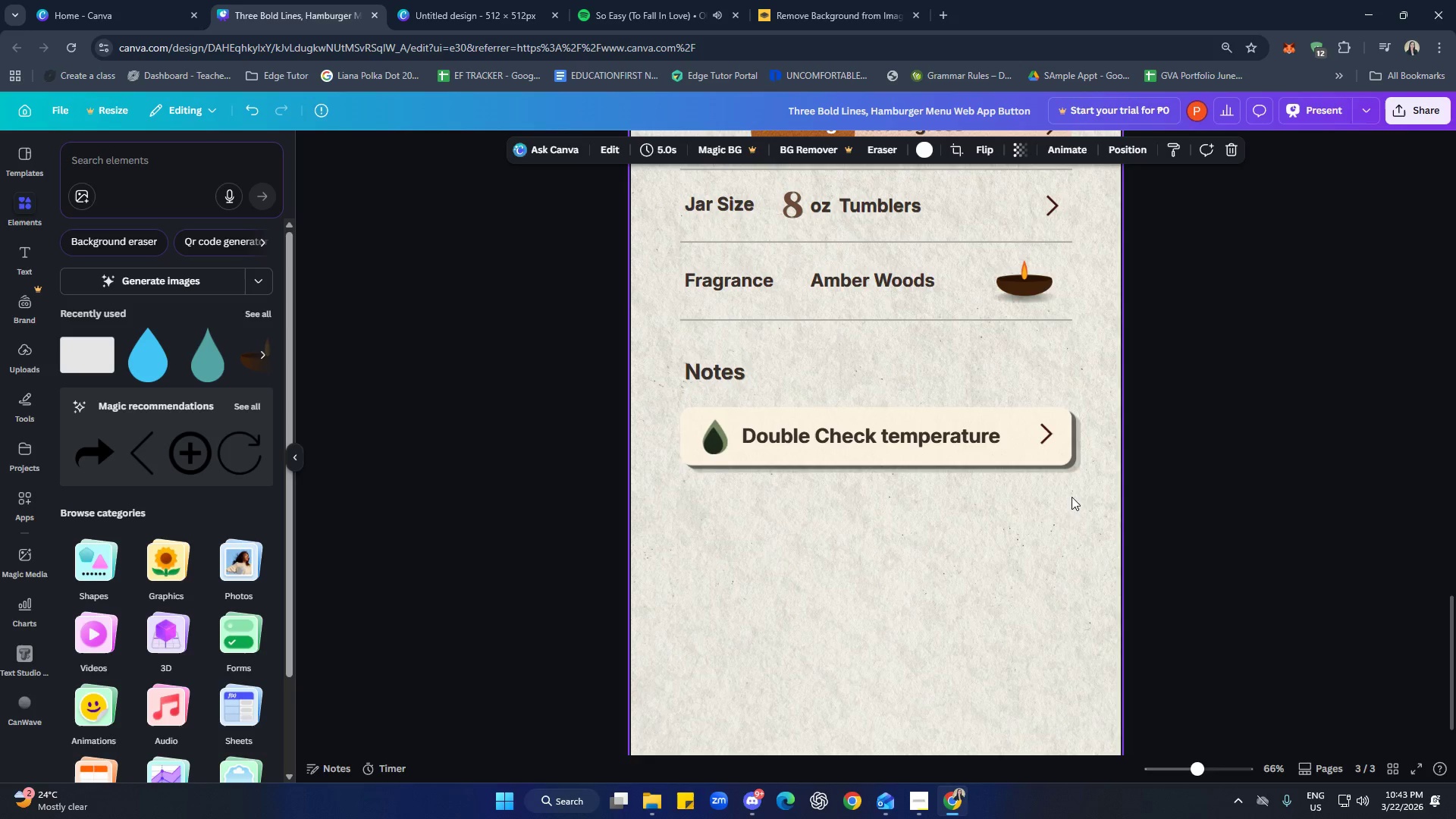 
left_click([1050, 438])
 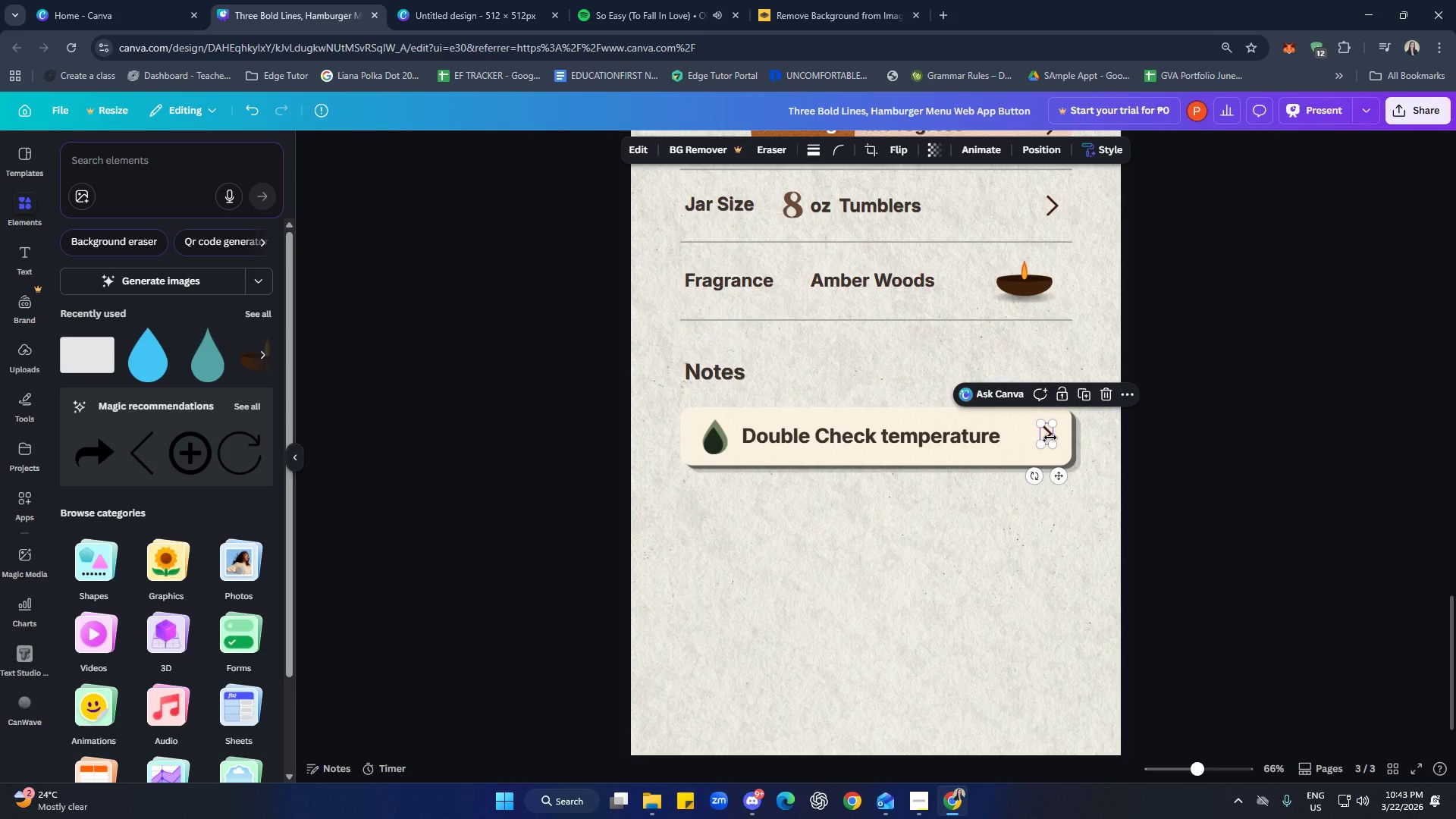 
key(ArrowDown)
 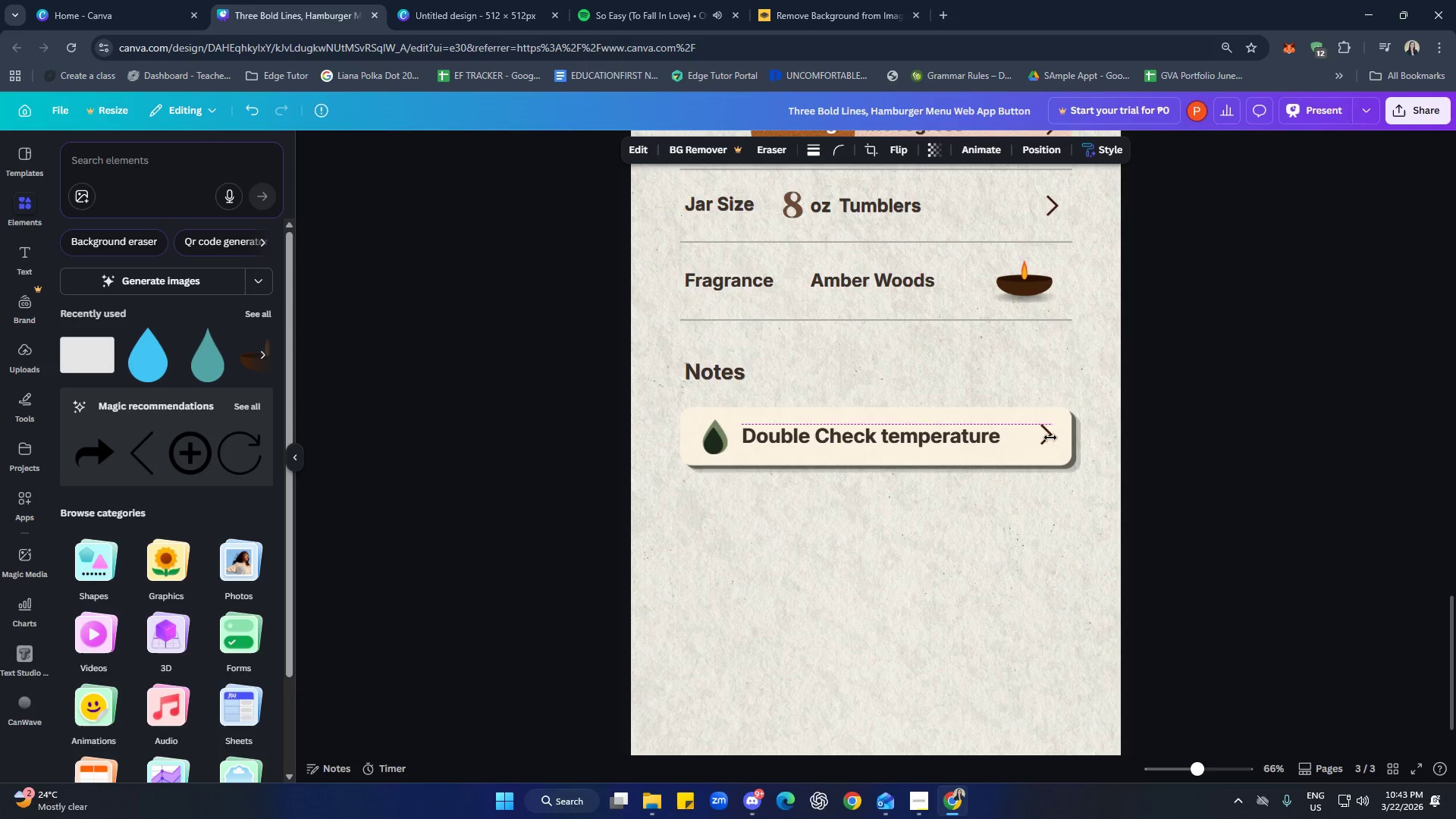 
key(ArrowDown)
 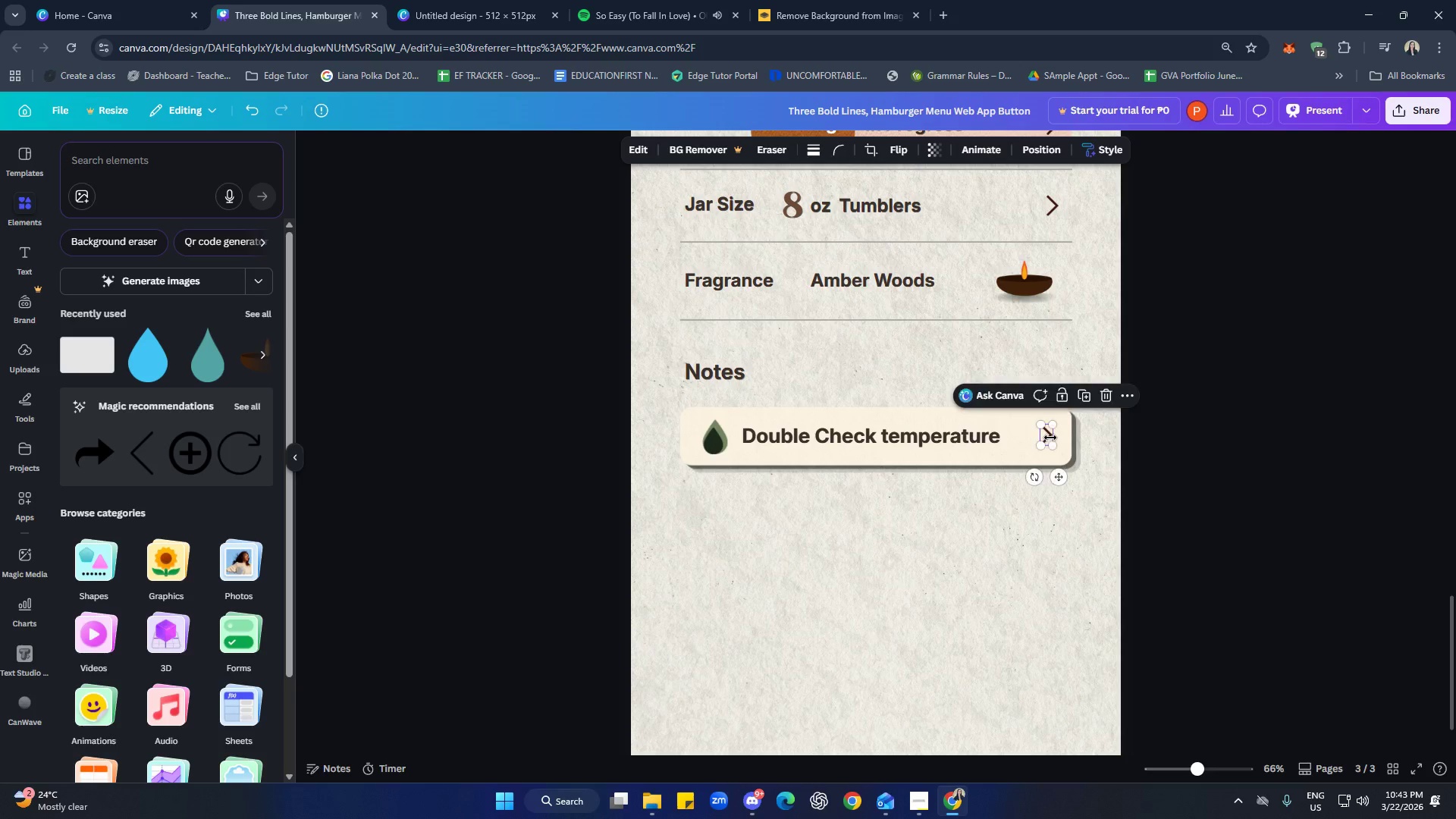 
key(ArrowUp)
 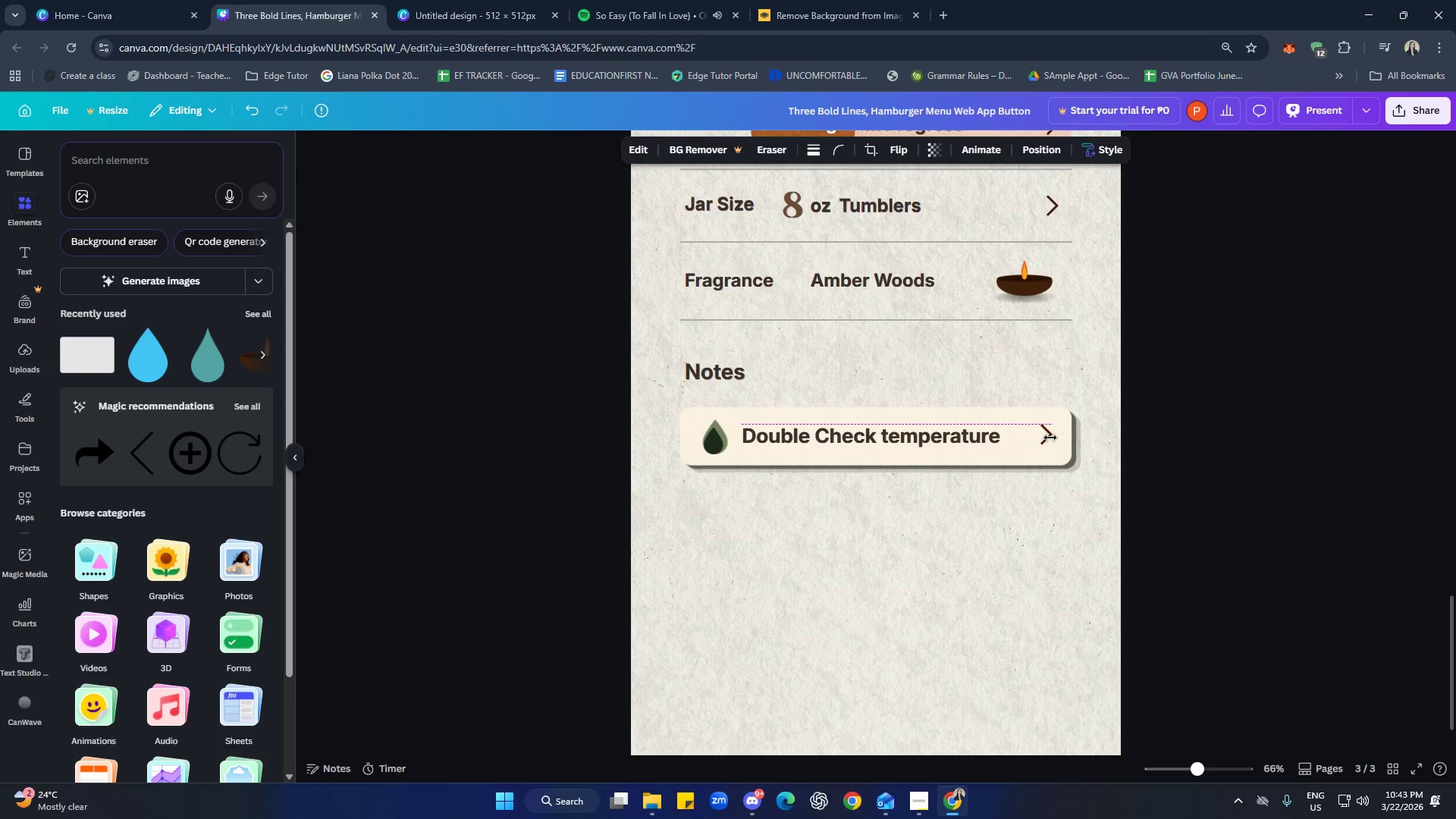 
key(ArrowDown)
 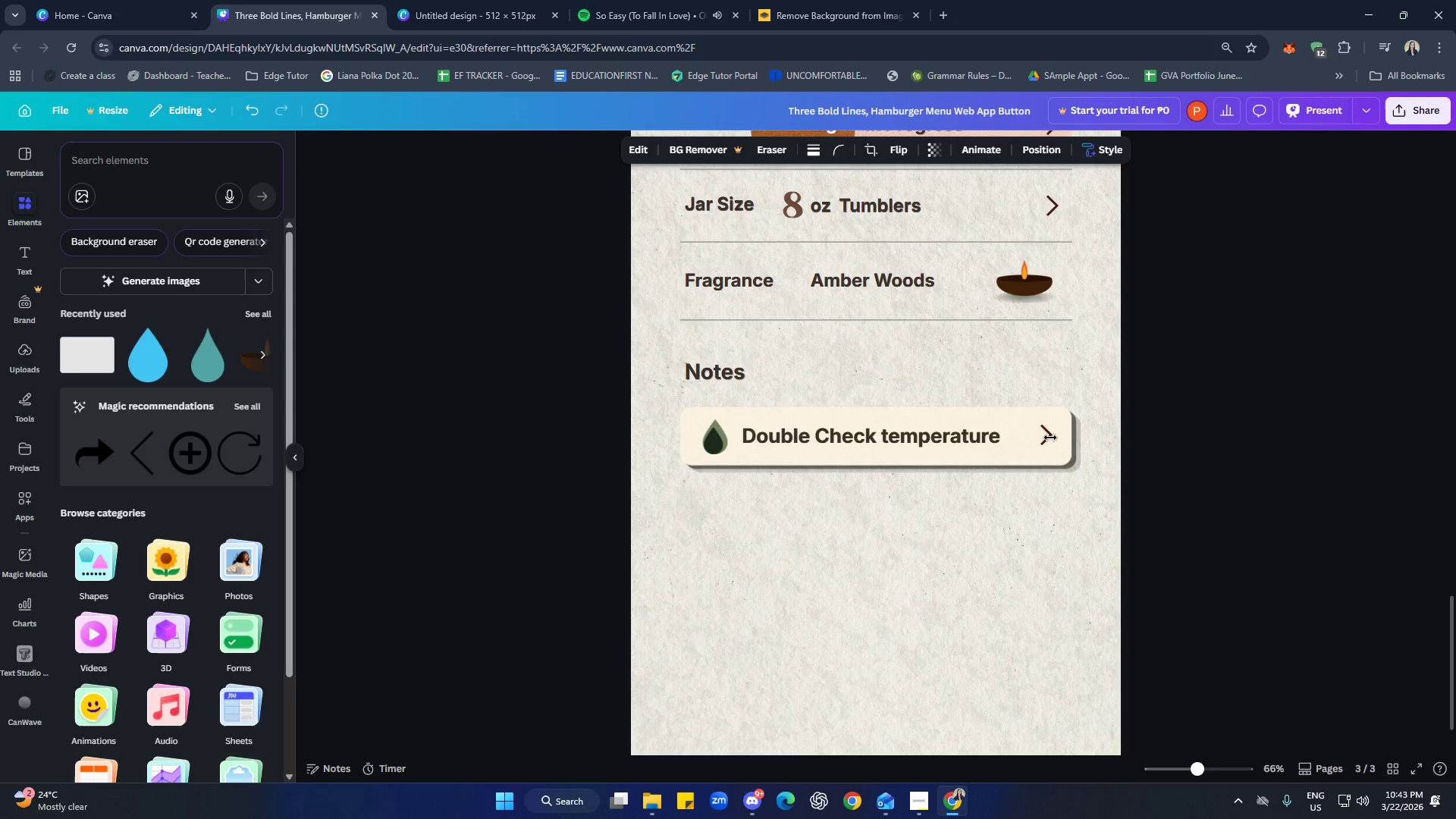 
key(ArrowDown)
 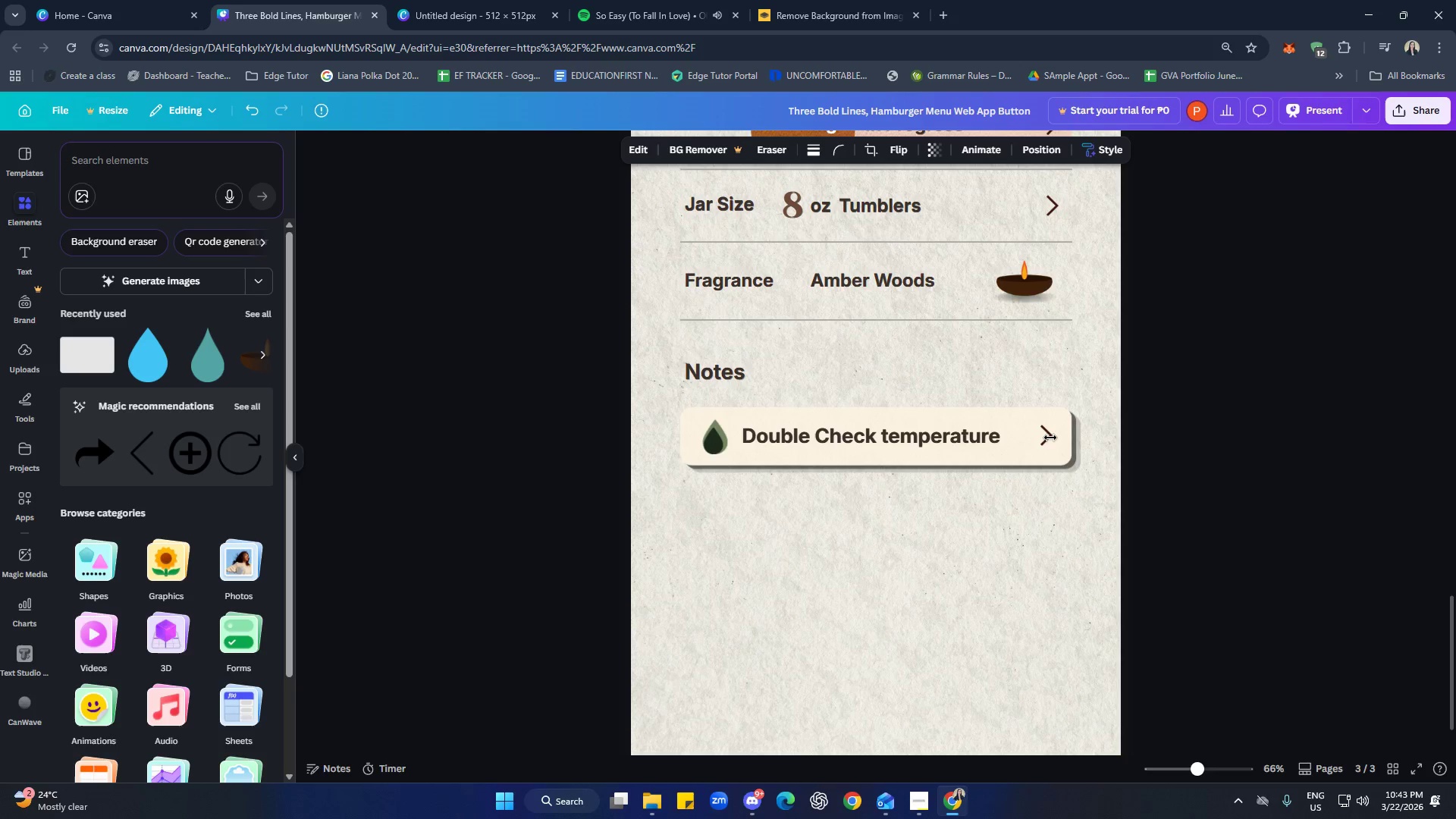 
key(ArrowDown)
 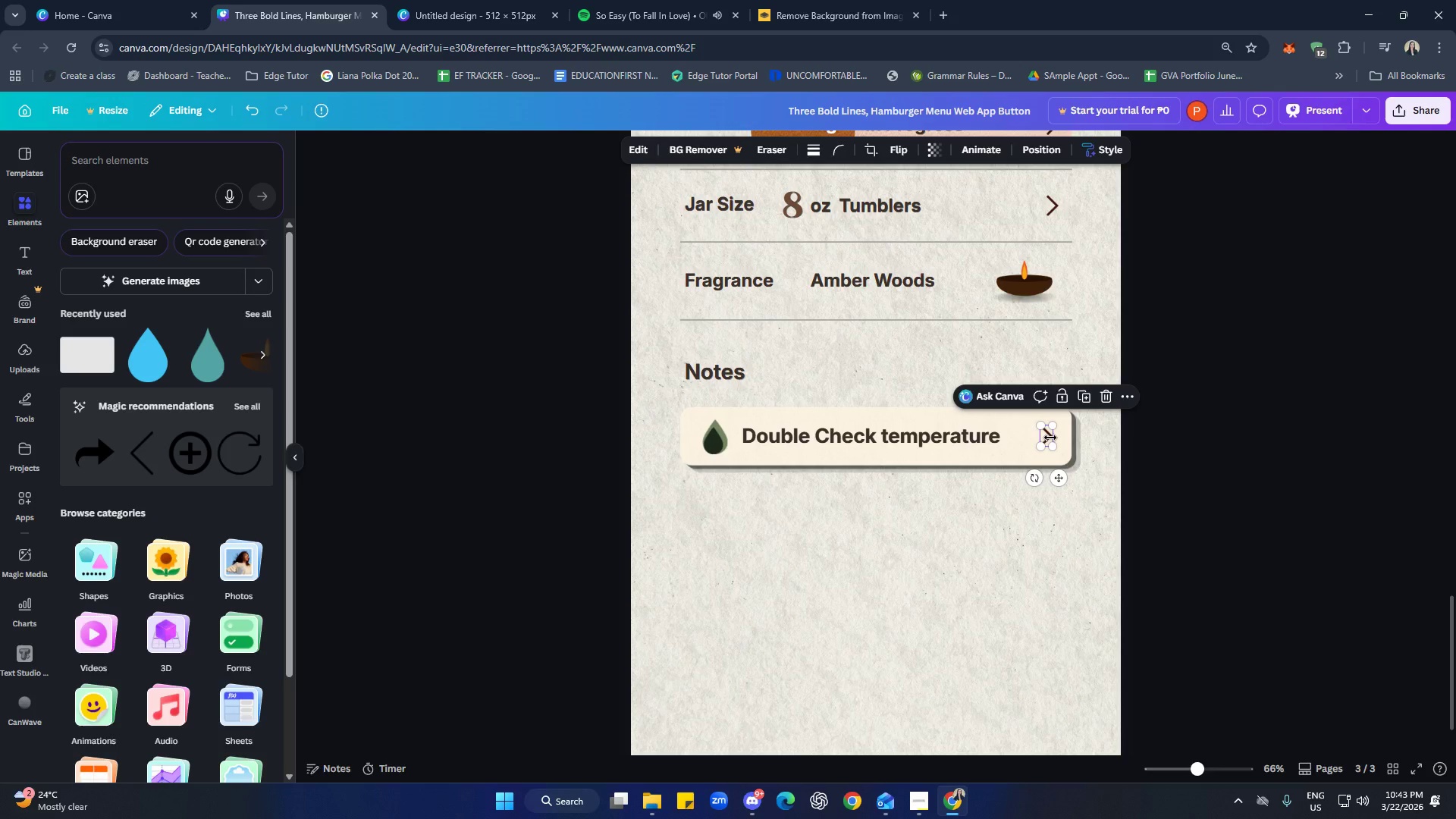 
left_click([1027, 598])
 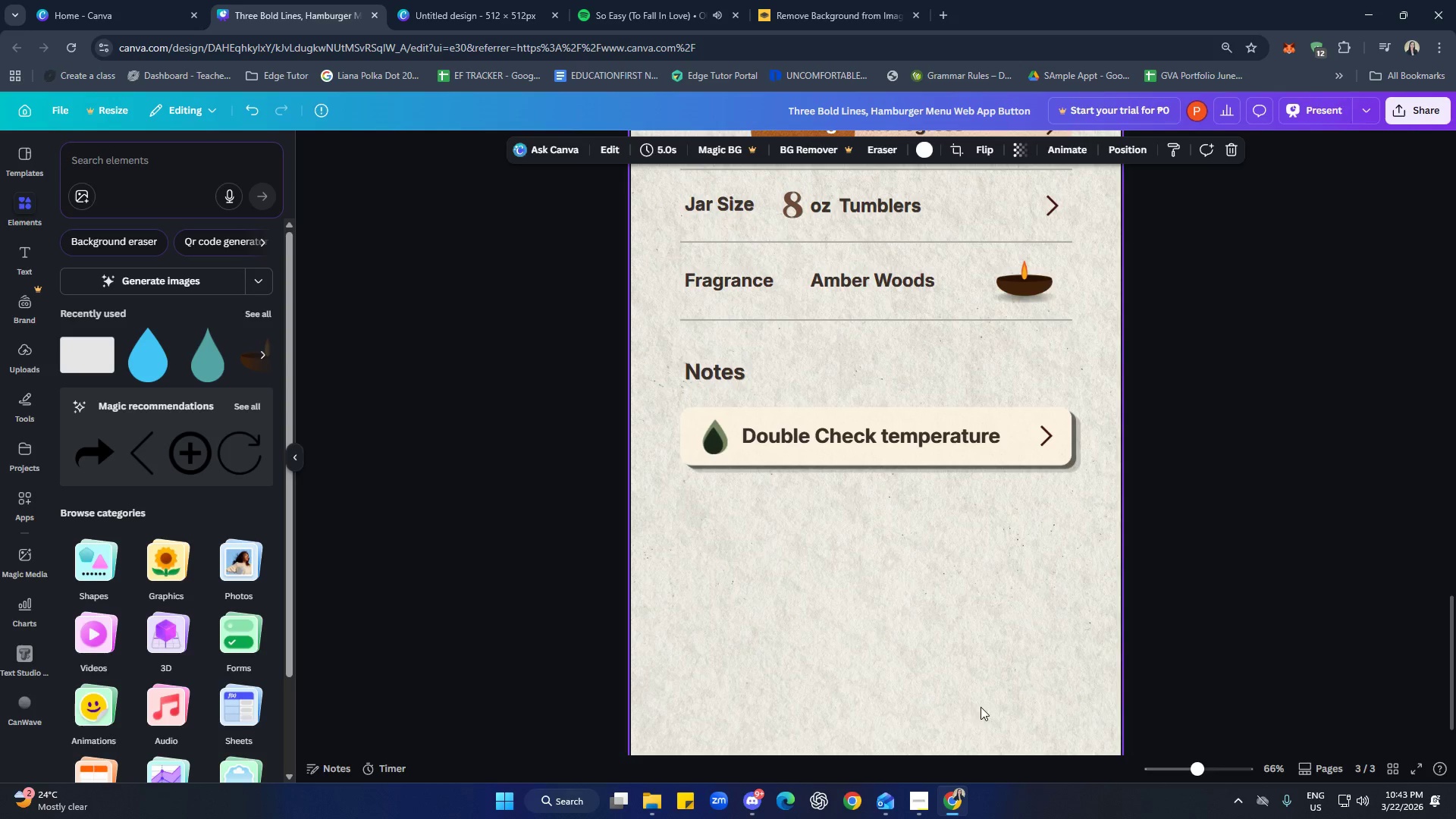 
scroll: coordinate [1159, 667], scroll_direction: up, amount: 3.0
 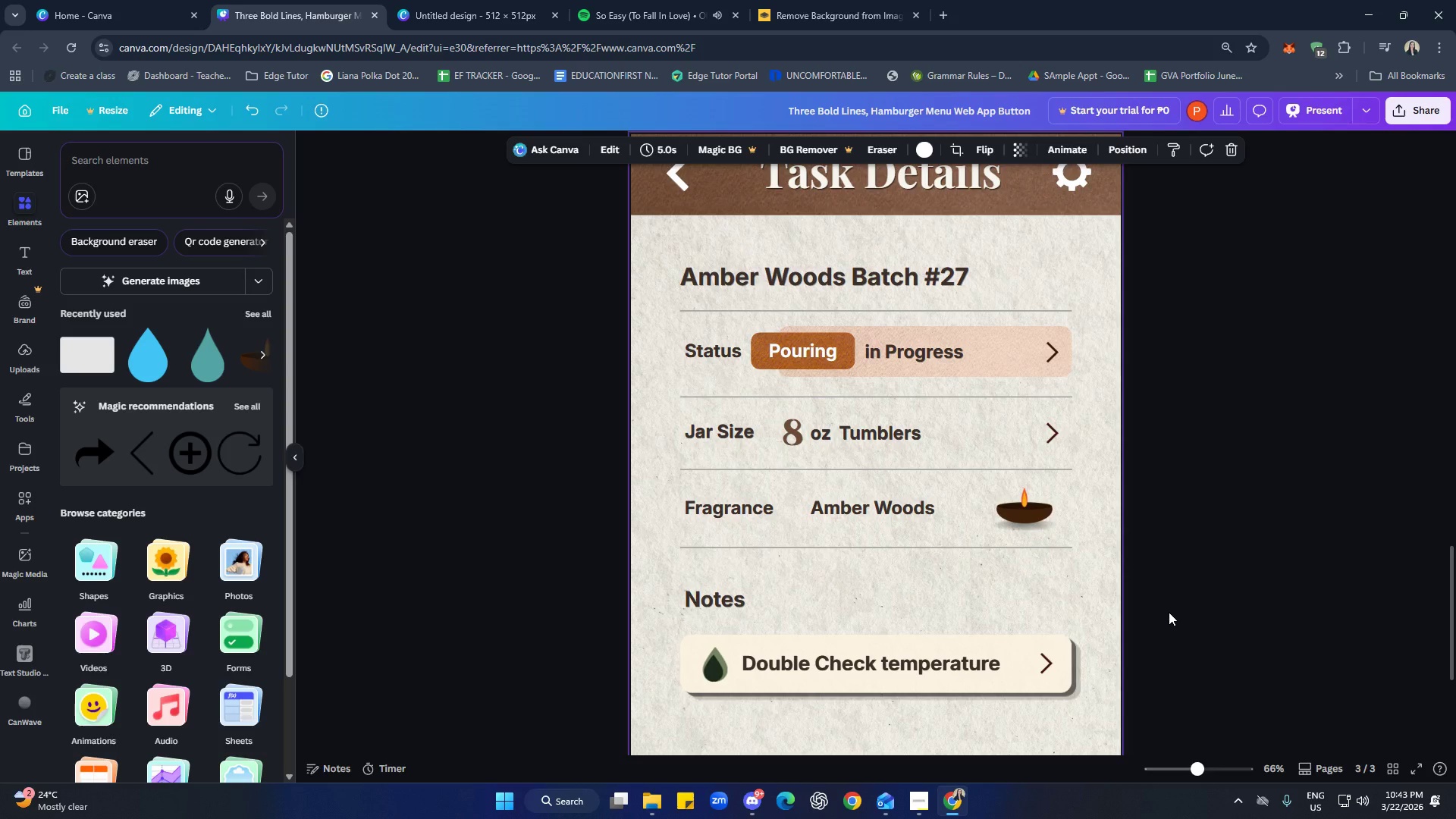 
scroll: coordinate [1169, 612], scroll_direction: down, amount: 2.0
 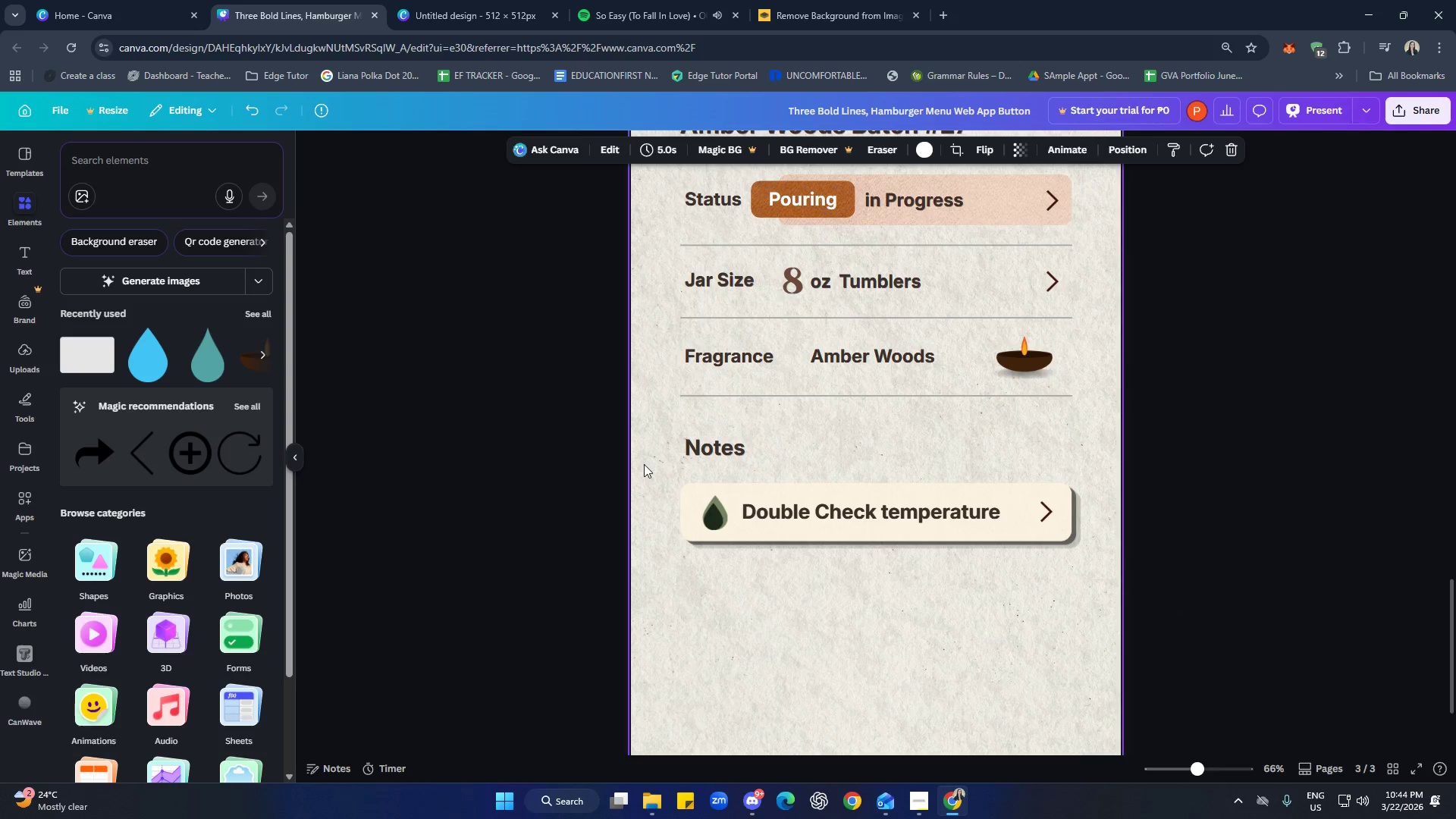 
left_click([652, 0])
 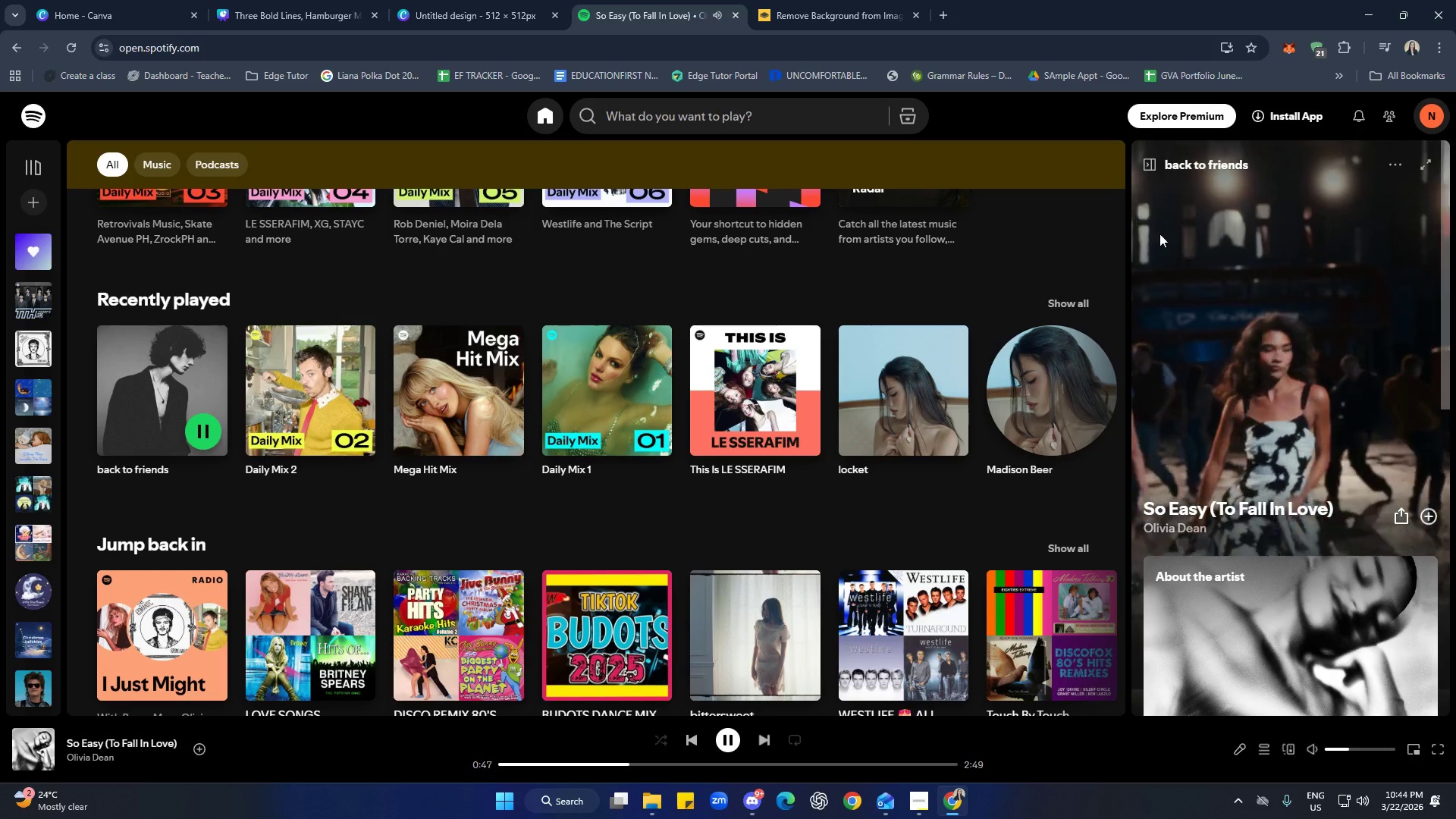 
left_click([840, 16])
 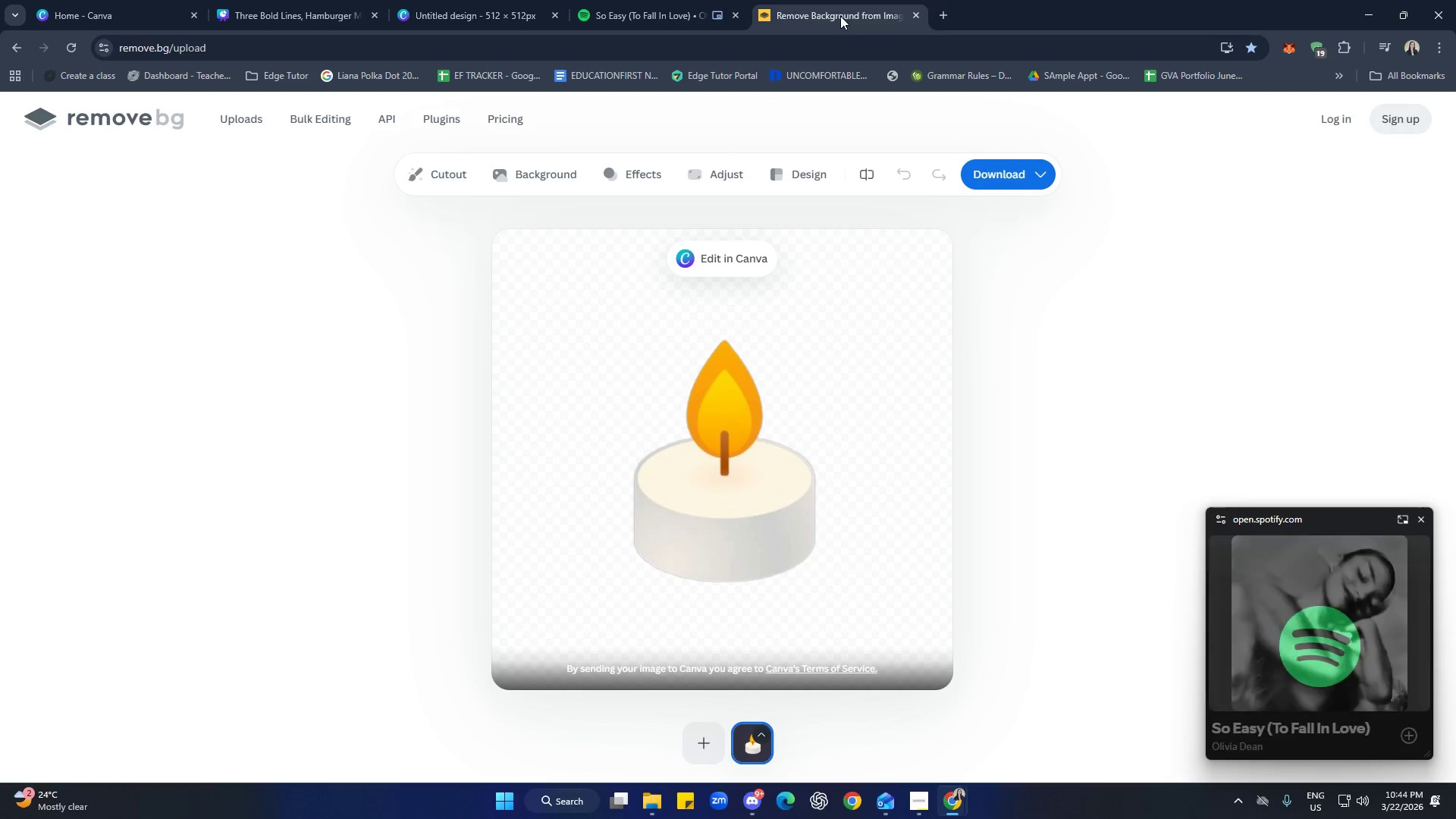 
left_click([1178, 380])
 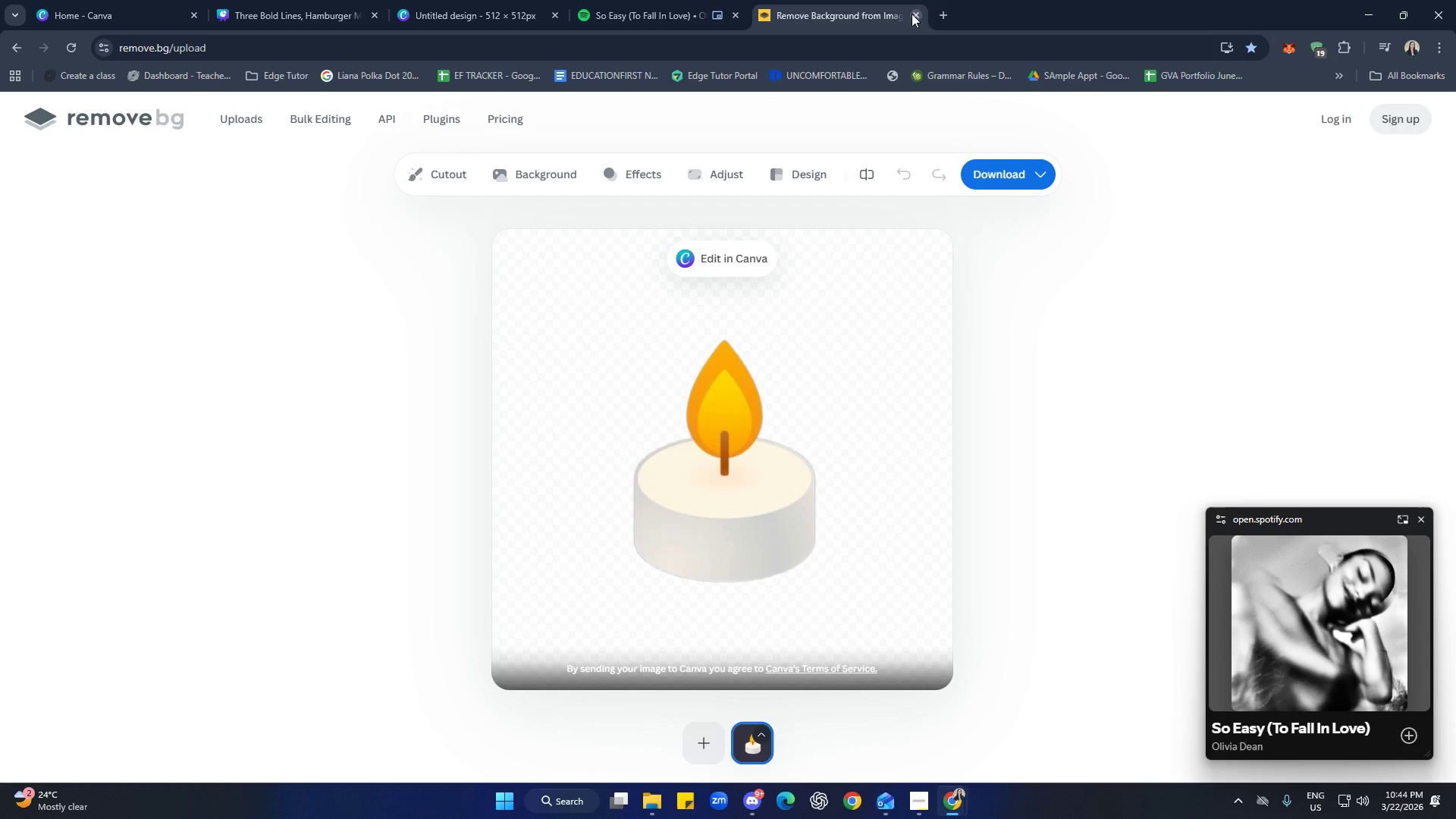 
left_click([912, 14])
 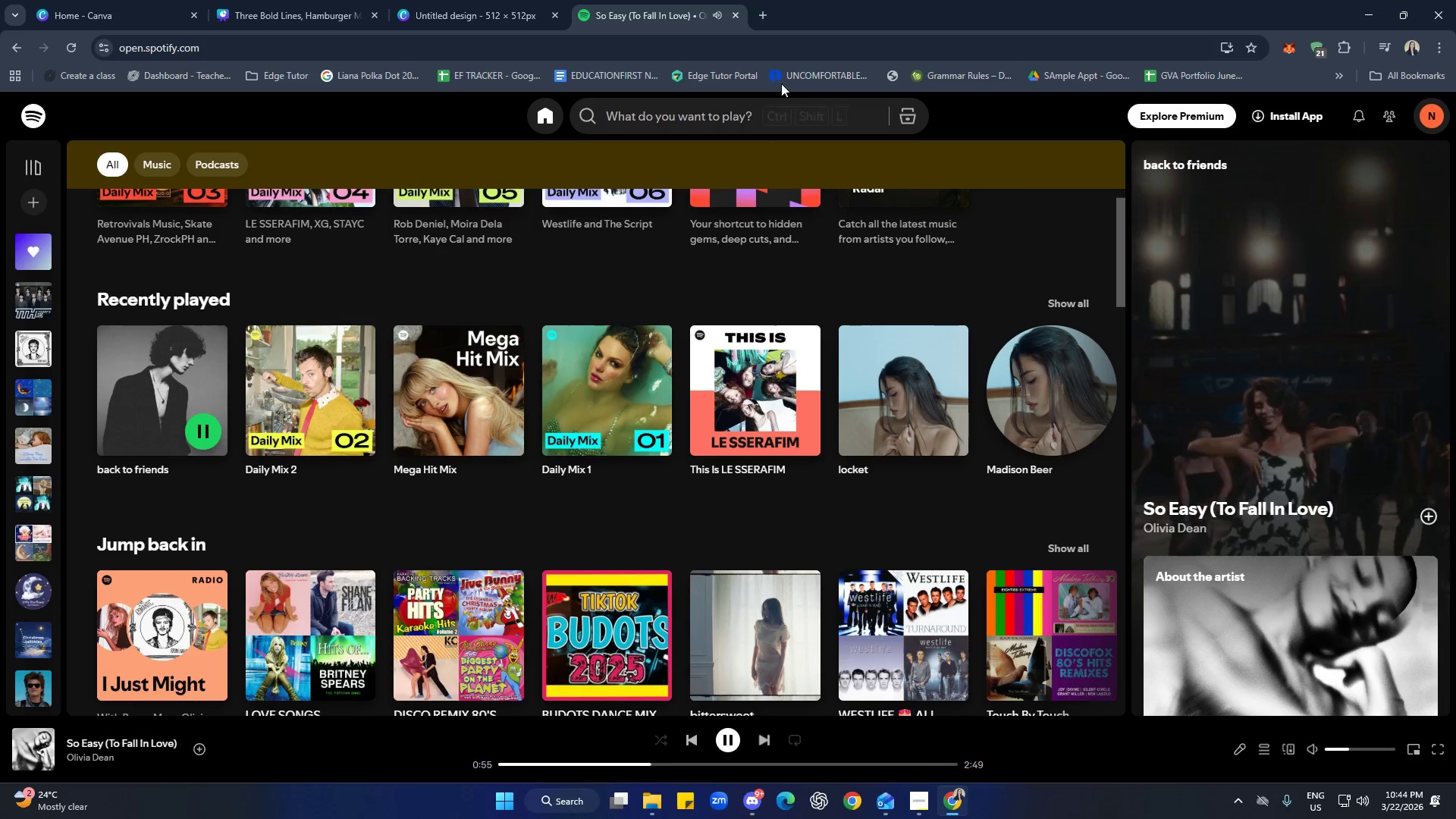 
wait(5.42)
 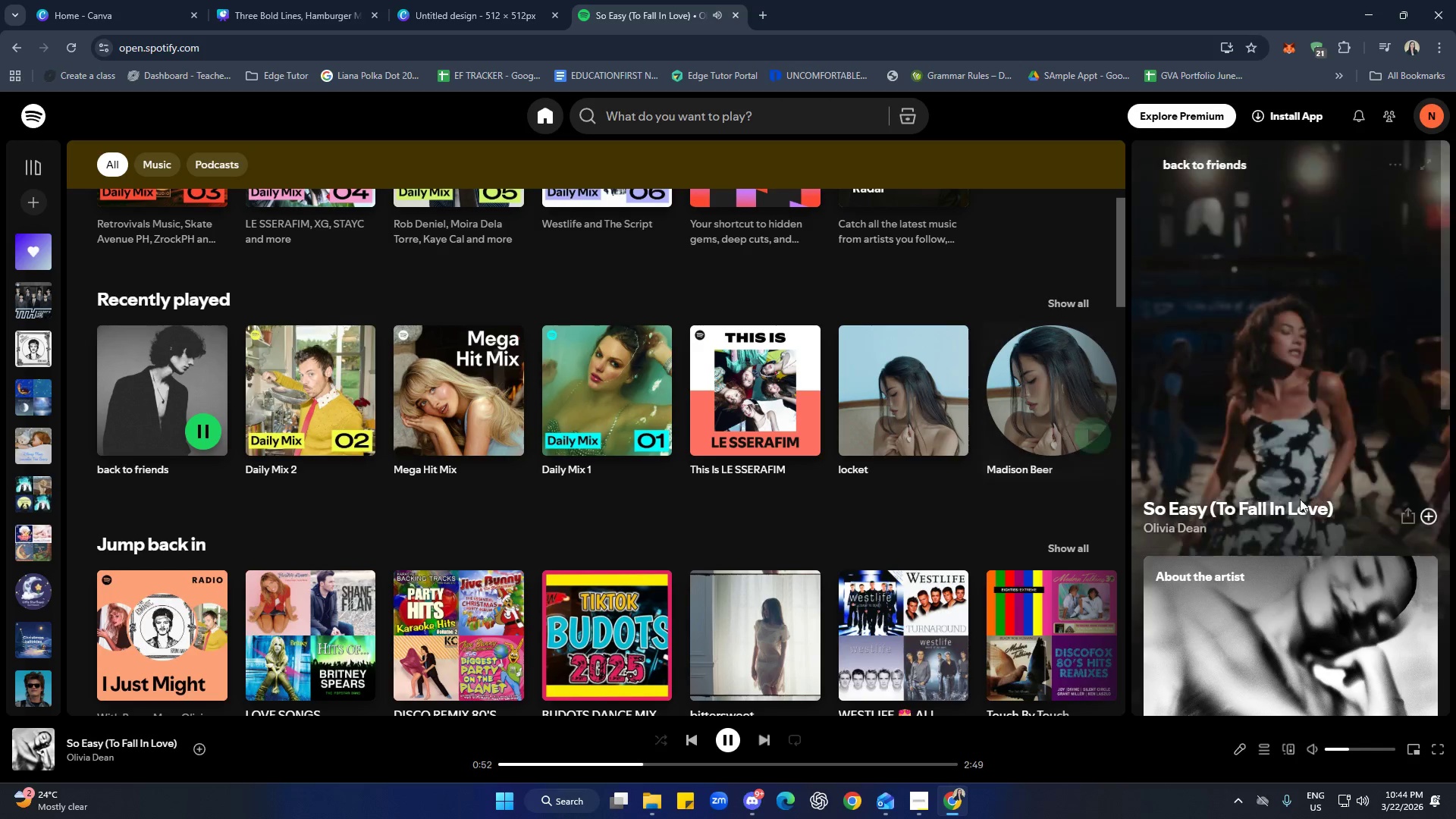 
double_click([468, 0])
 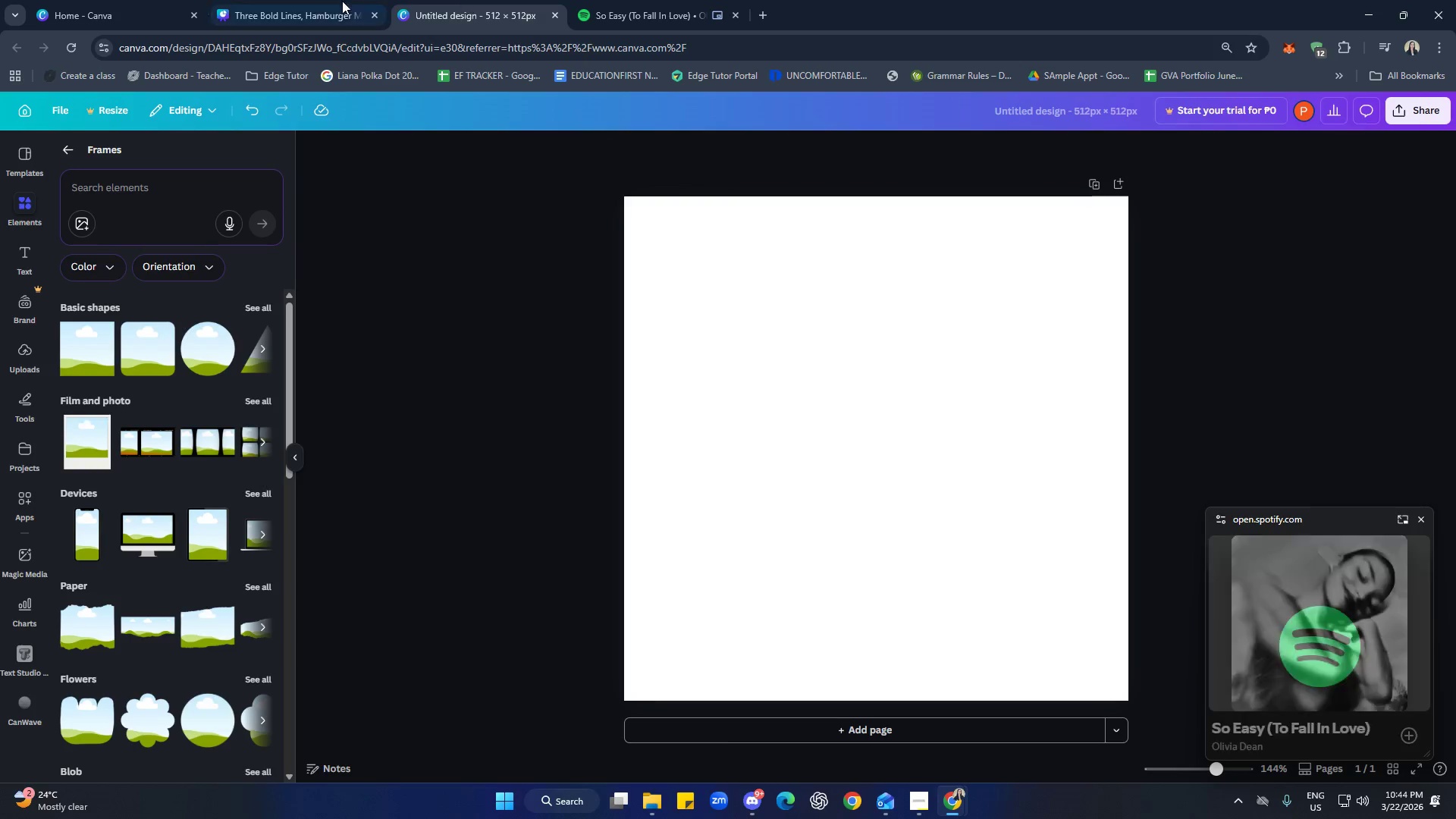 
triple_click([326, 0])
 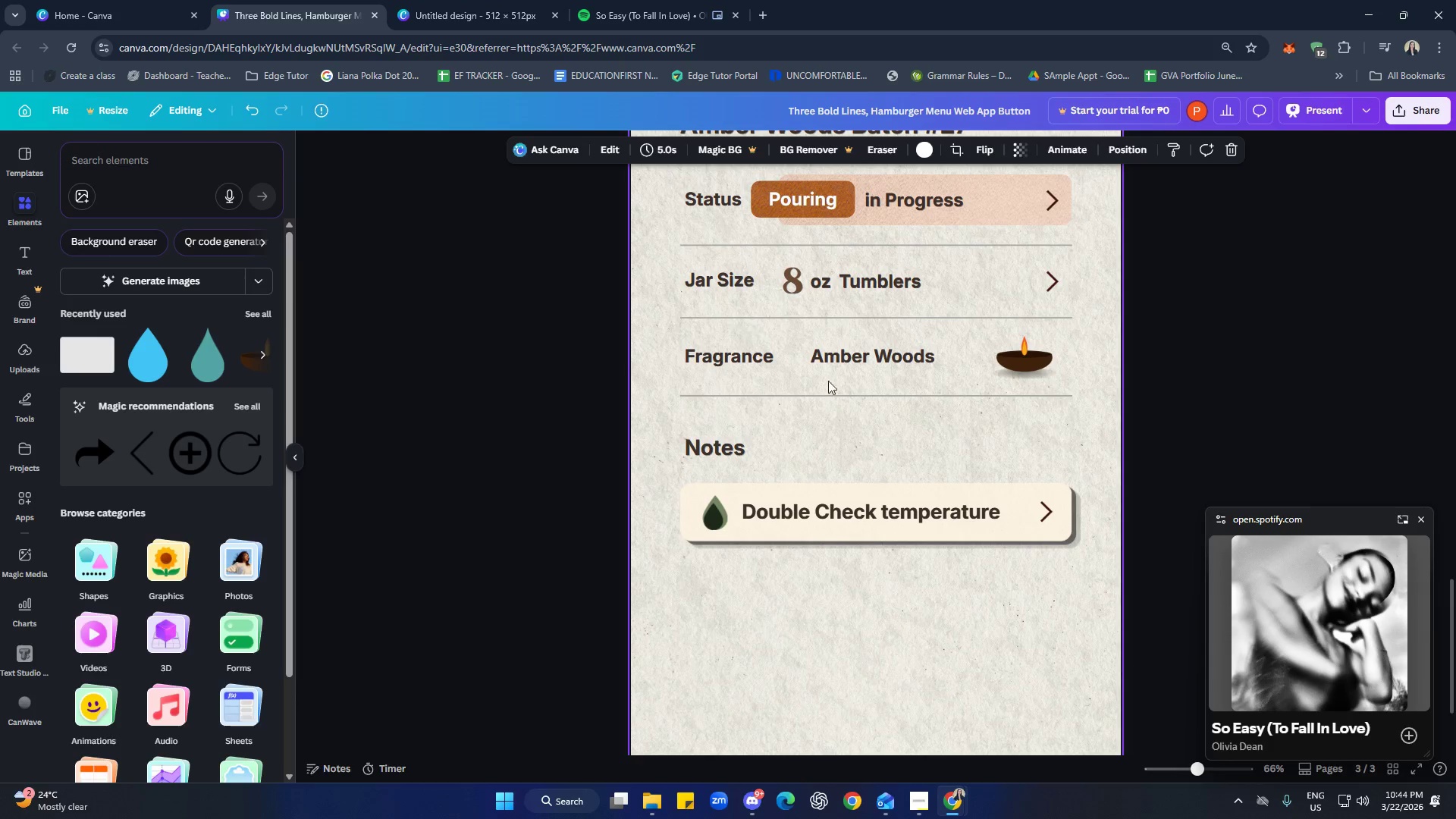 
left_click([1223, 398])
 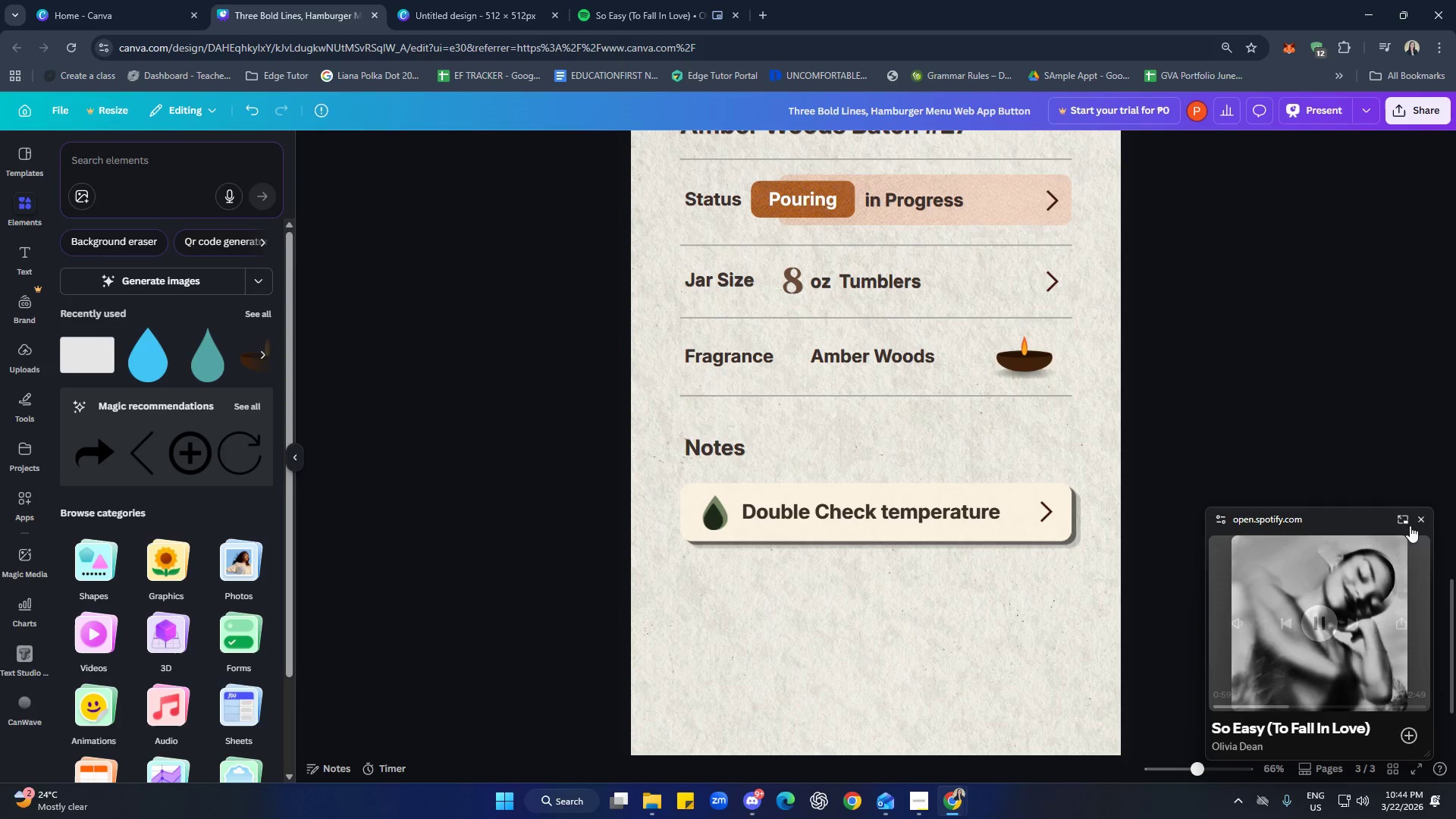 
left_click([1423, 519])
 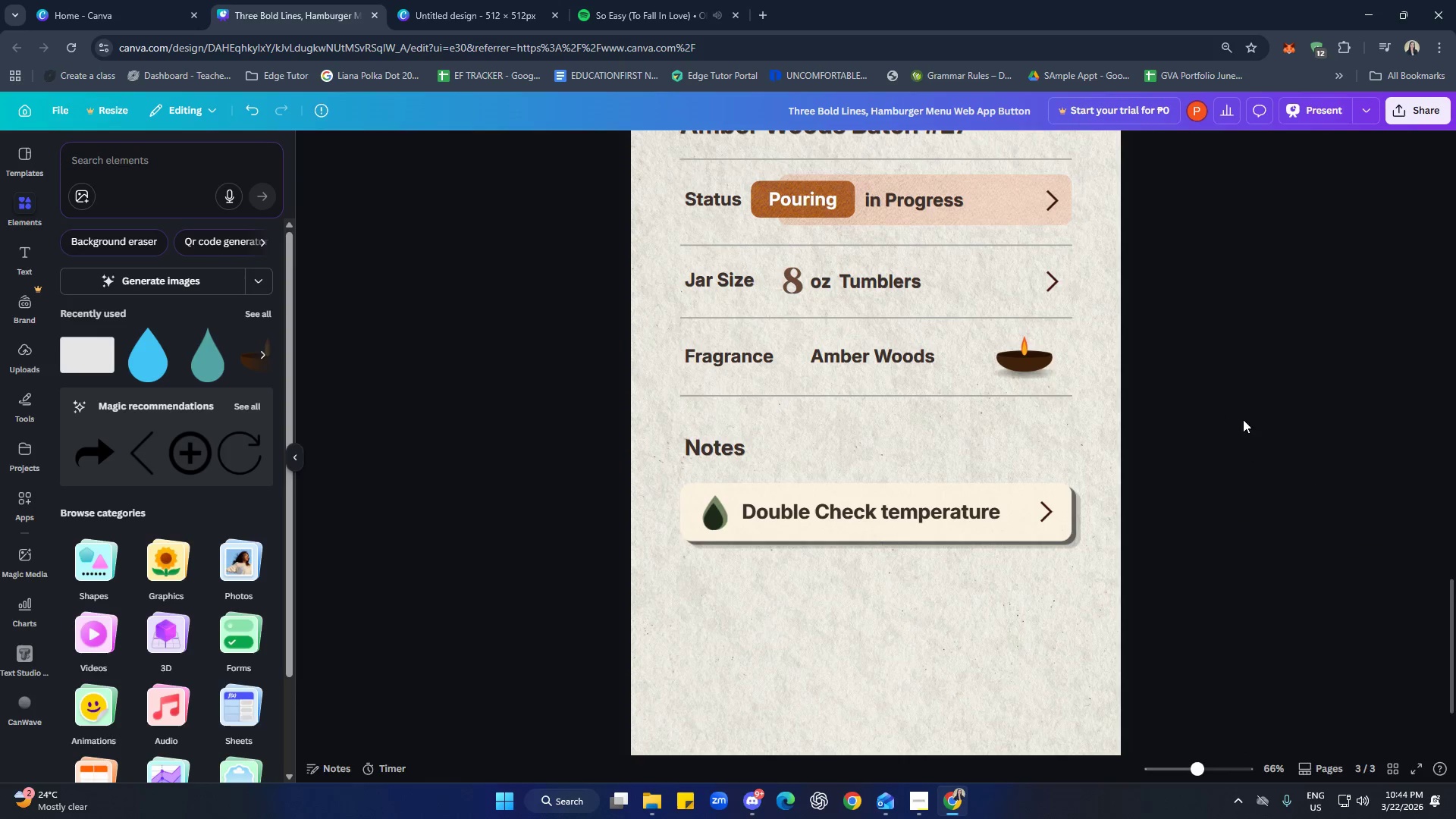 
left_click([1242, 414])
 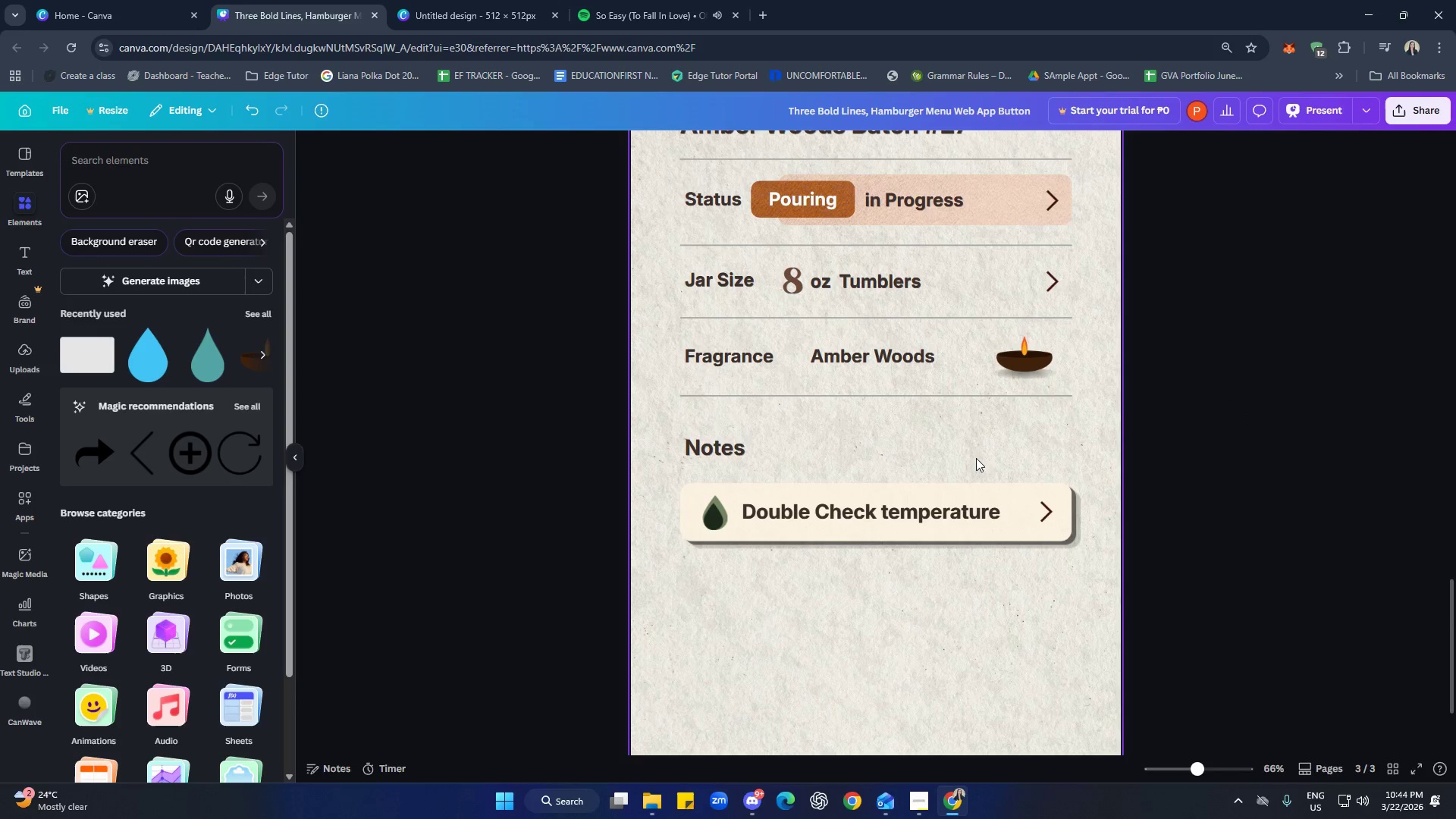 
scroll: coordinate [928, 458], scroll_direction: down, amount: 2.0
 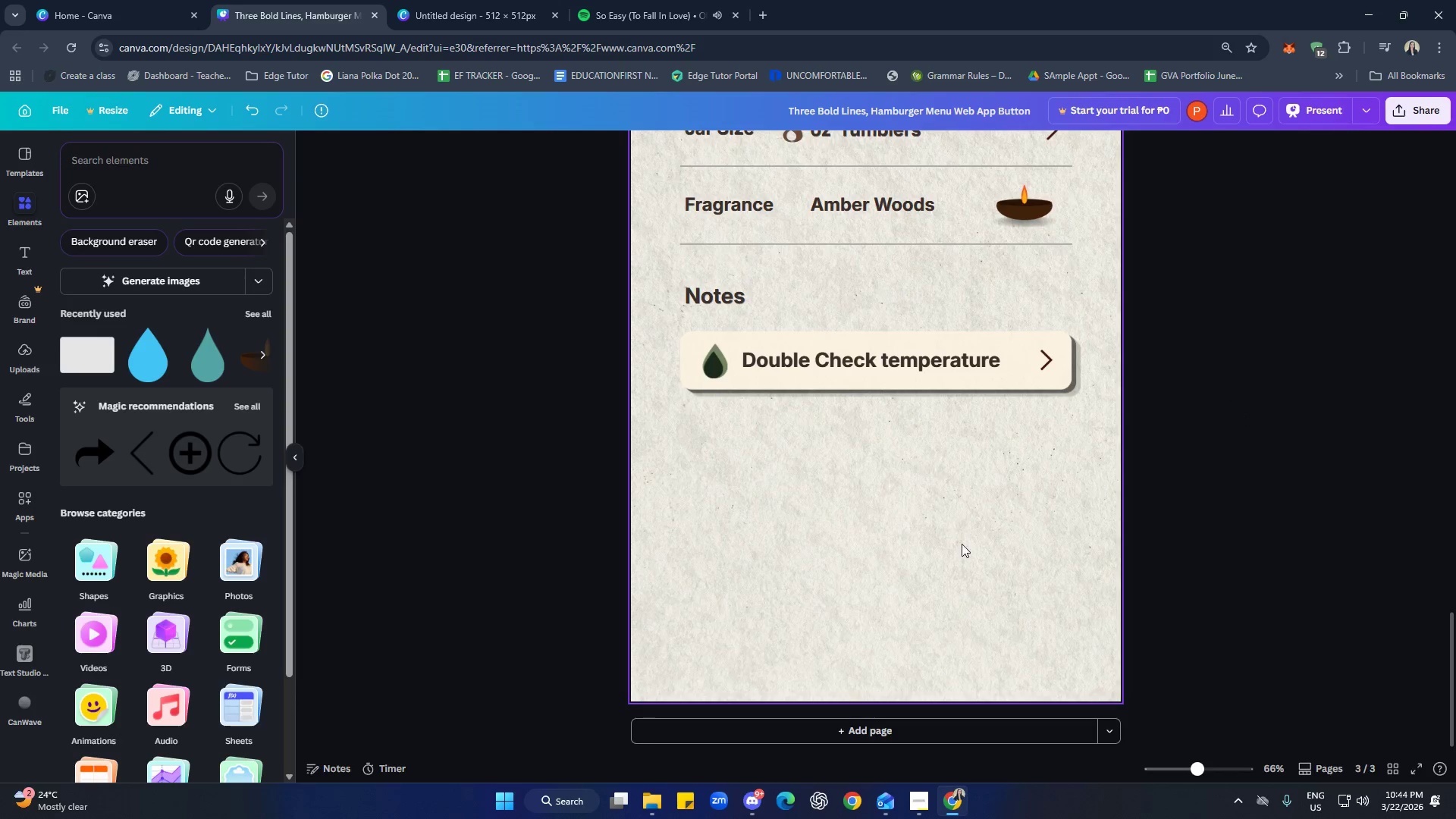 
left_click([940, 546])
 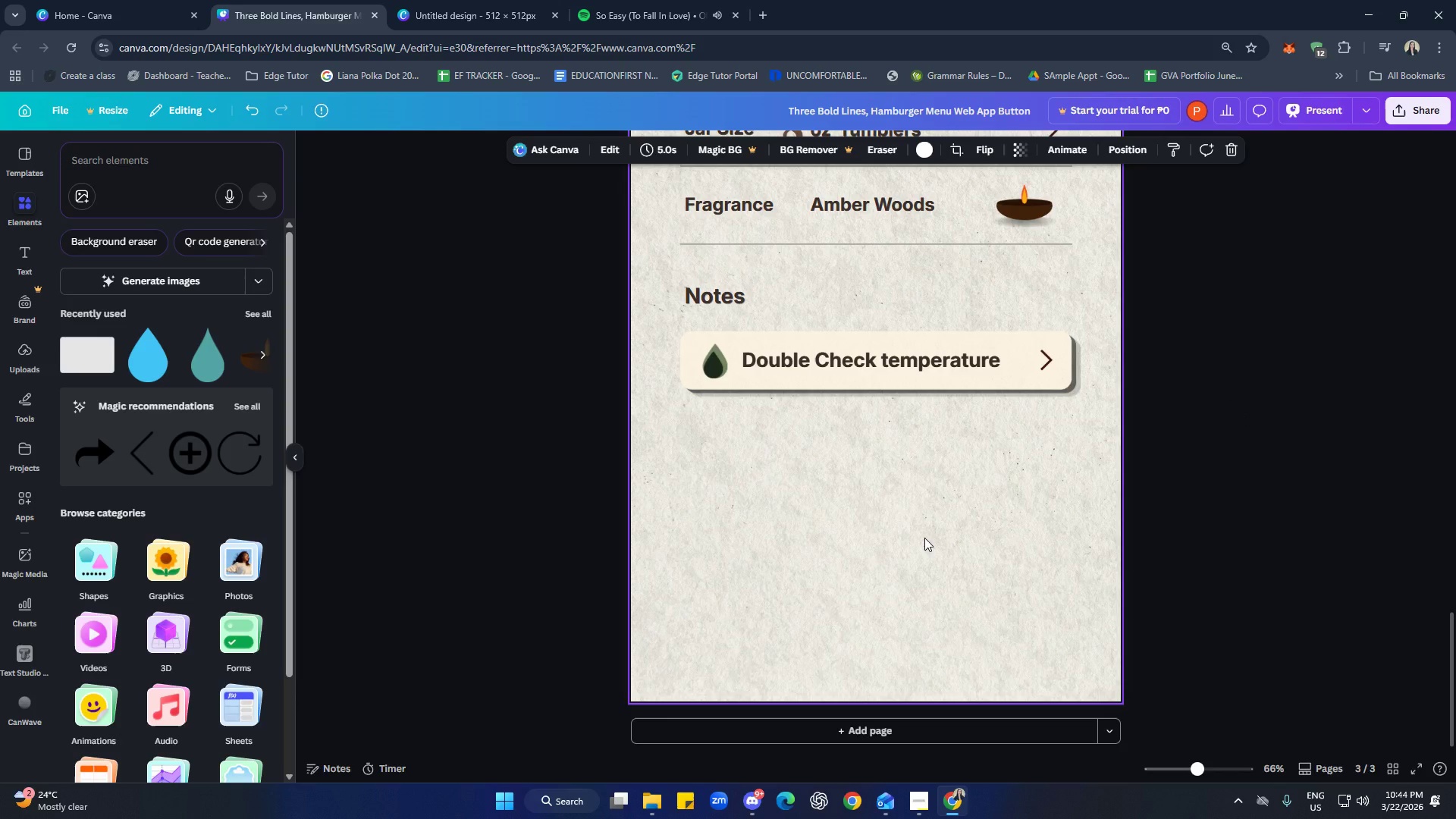 
left_click([847, 559])
 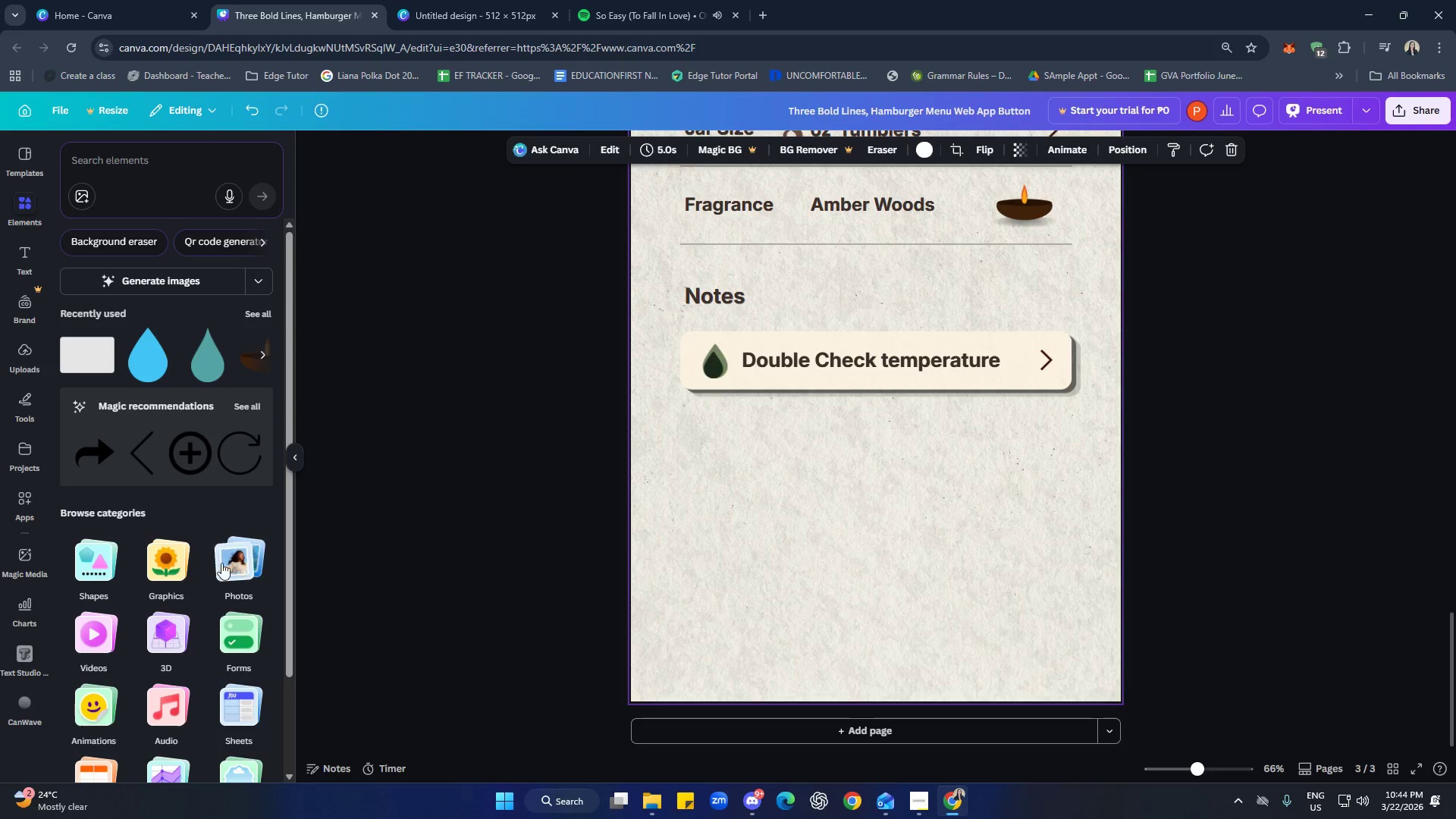 
wait(6.86)
 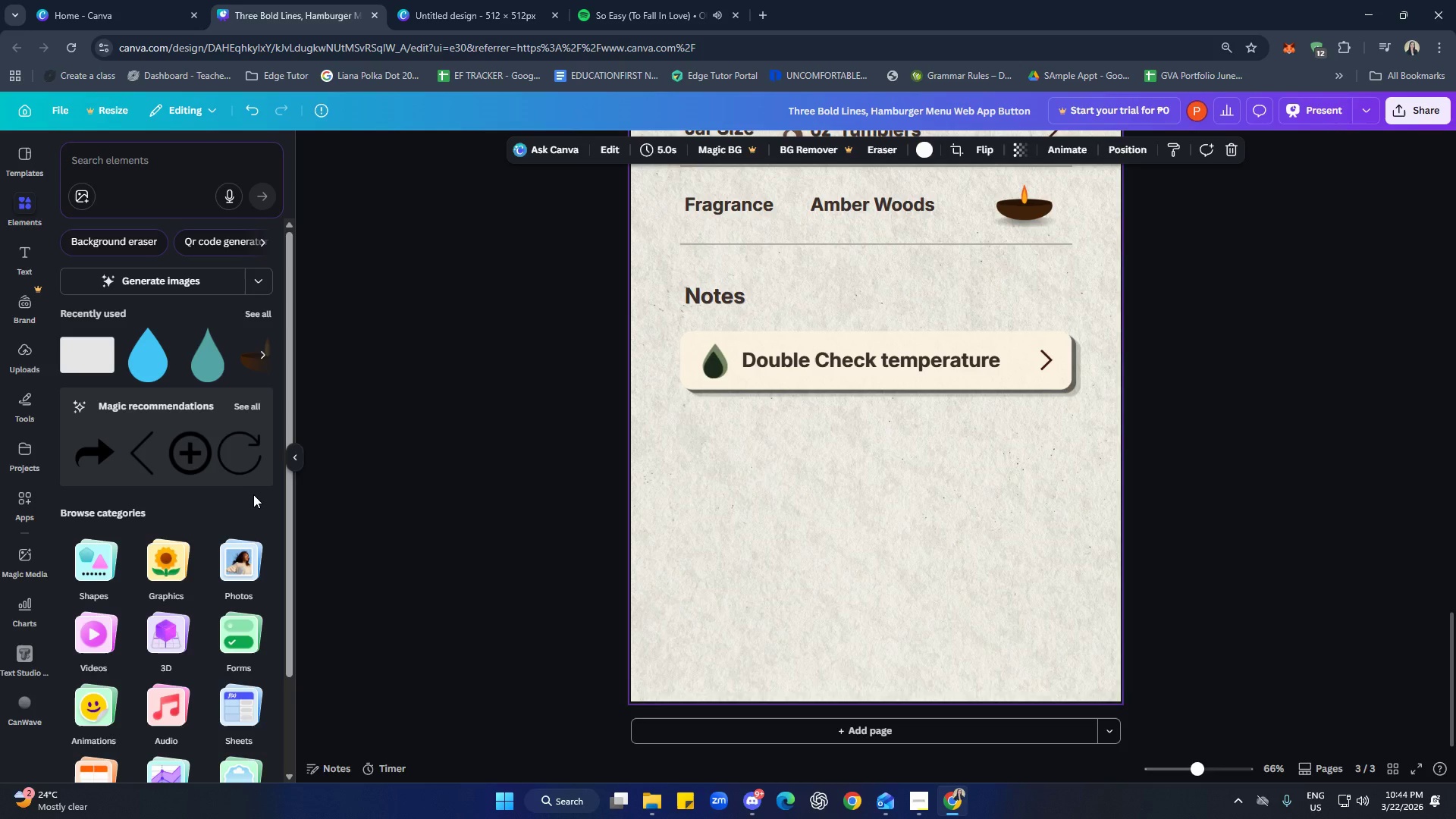 
scroll: coordinate [232, 499], scroll_direction: up, amount: 1.0
 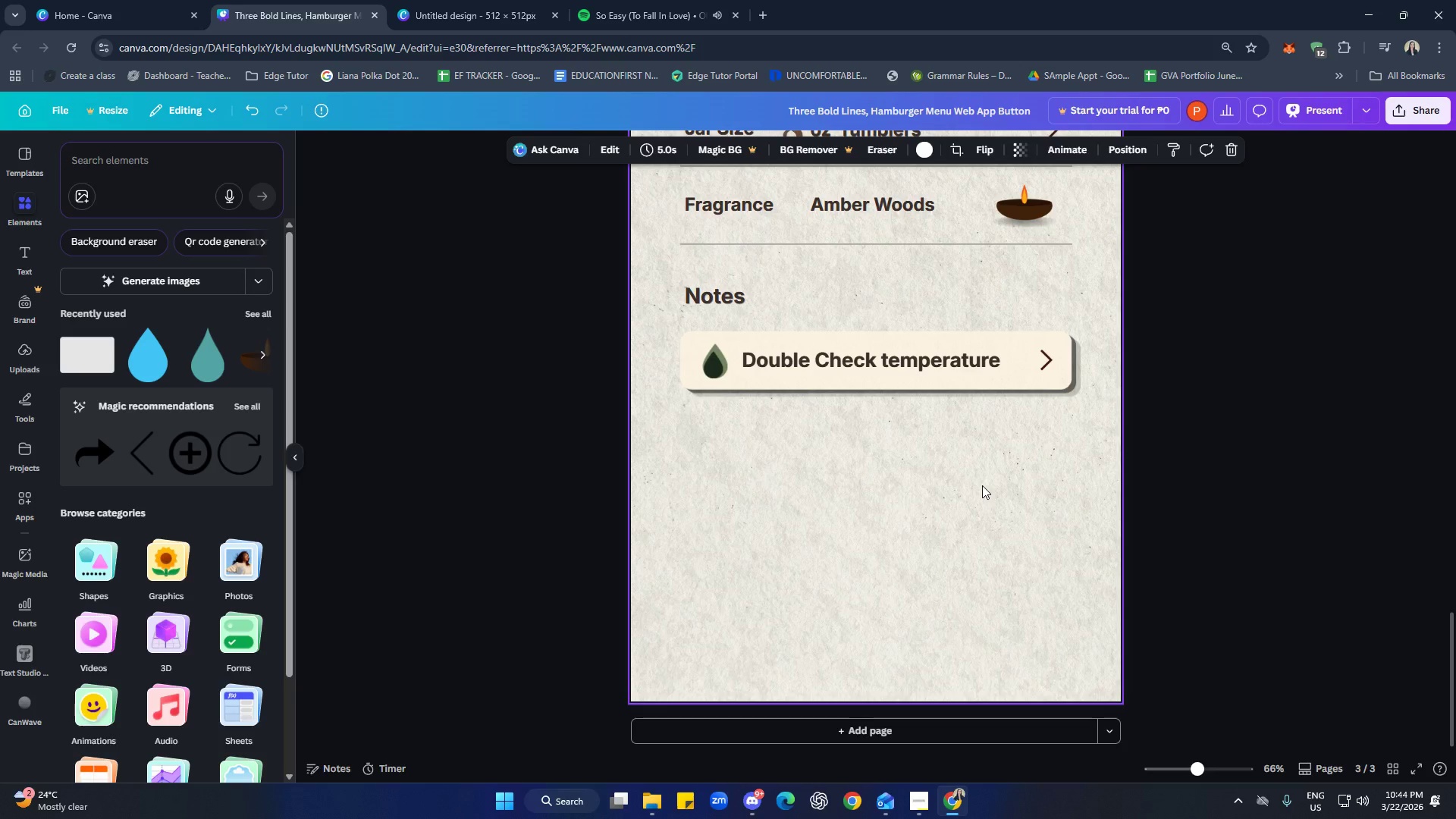 
wait(5.2)
 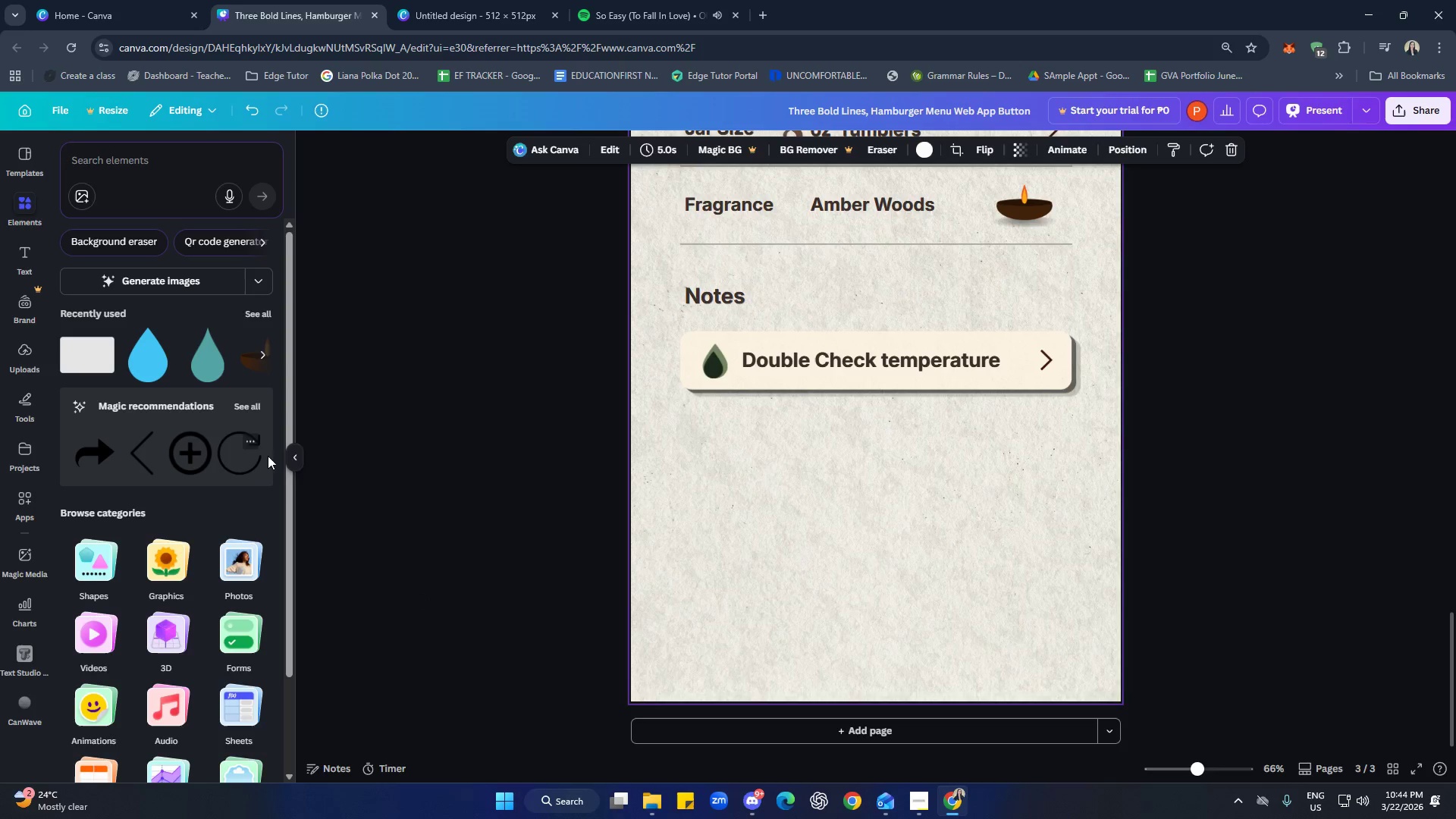 
left_click([937, 241])
 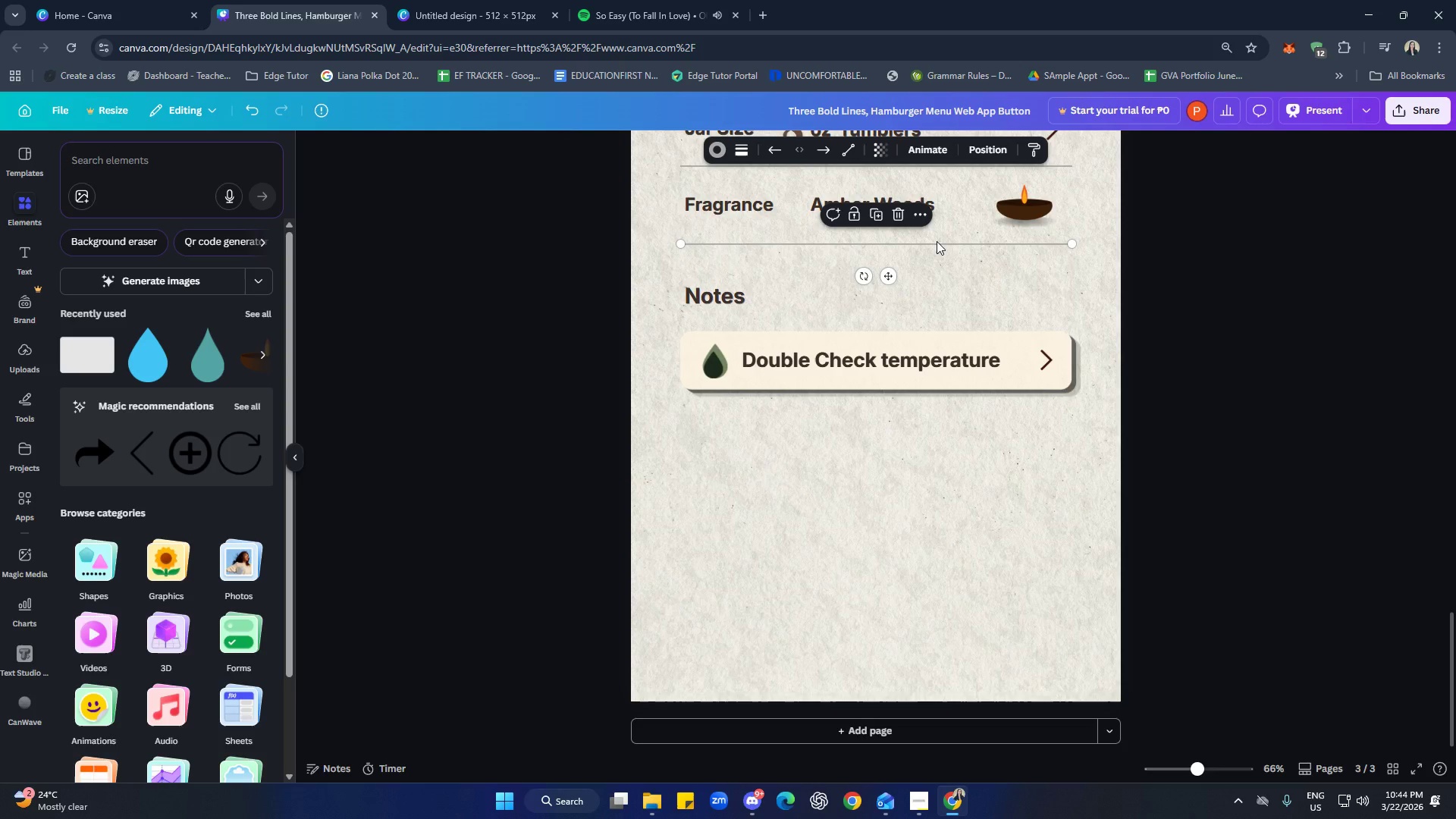 
key(Control+C)
 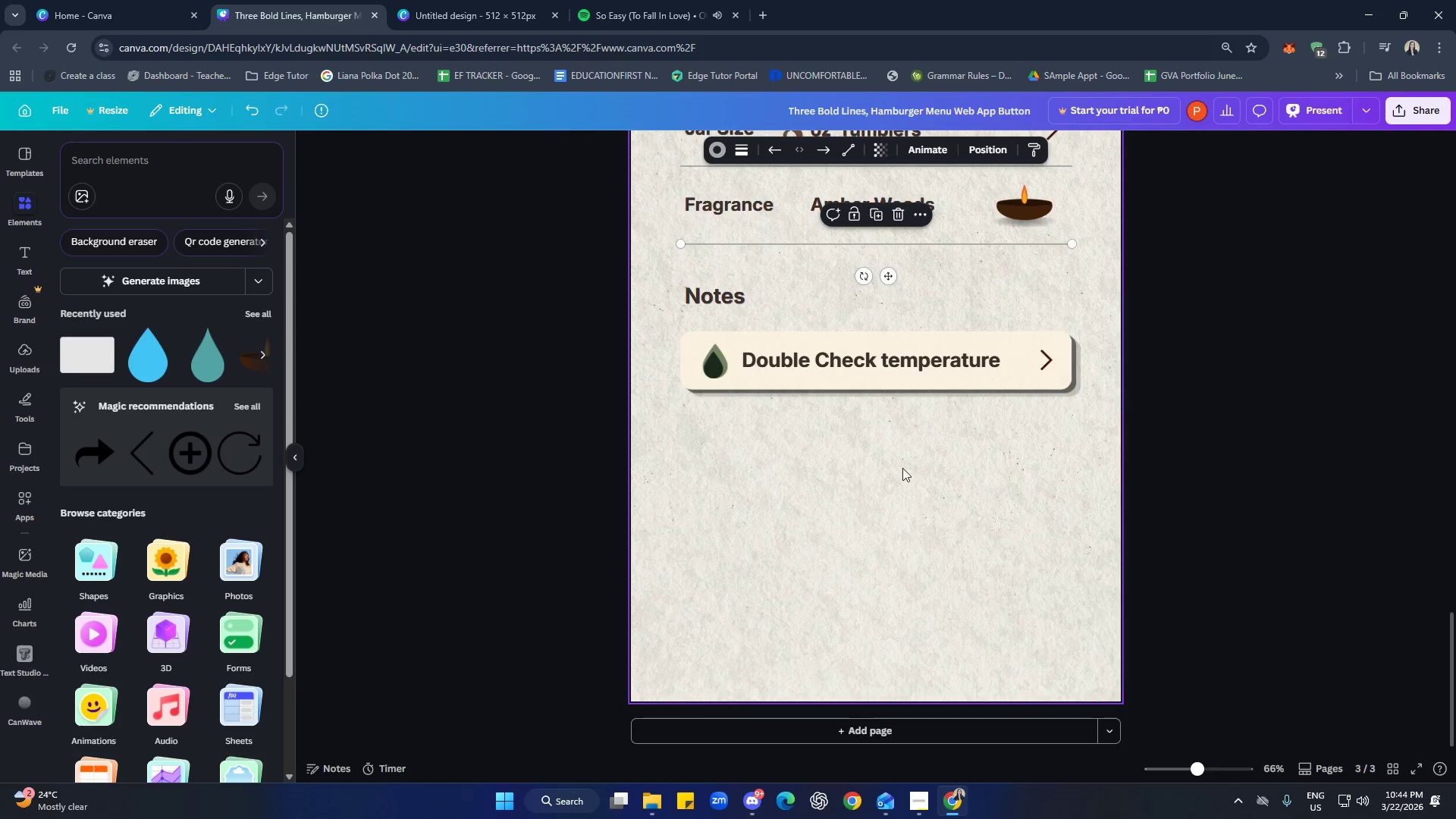 
left_click([902, 472])
 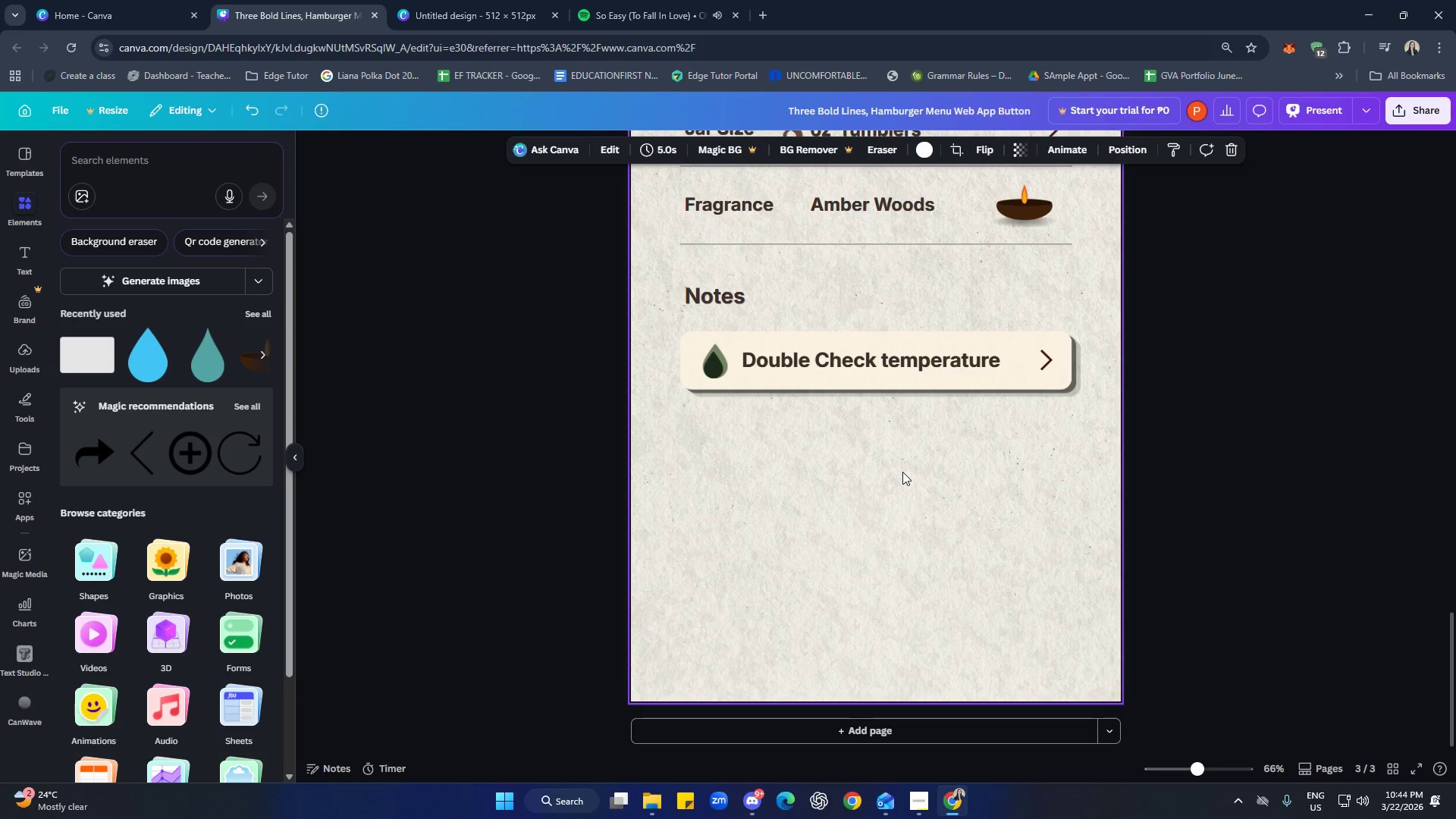 
key(Control+V)
 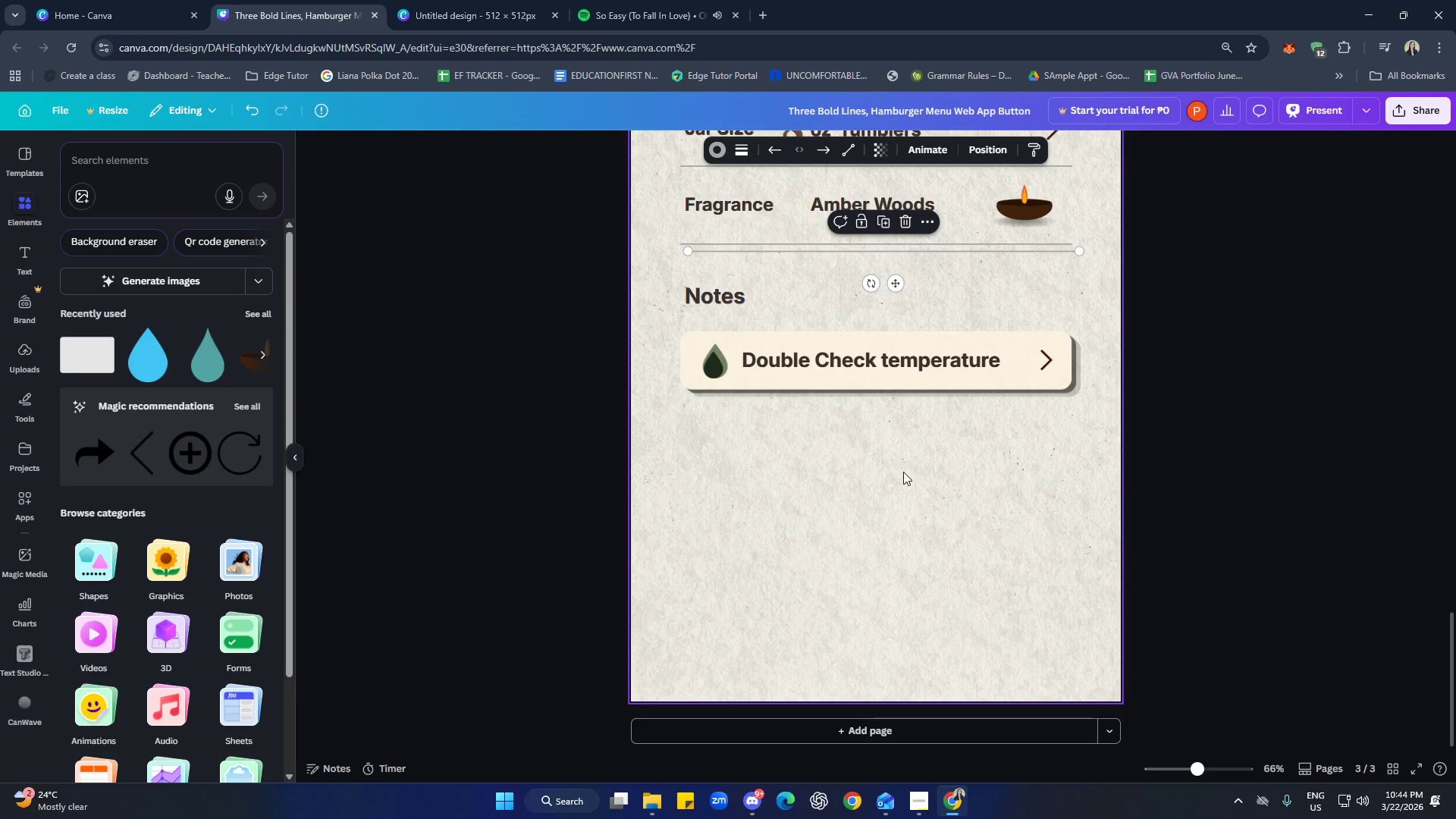 
hold_key(key=ArrowLeft, duration=0.62)
 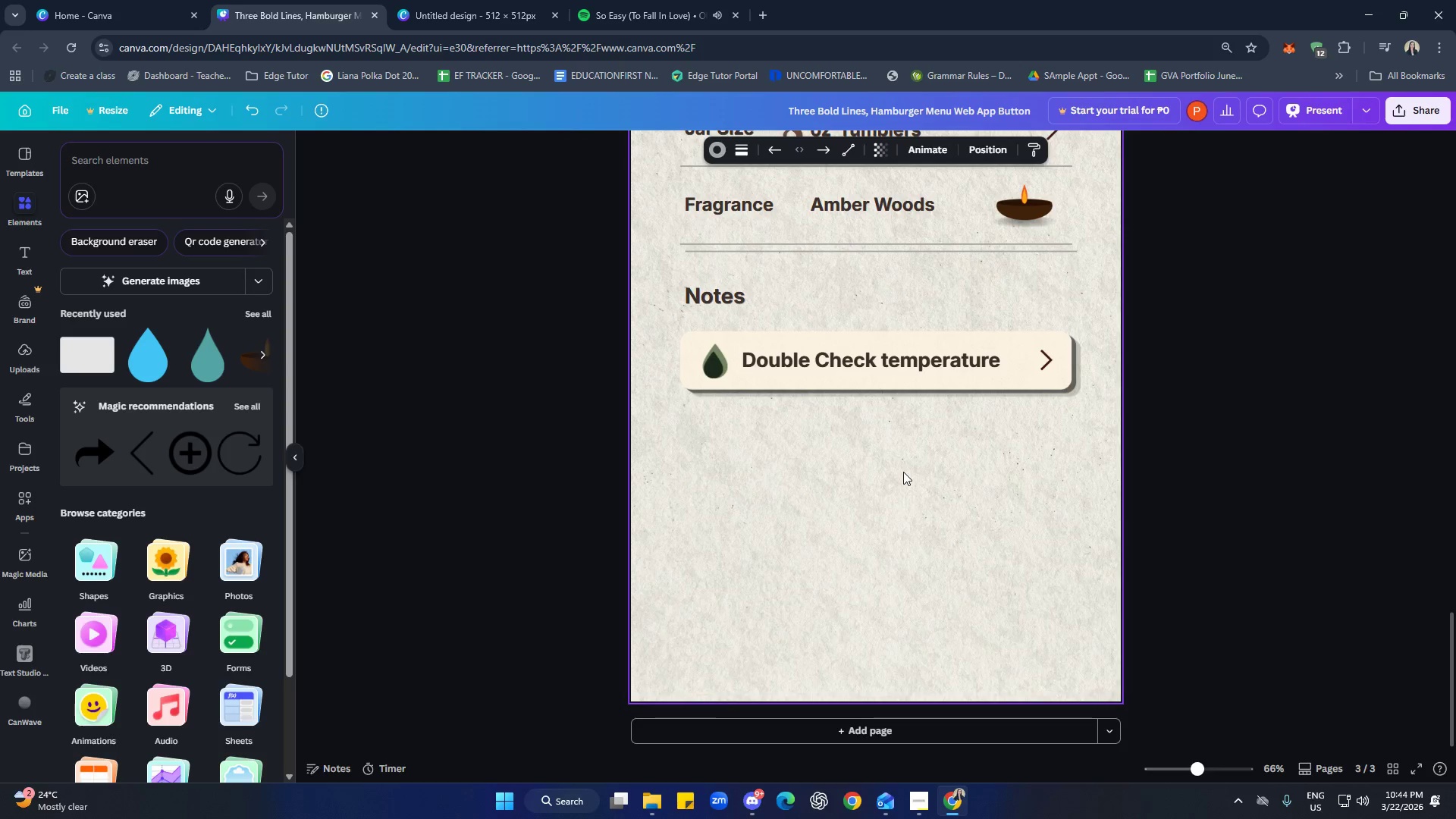 
hold_key(key=ArrowLeft, duration=0.69)
 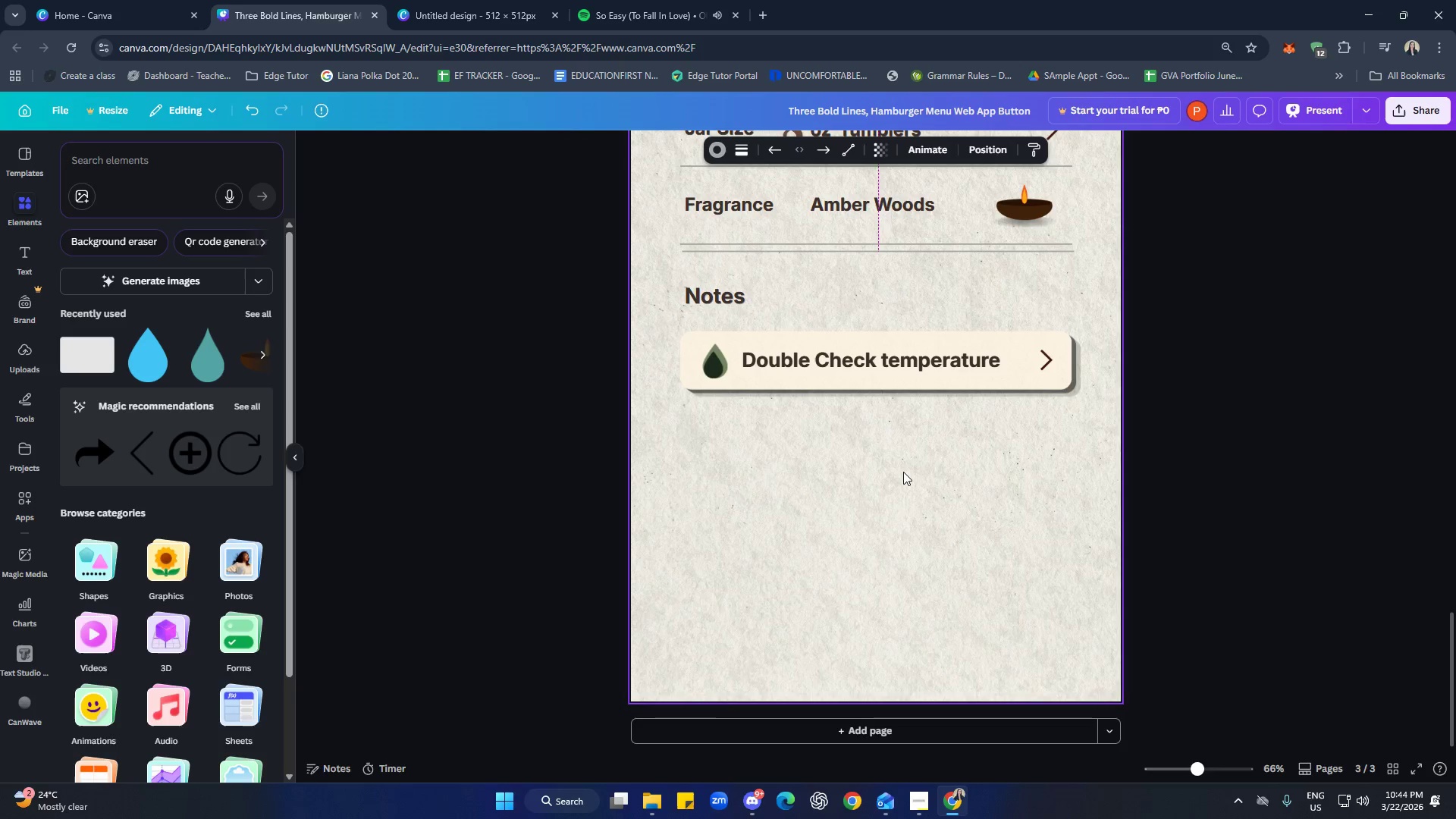 
key(ArrowLeft)
 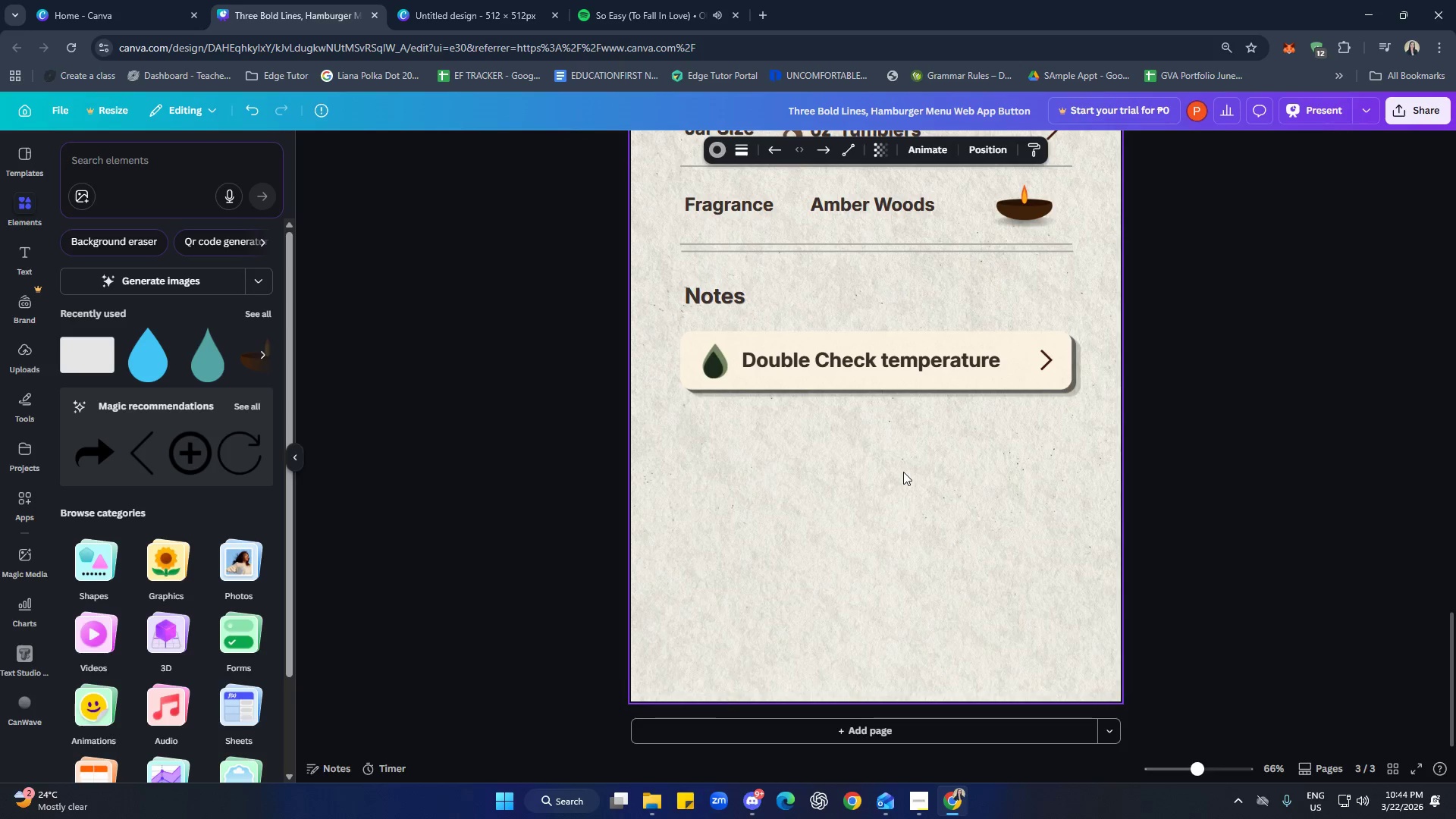 
hold_key(key=ArrowLeft, duration=0.31)
 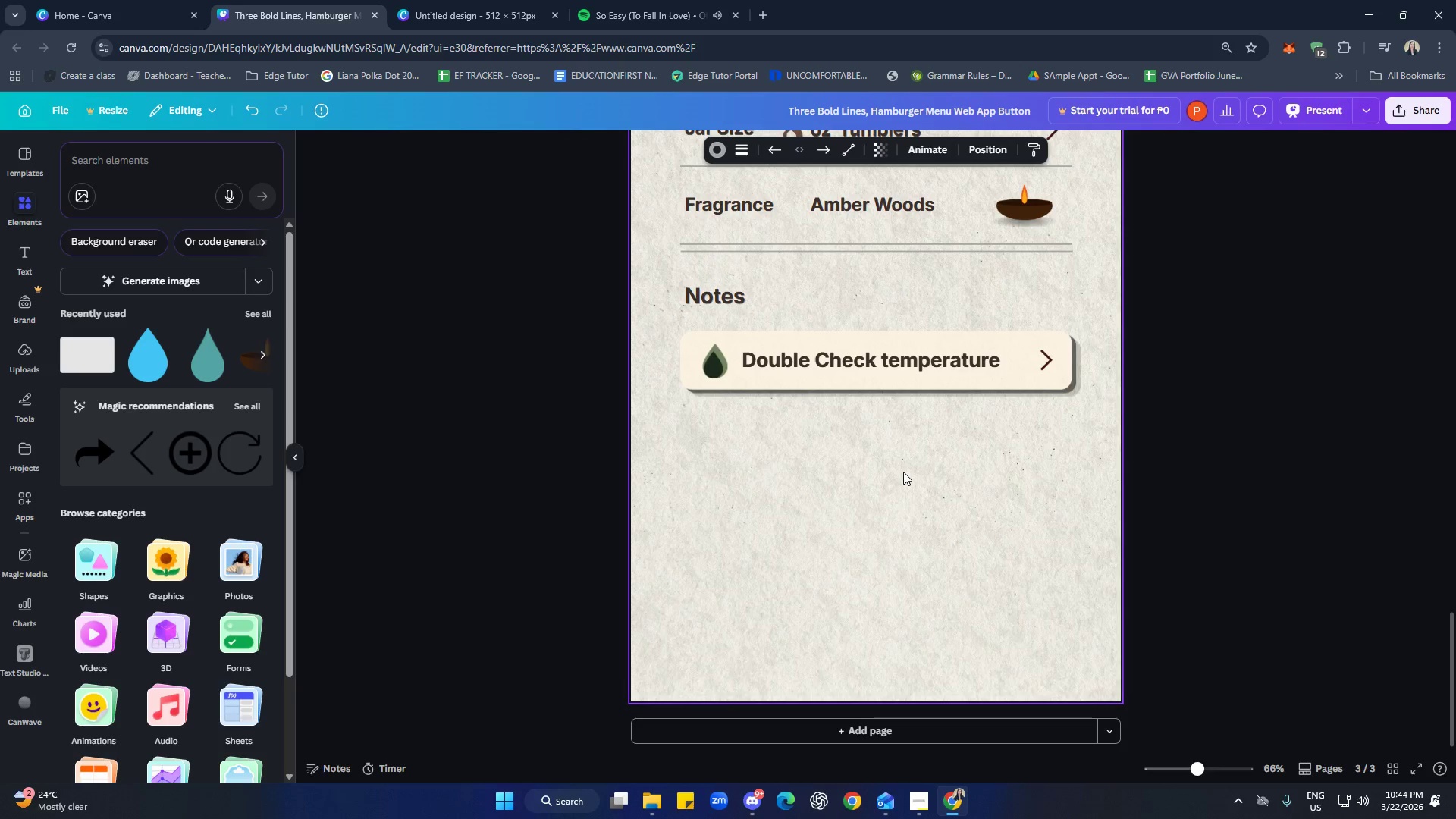 
key(ArrowLeft)
 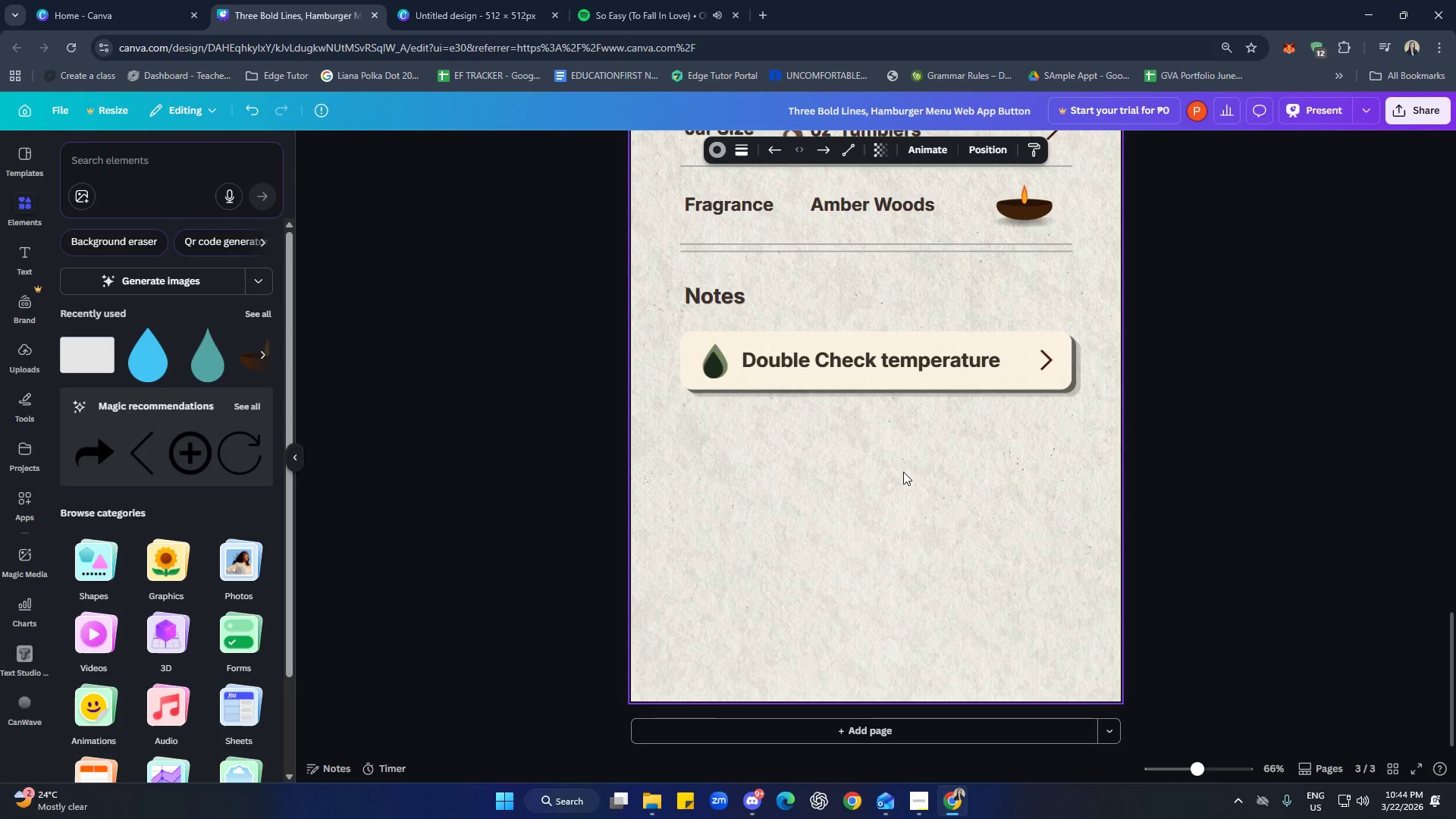 
key(ArrowLeft)
 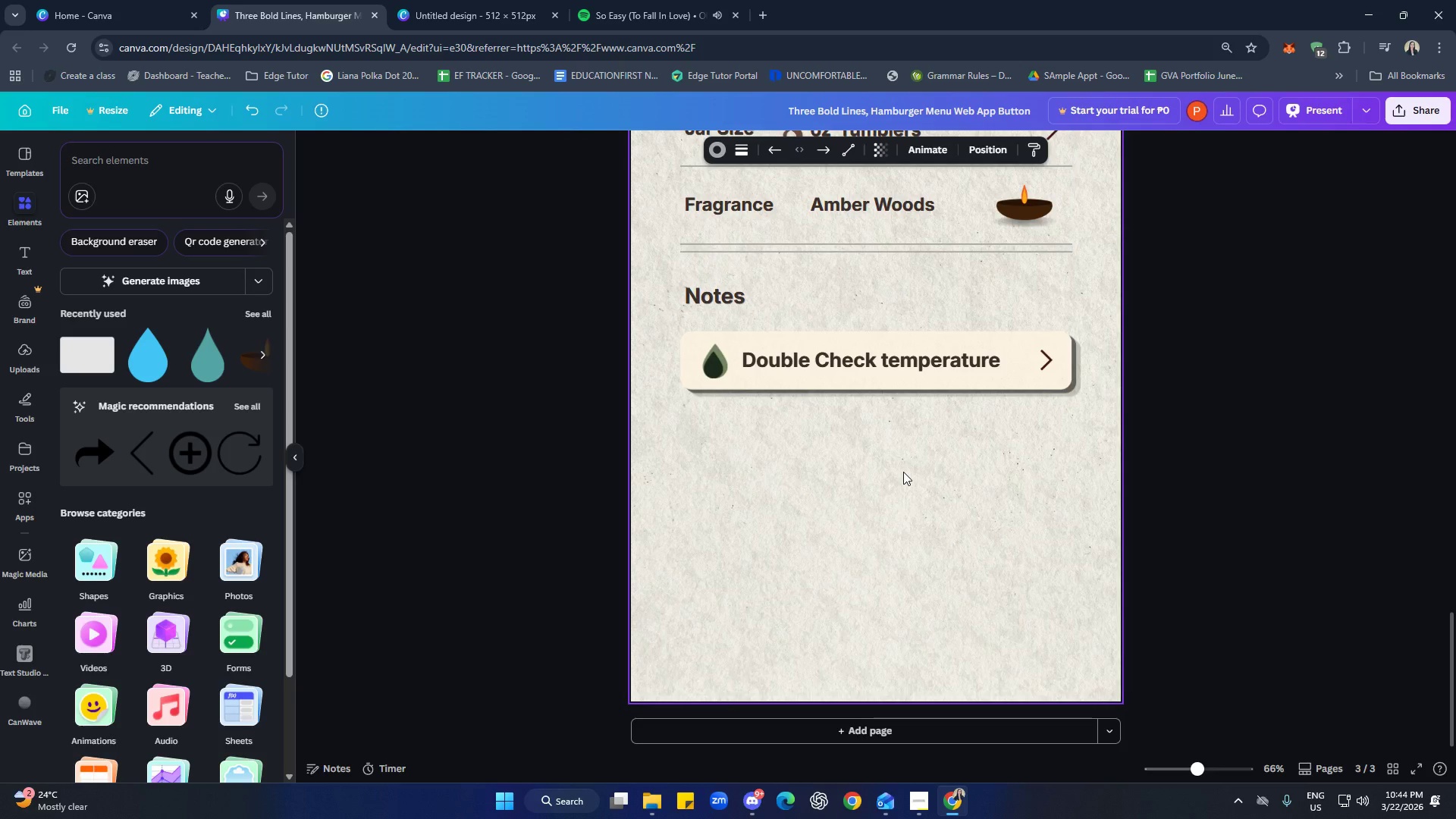 
hold_key(key=ArrowDown, duration=1.51)
 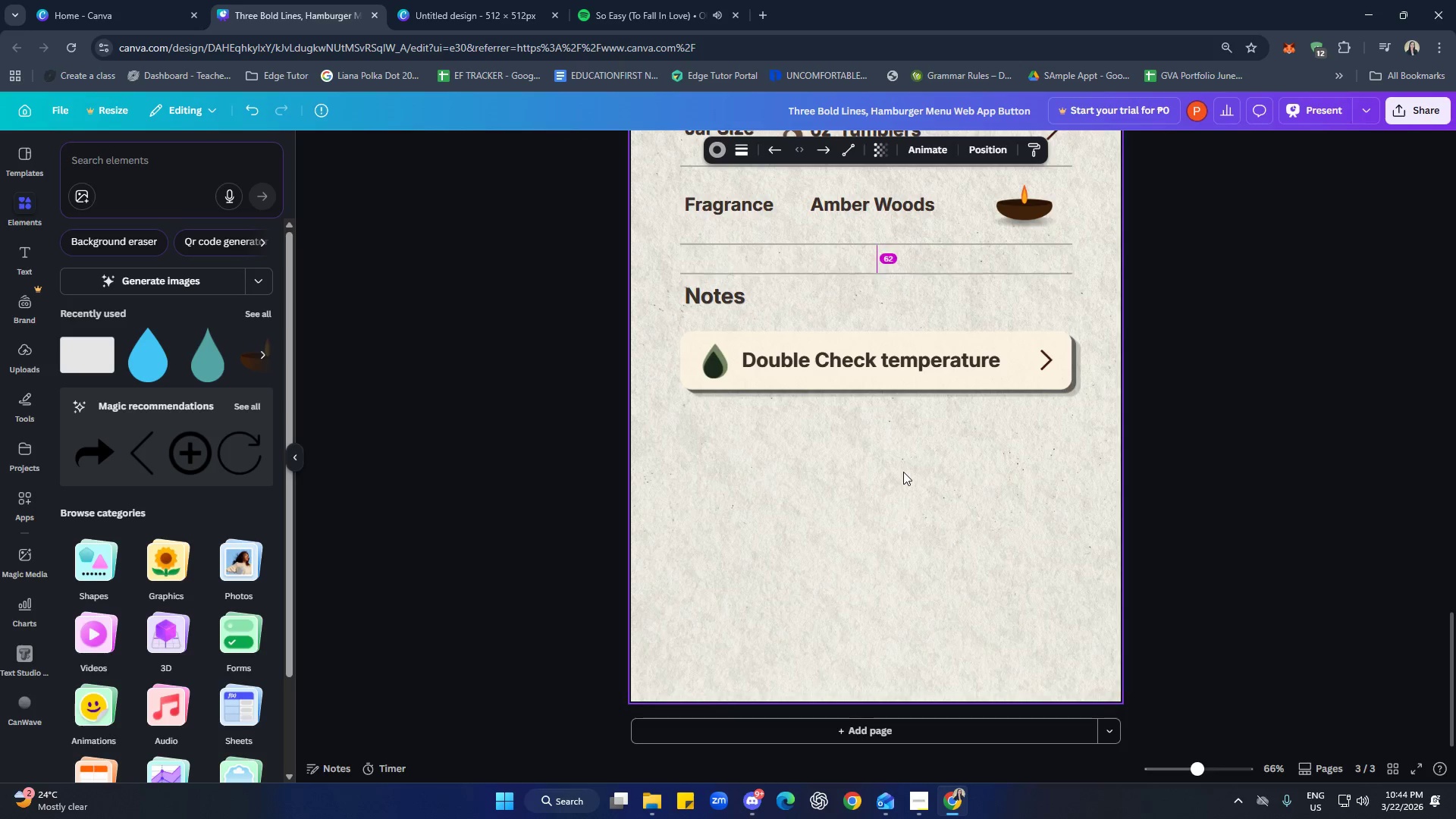 
hold_key(key=ArrowDown, duration=1.5)
 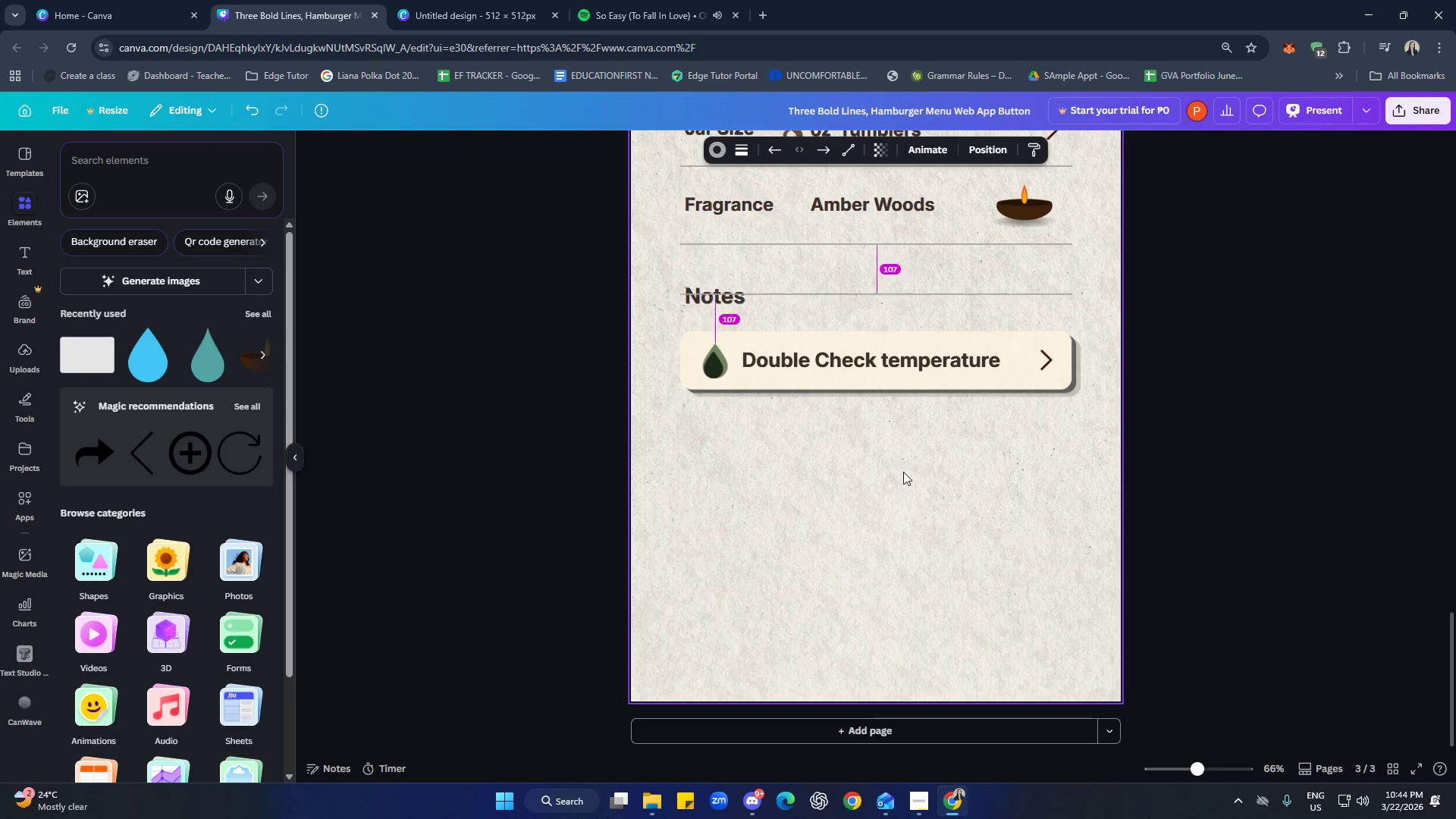 
hold_key(key=ArrowDown, duration=1.52)
 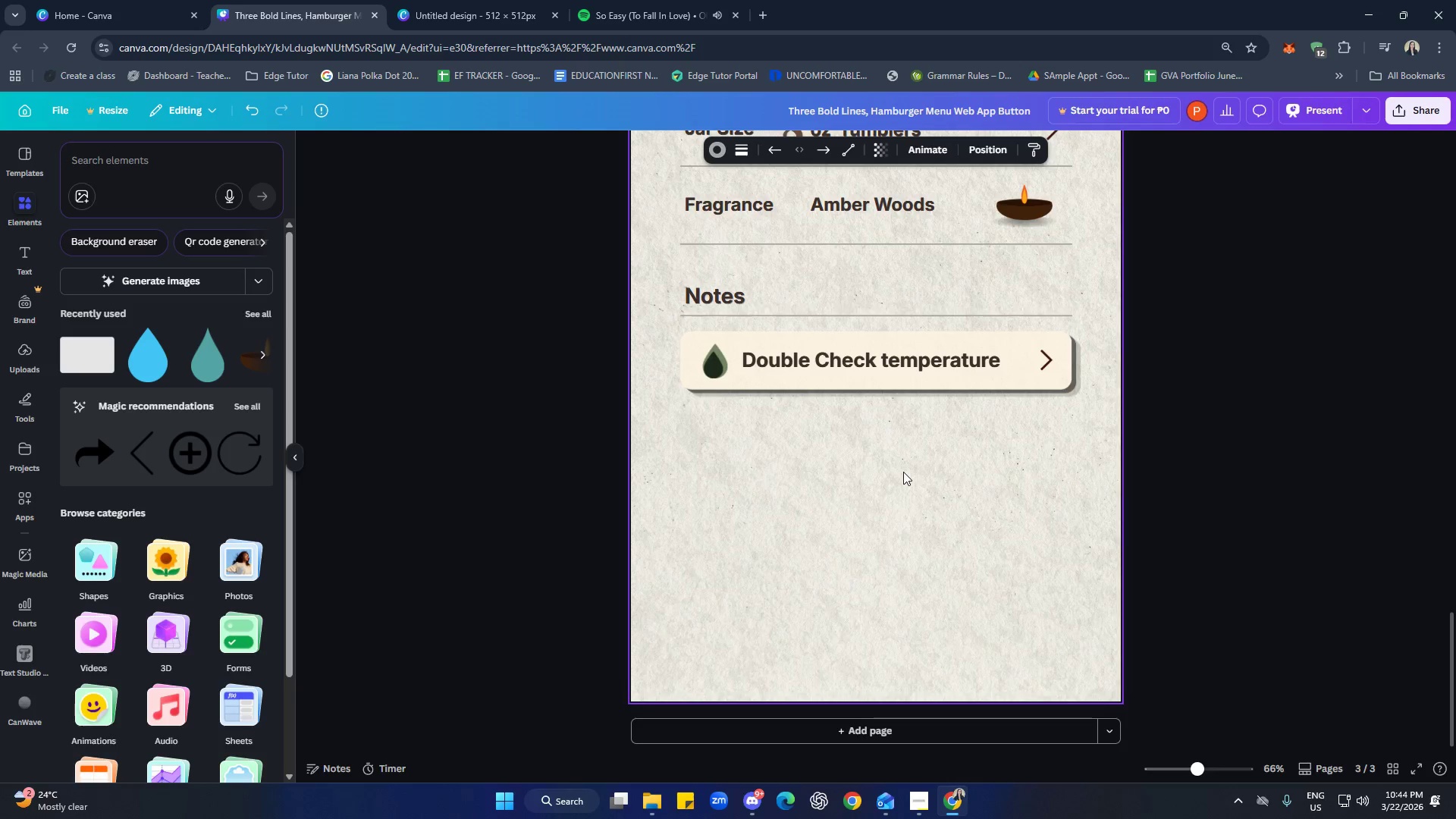 
hold_key(key=ArrowDown, duration=1.52)
 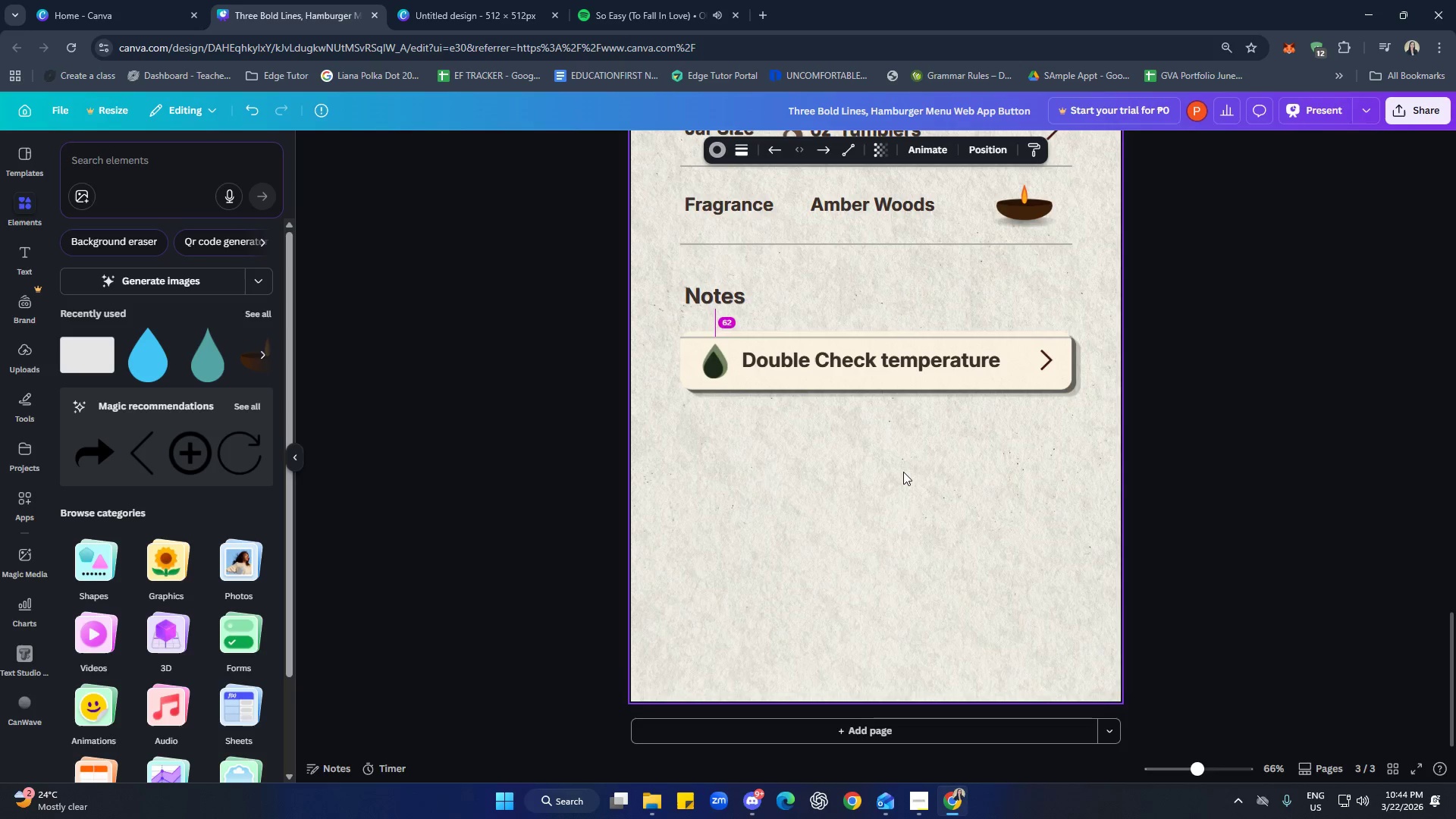 
hold_key(key=ArrowDown, duration=1.51)
 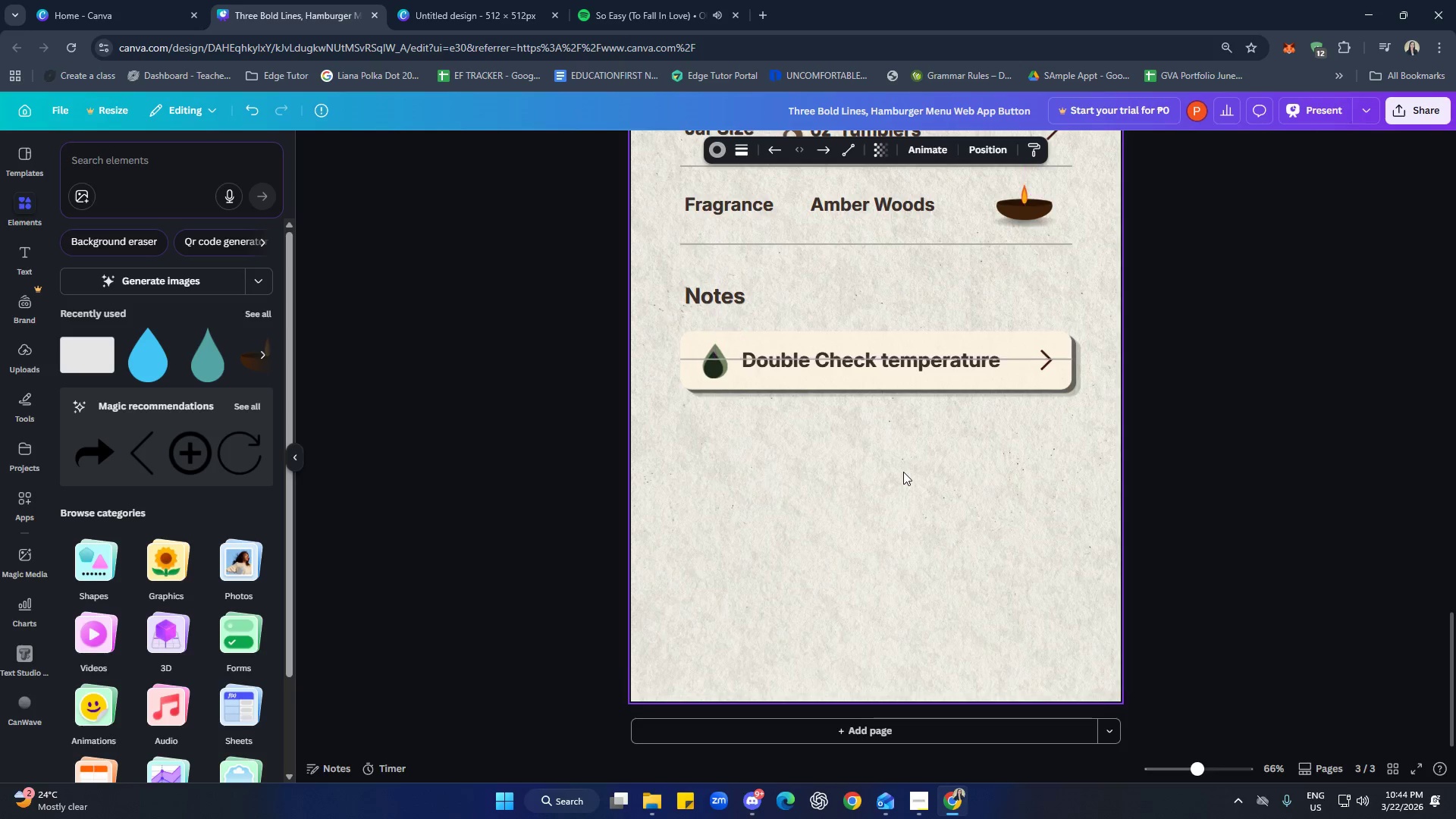 
hold_key(key=ArrowDown, duration=1.52)
 